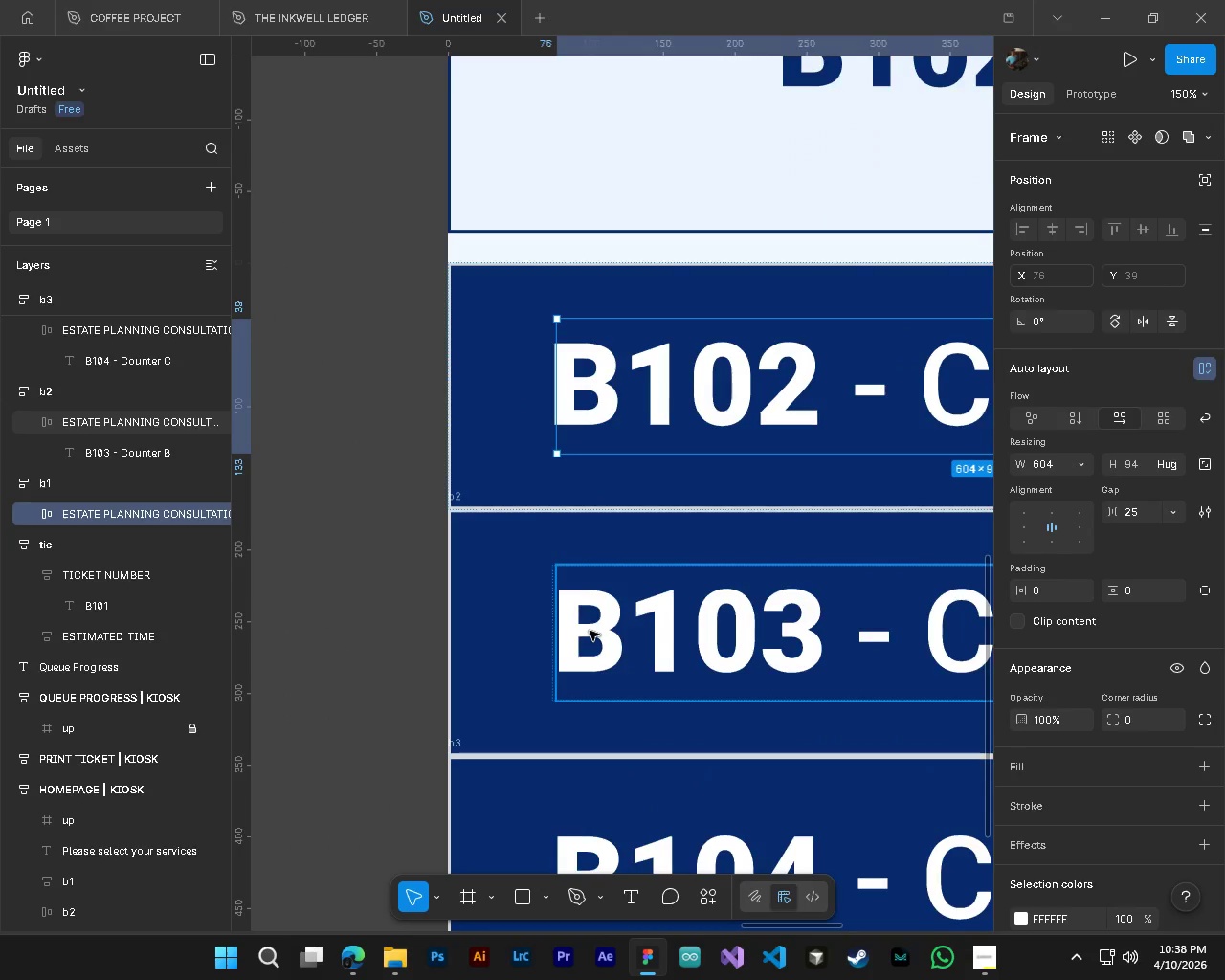 
hold_key(key=ControlLeft, duration=0.45)
hold_key(key=AltLeft, duration=0.39)
scroll: coordinate [499, 412], scroll_direction: up, amount: 5.0
 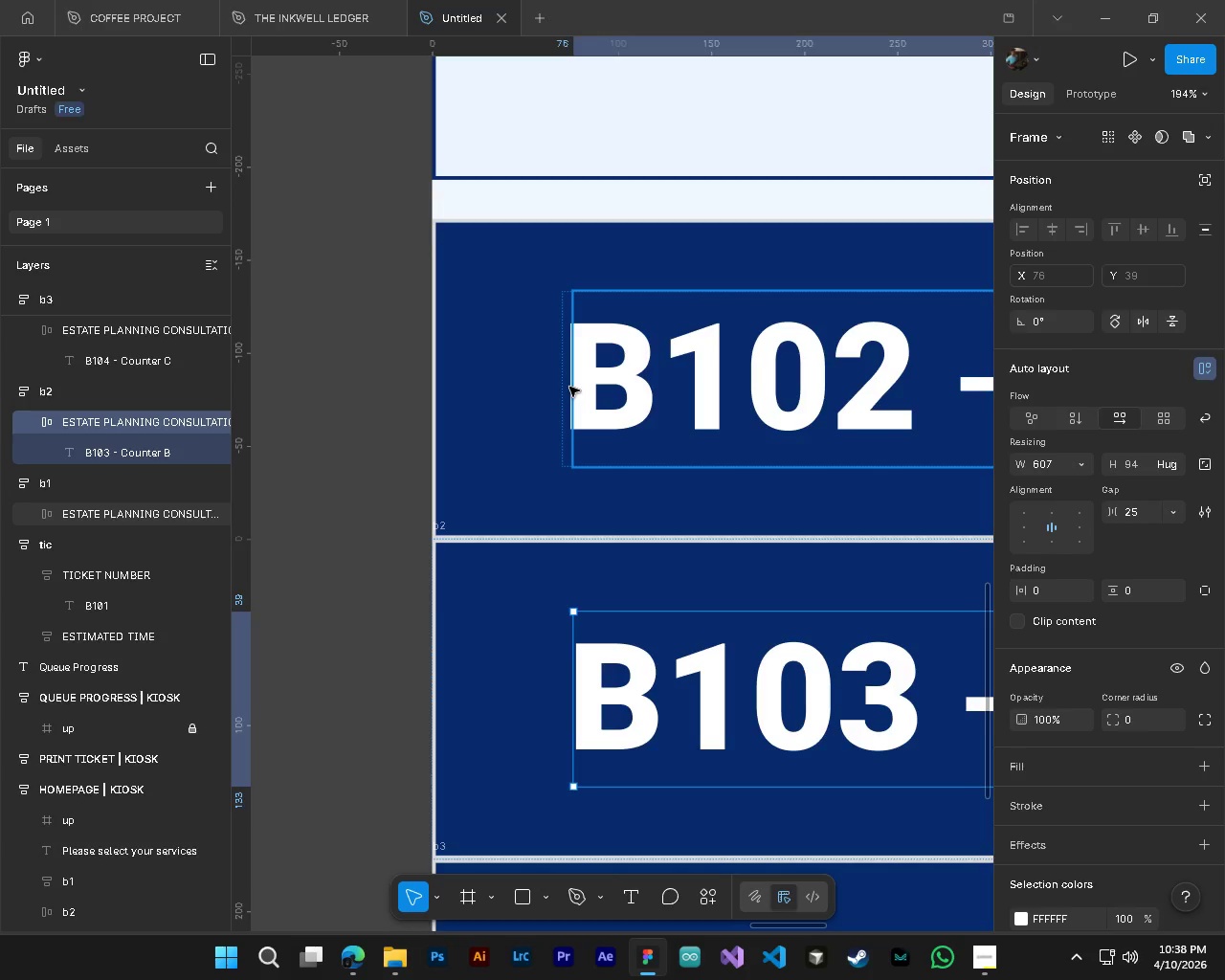 
left_click([581, 390])
 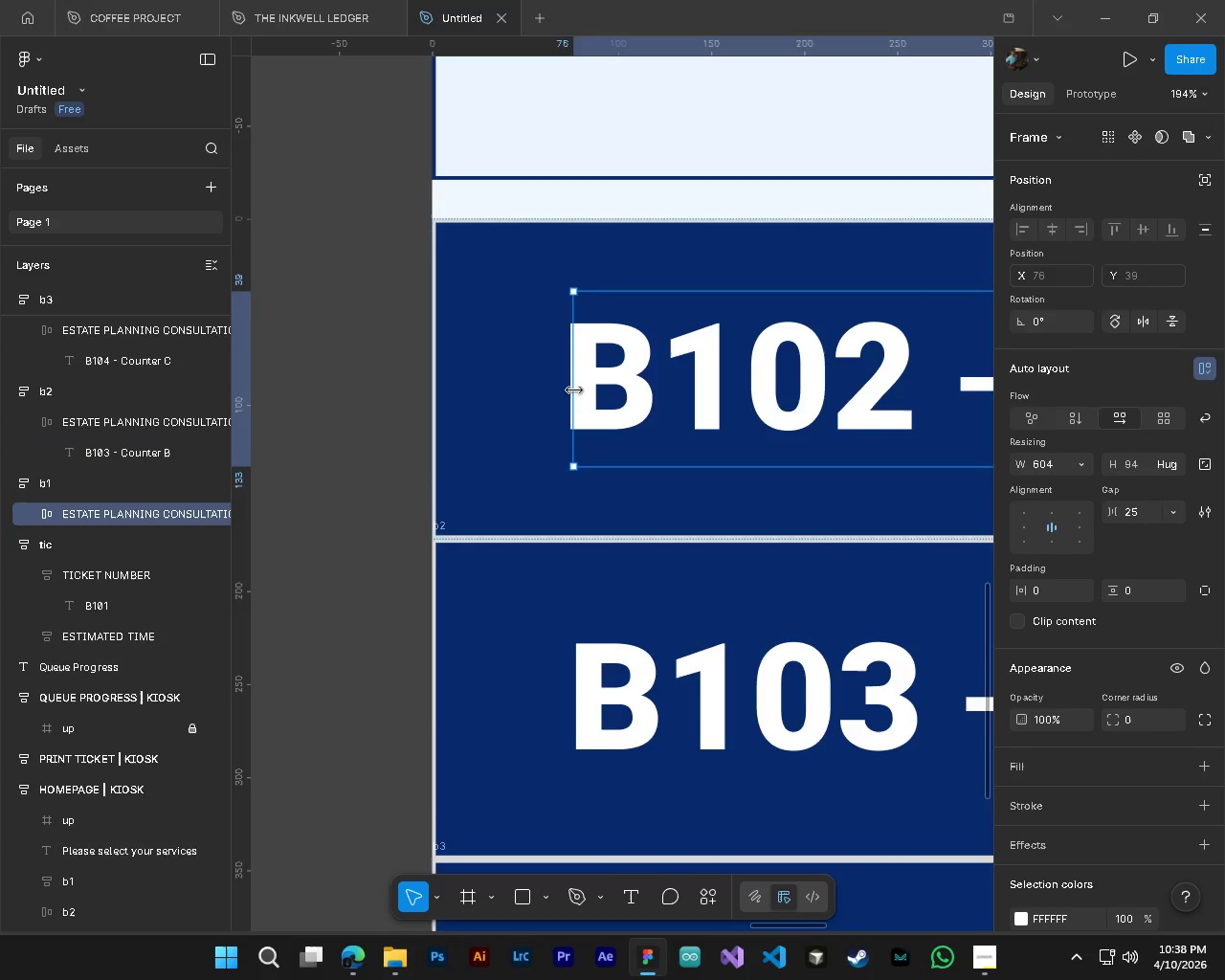 
left_click_drag(start_coordinate=[574, 390], to_coordinate=[568, 388])
 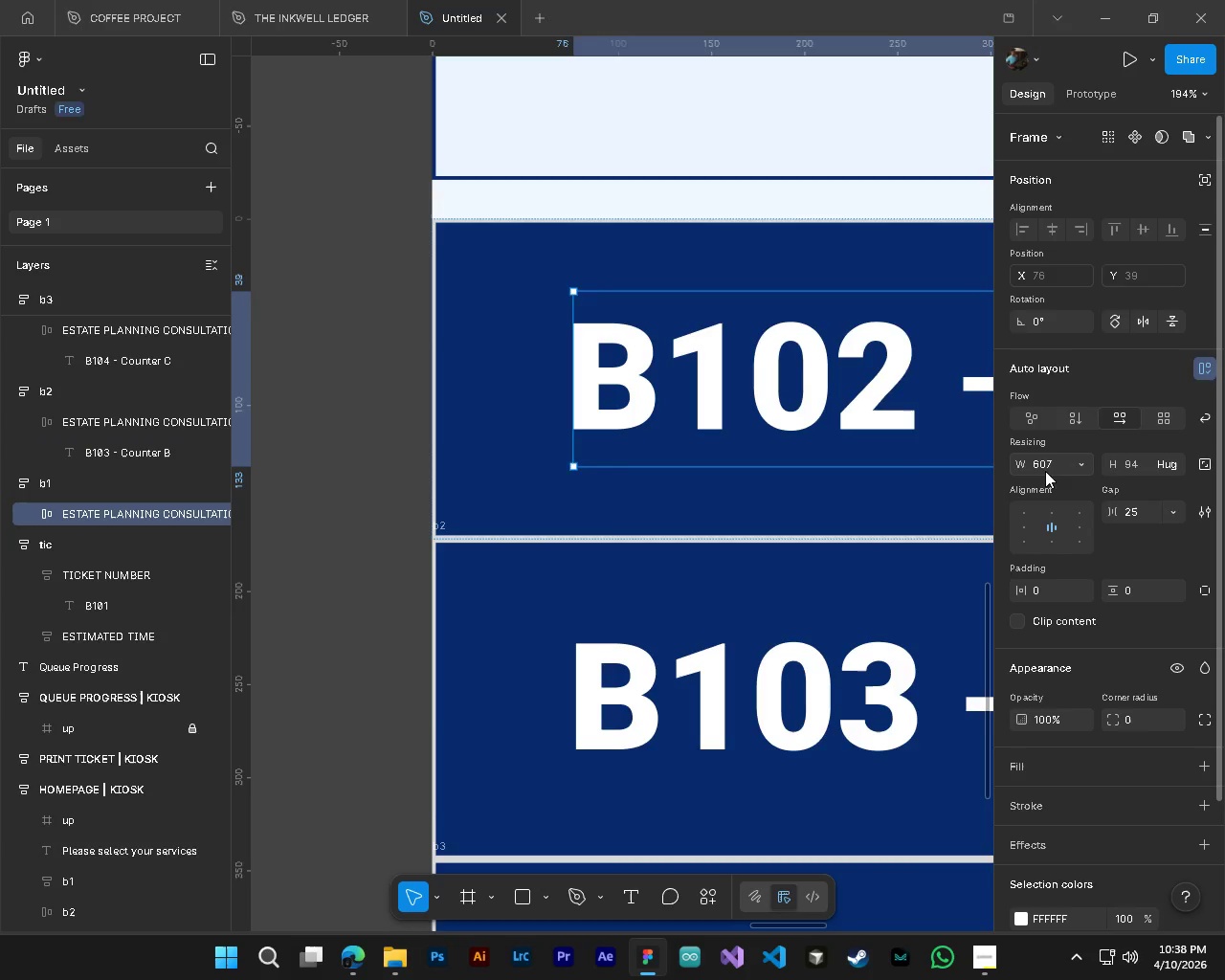 
left_click([1050, 460])
 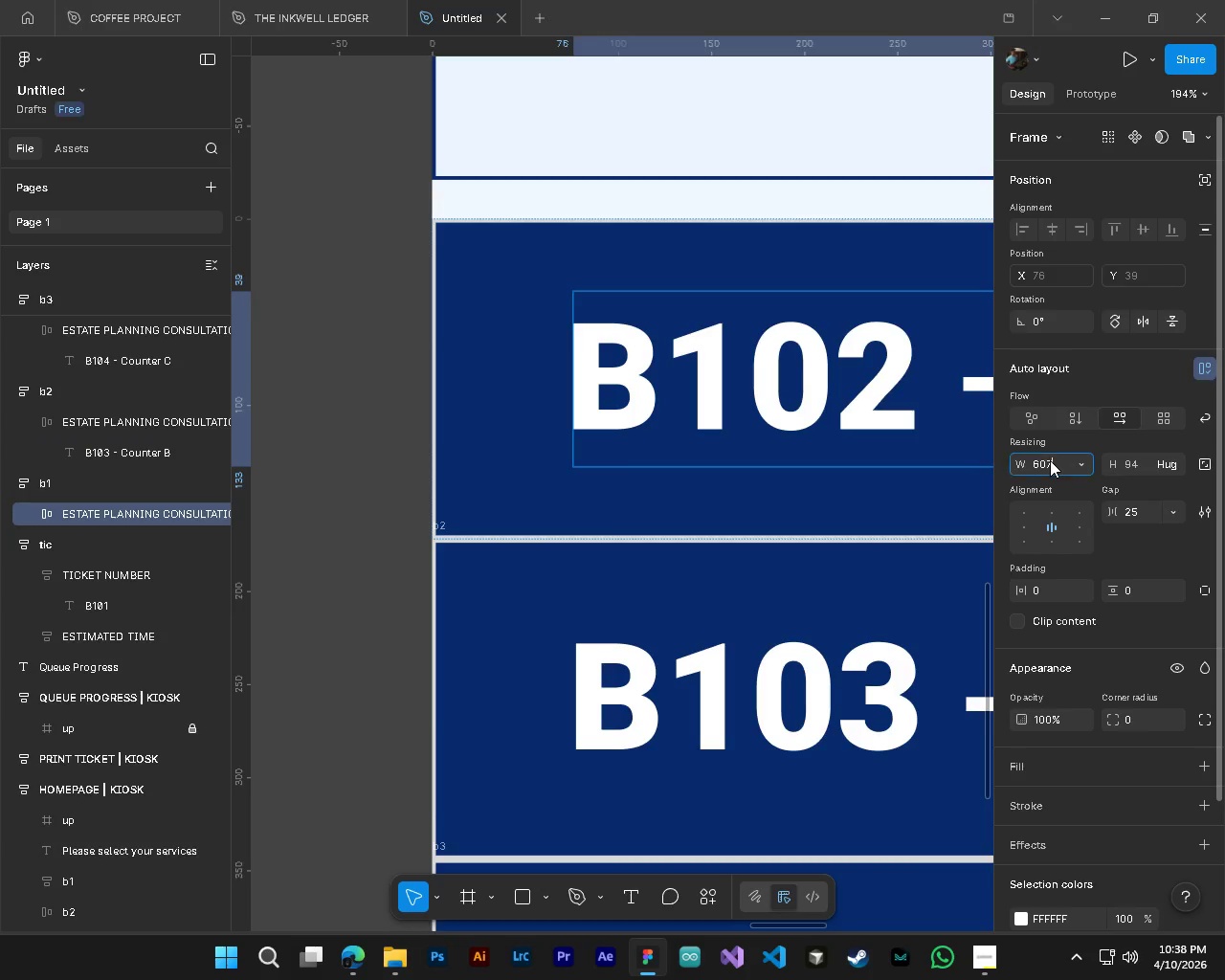 
key(Control+C)
 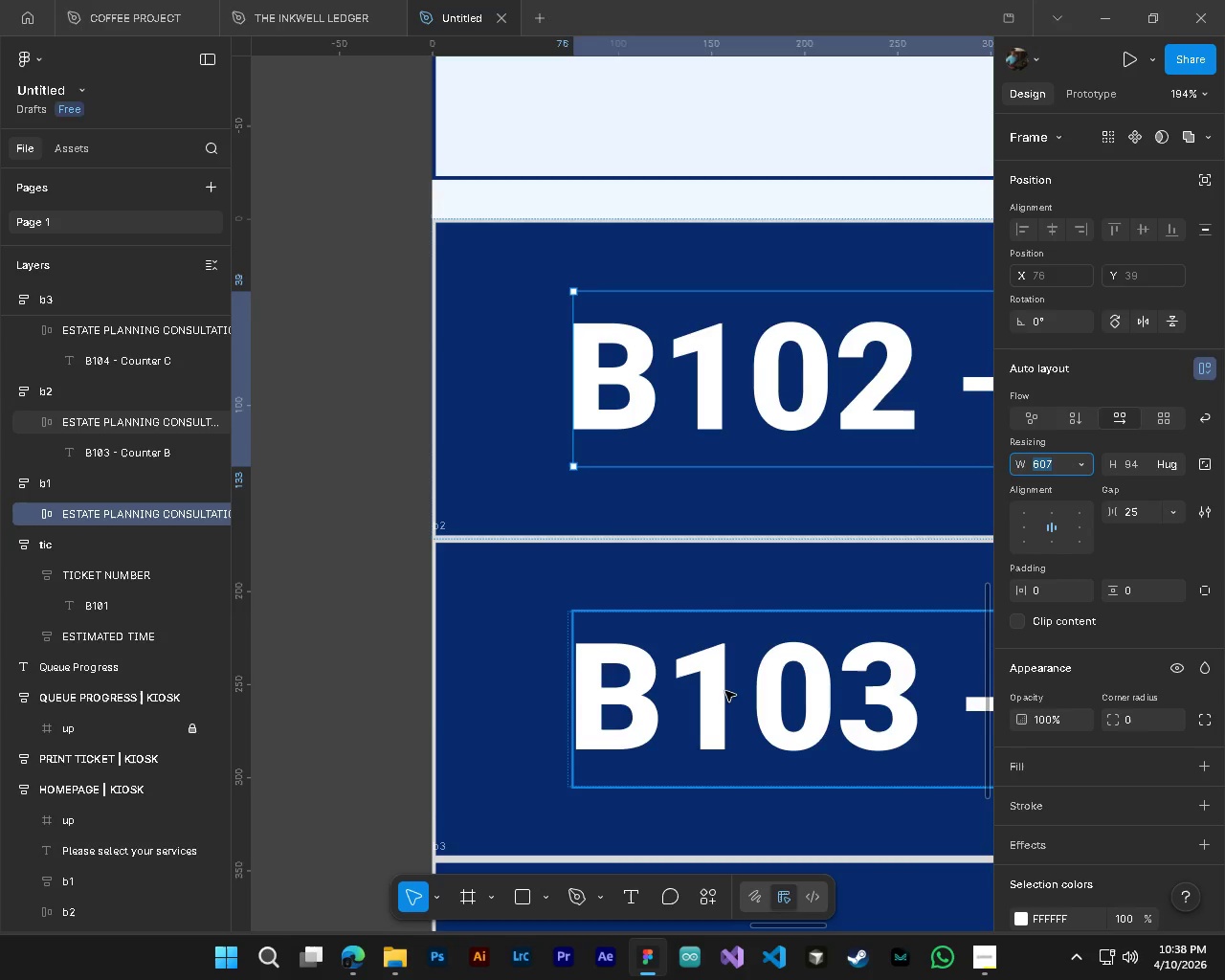 
left_click([725, 691])
 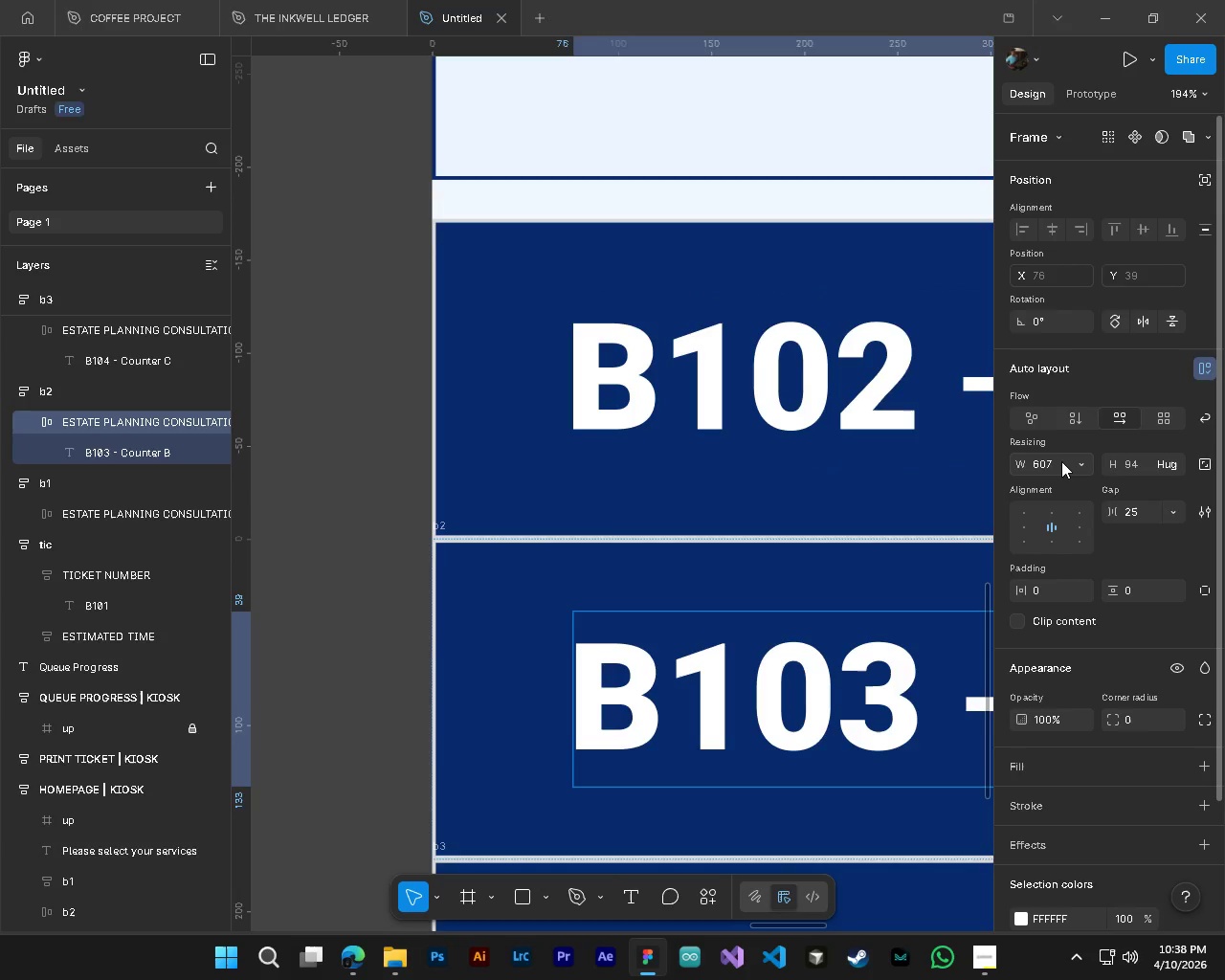 
left_click([1055, 461])
 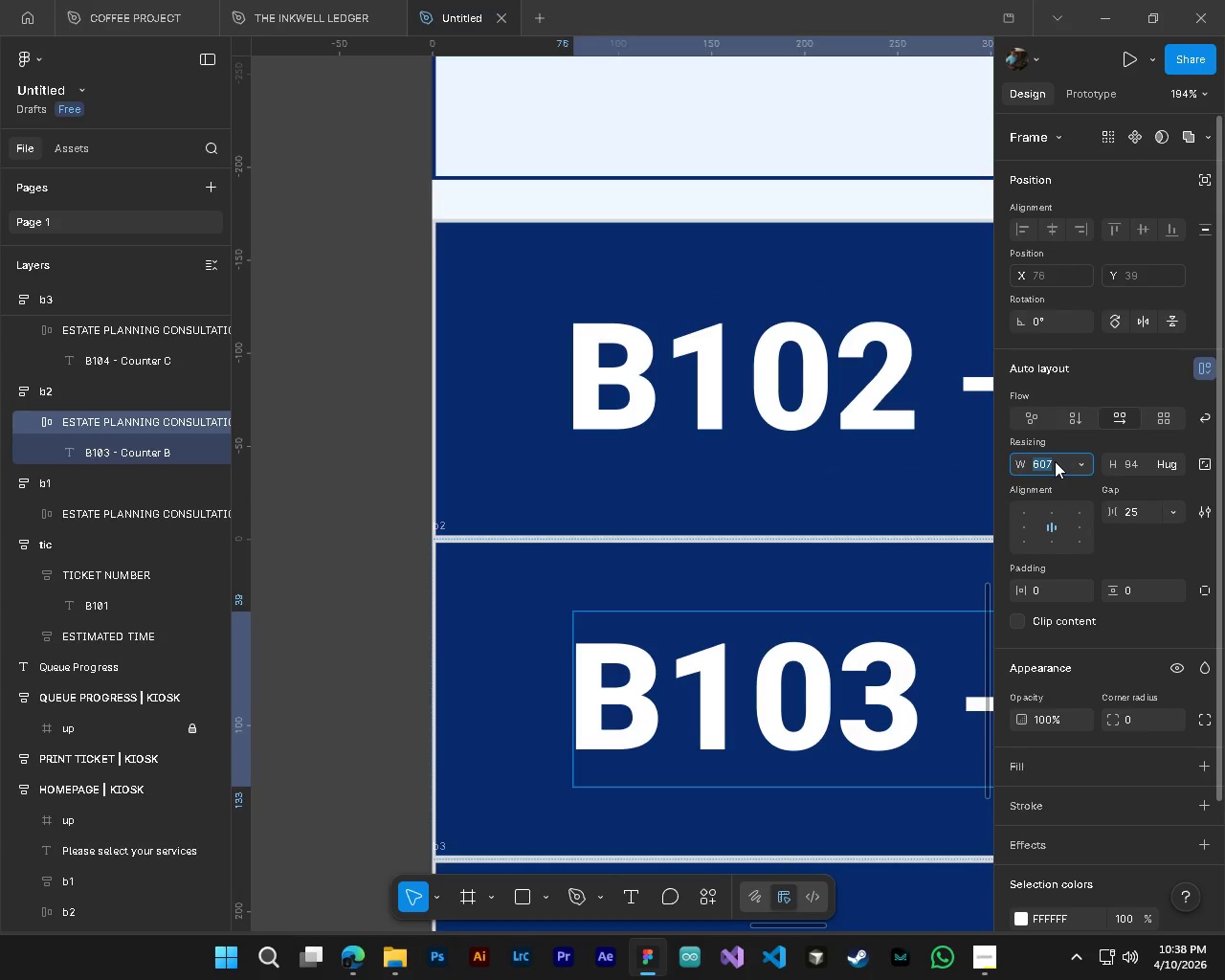 
key(Control+ControlLeft)
 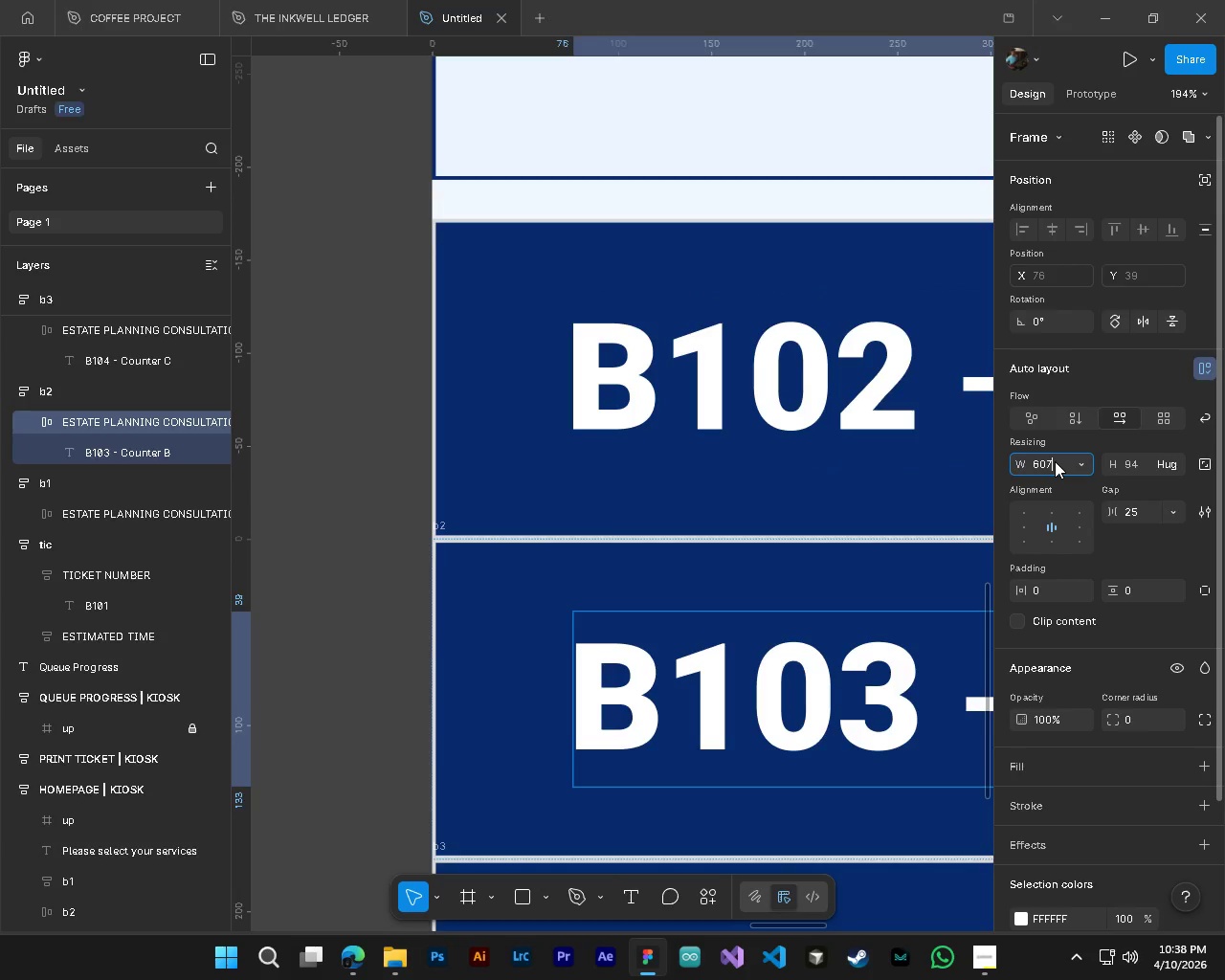 
key(Control+V)
 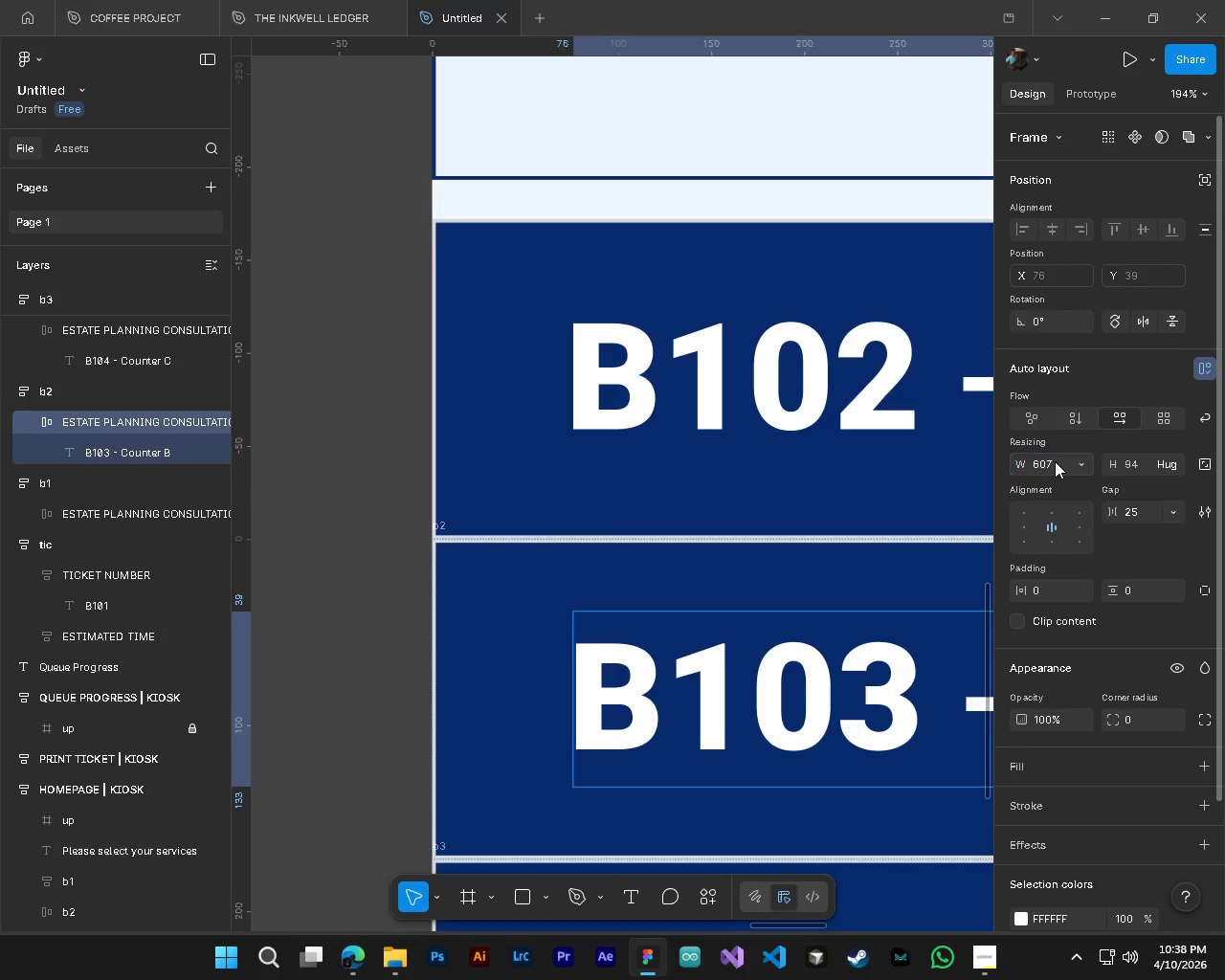 
key(NumpadEnter)
 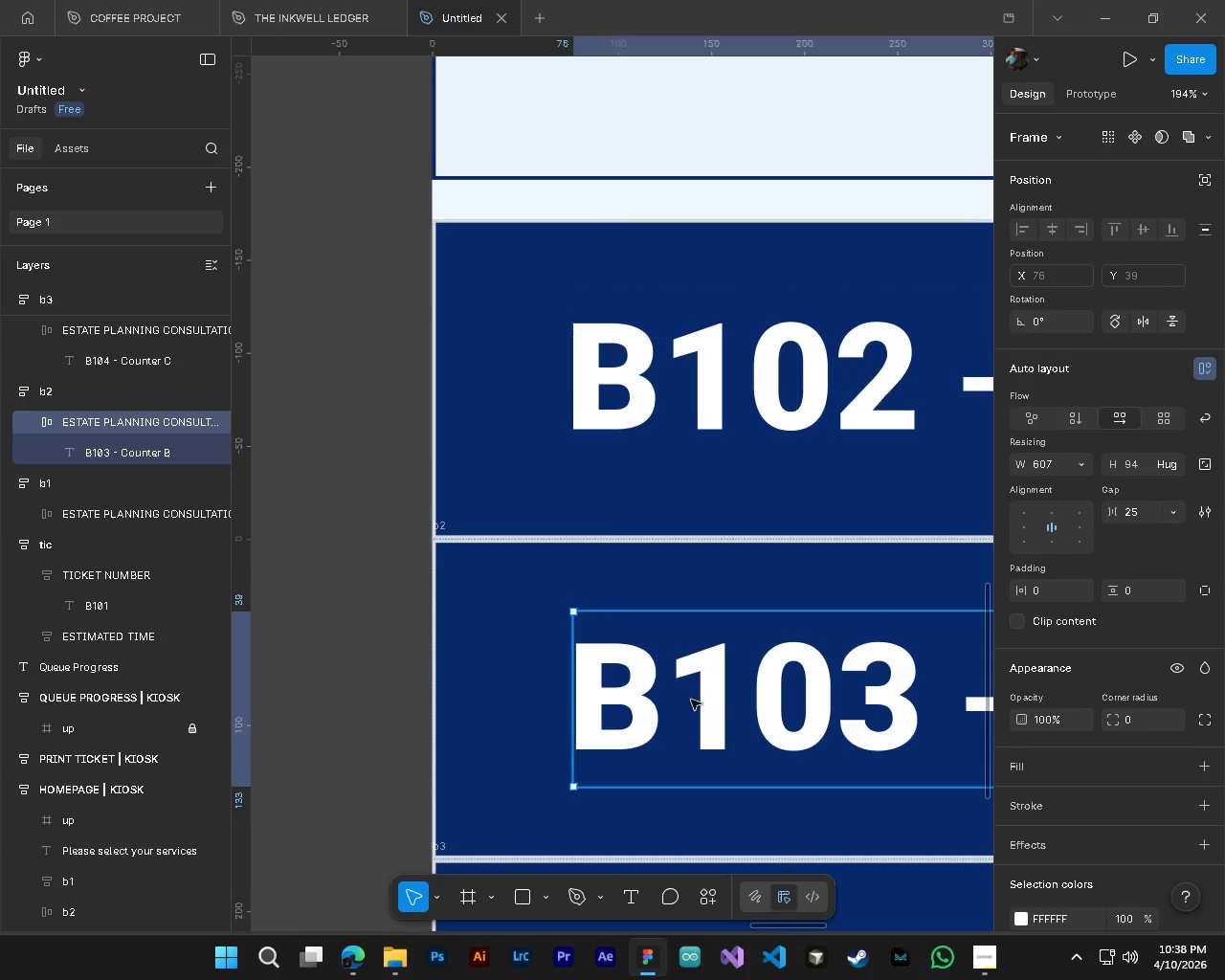 
scroll: coordinate [691, 700], scroll_direction: down, amount: 4.0
 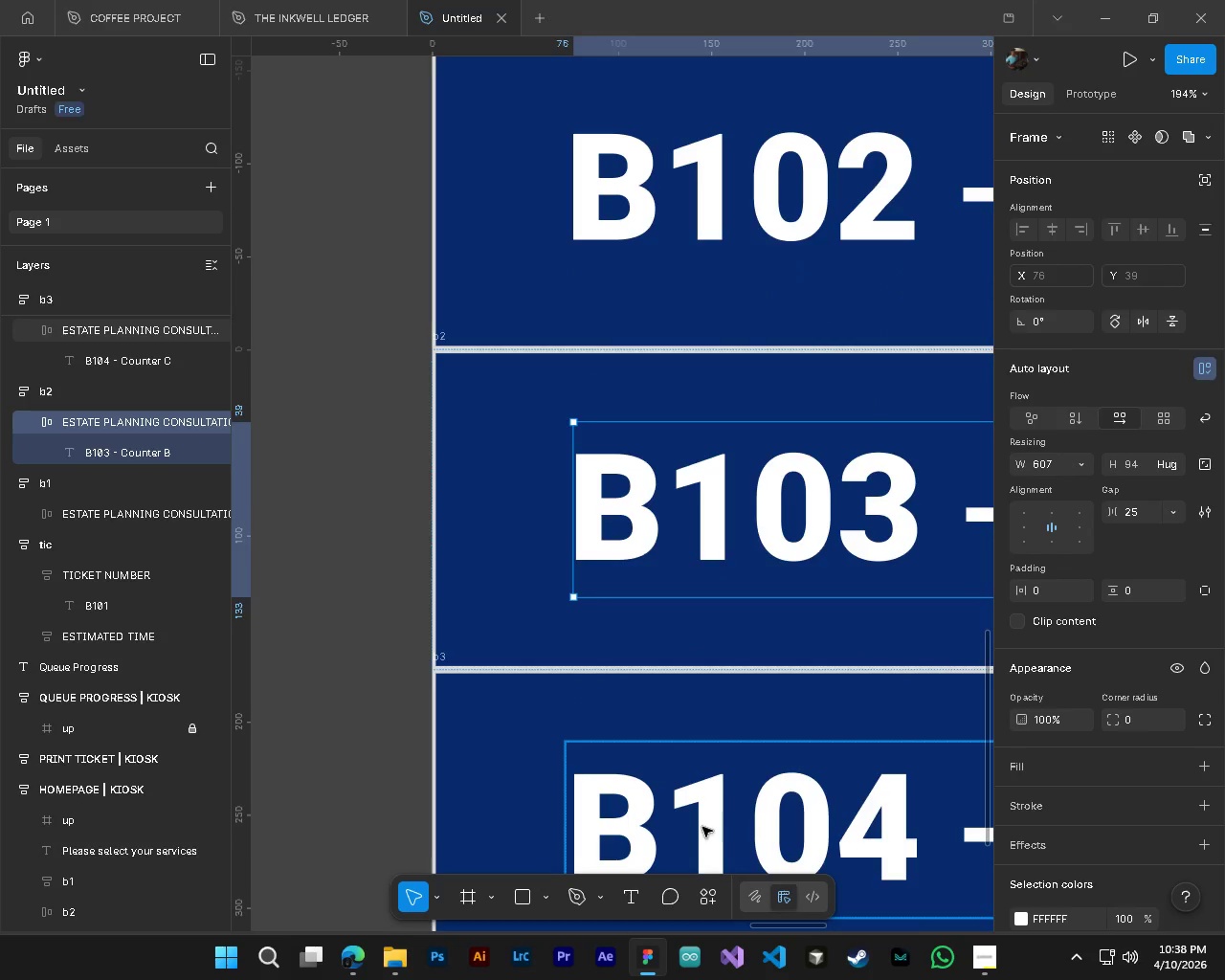 
left_click([702, 828])
 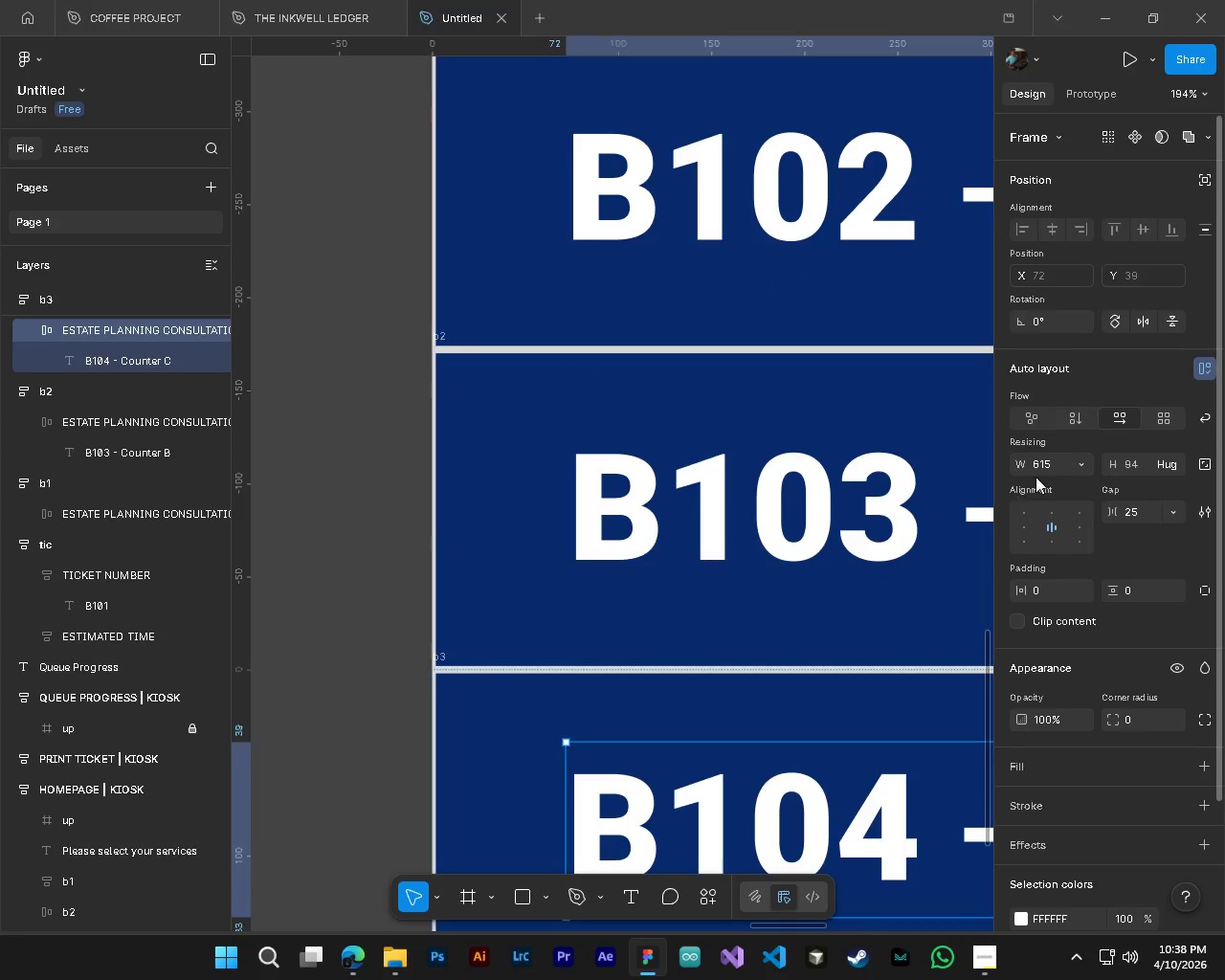 
left_click([1054, 457])
 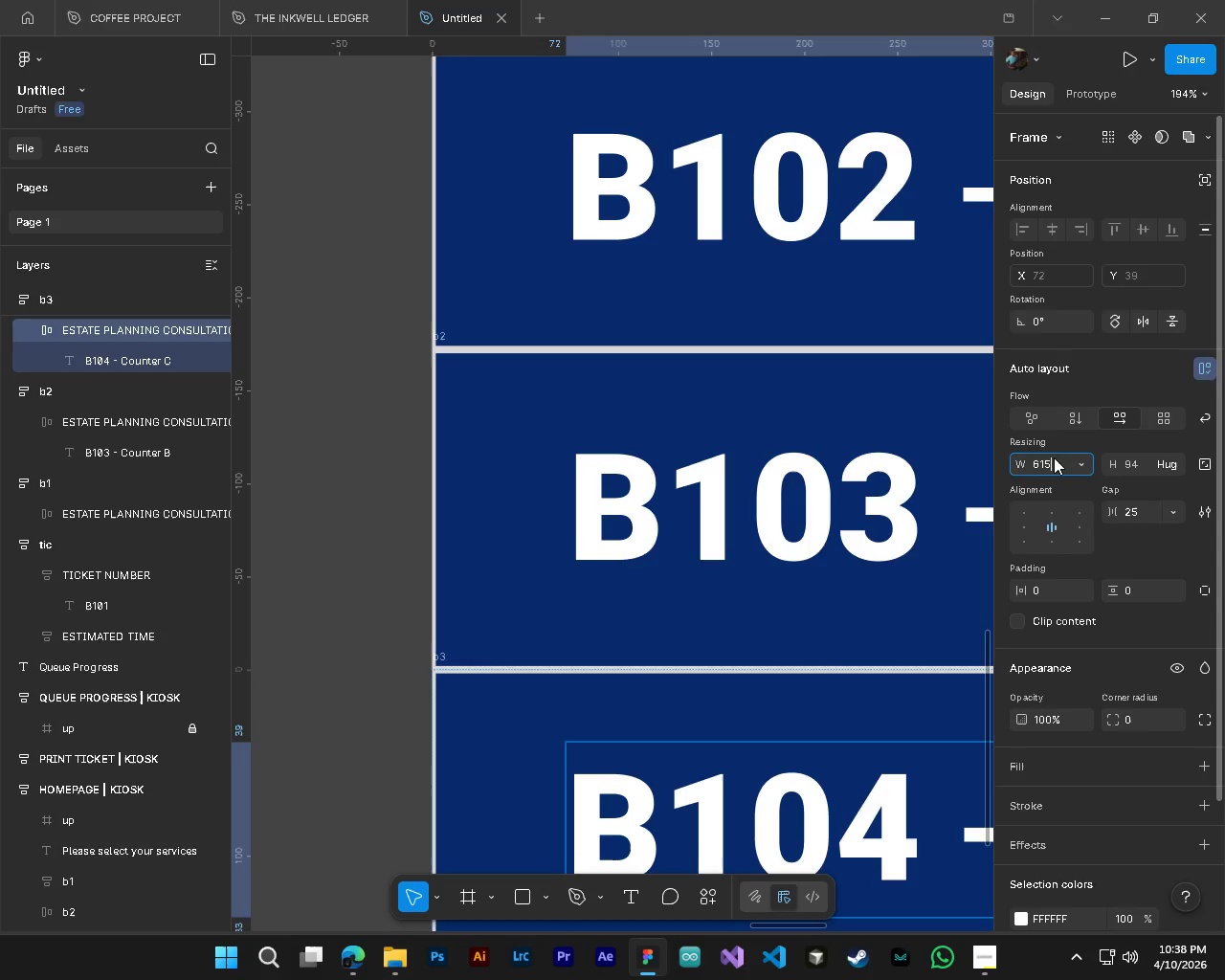 
key(Control+ControlLeft)
 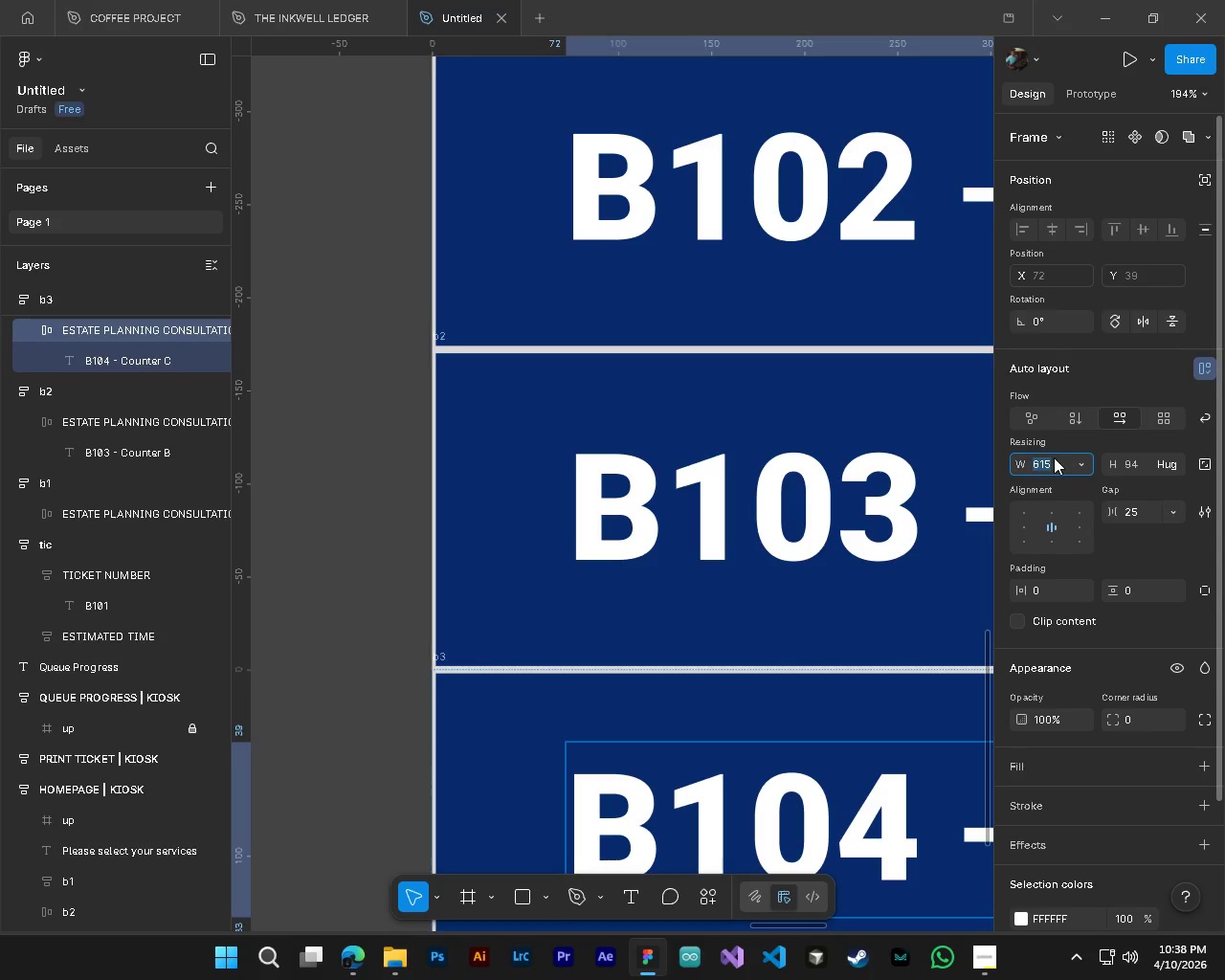 
key(Control+V)
 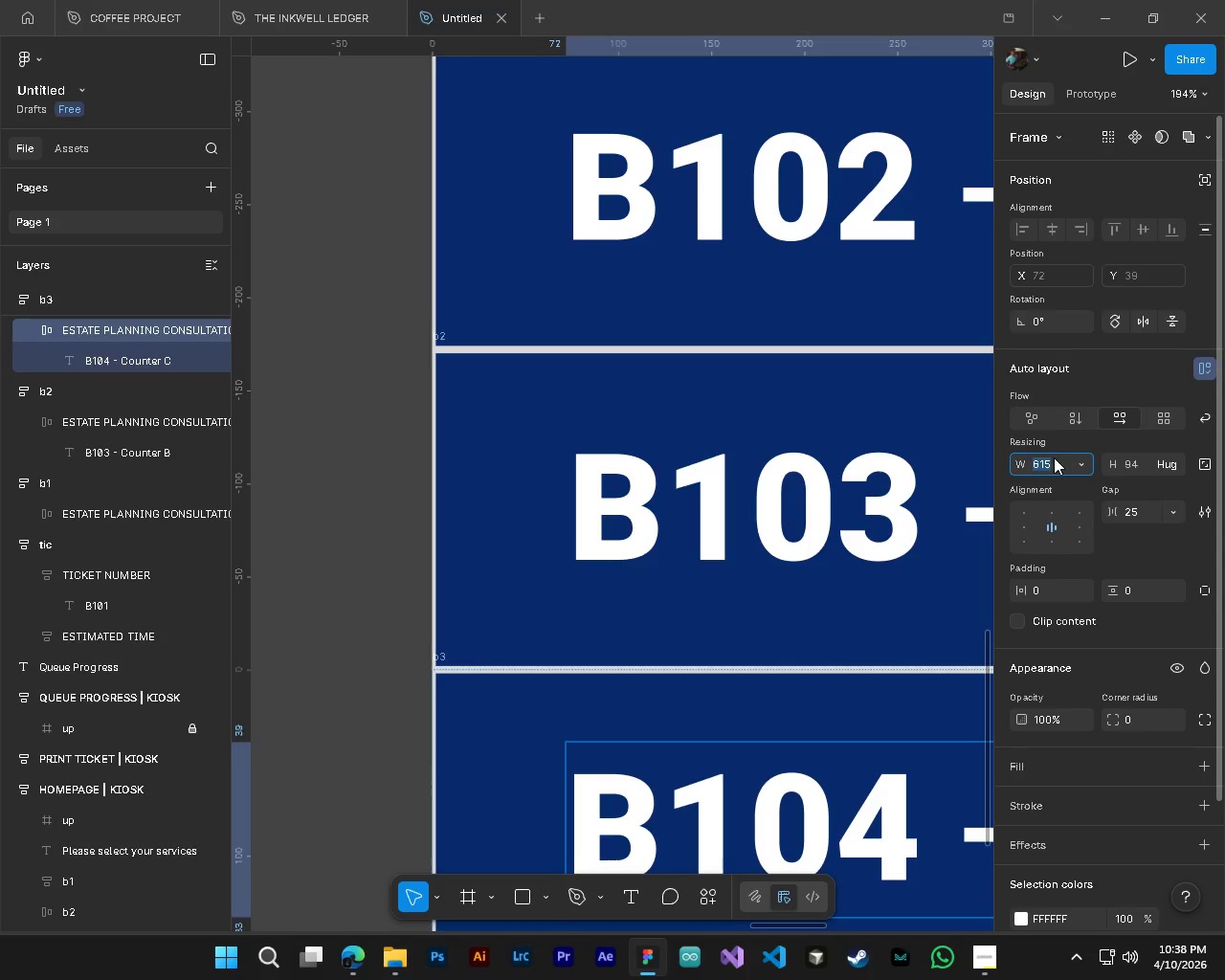 
key(Control+V)
 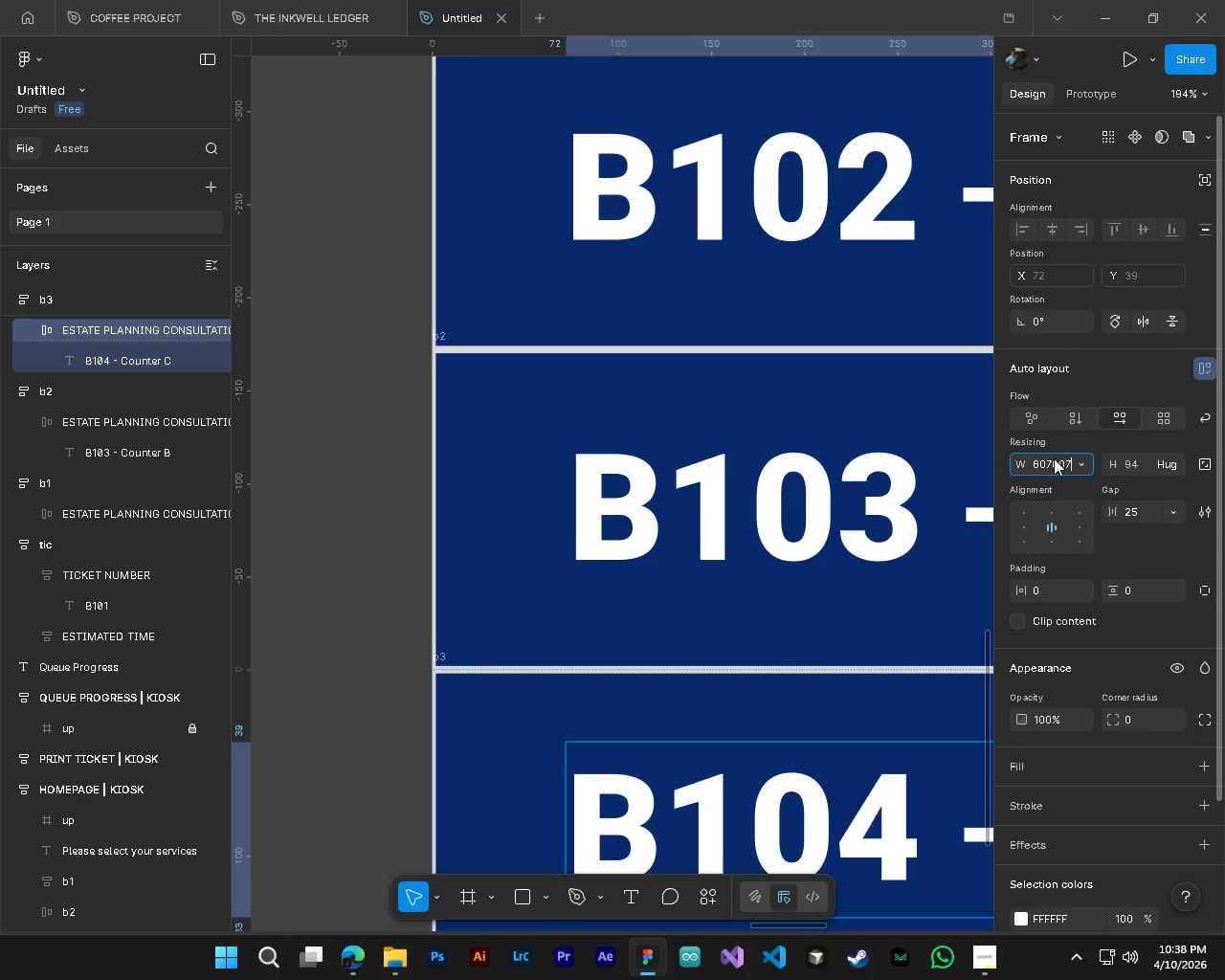 
key(NumpadEnter)
 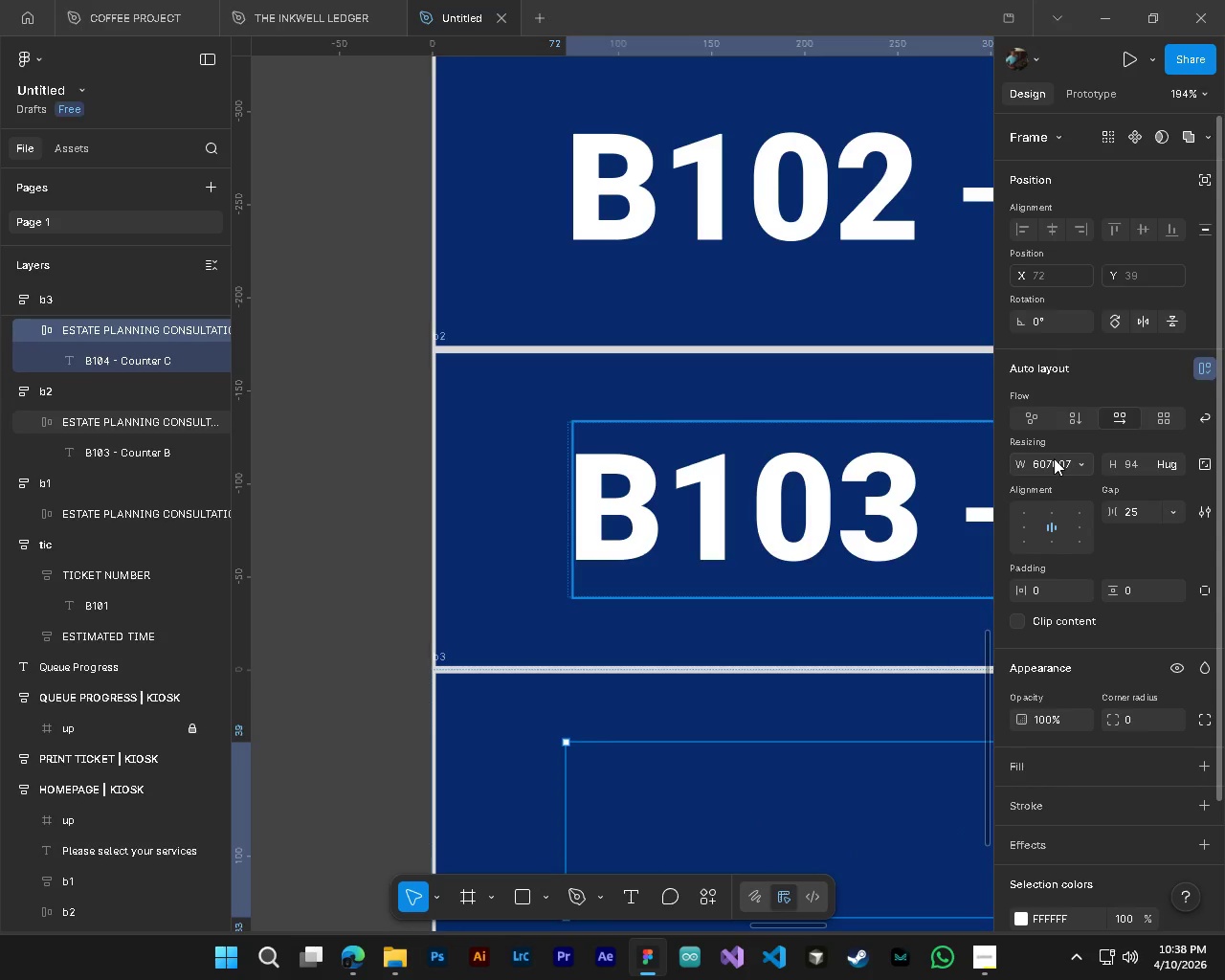 
key(Control+ControlLeft)
 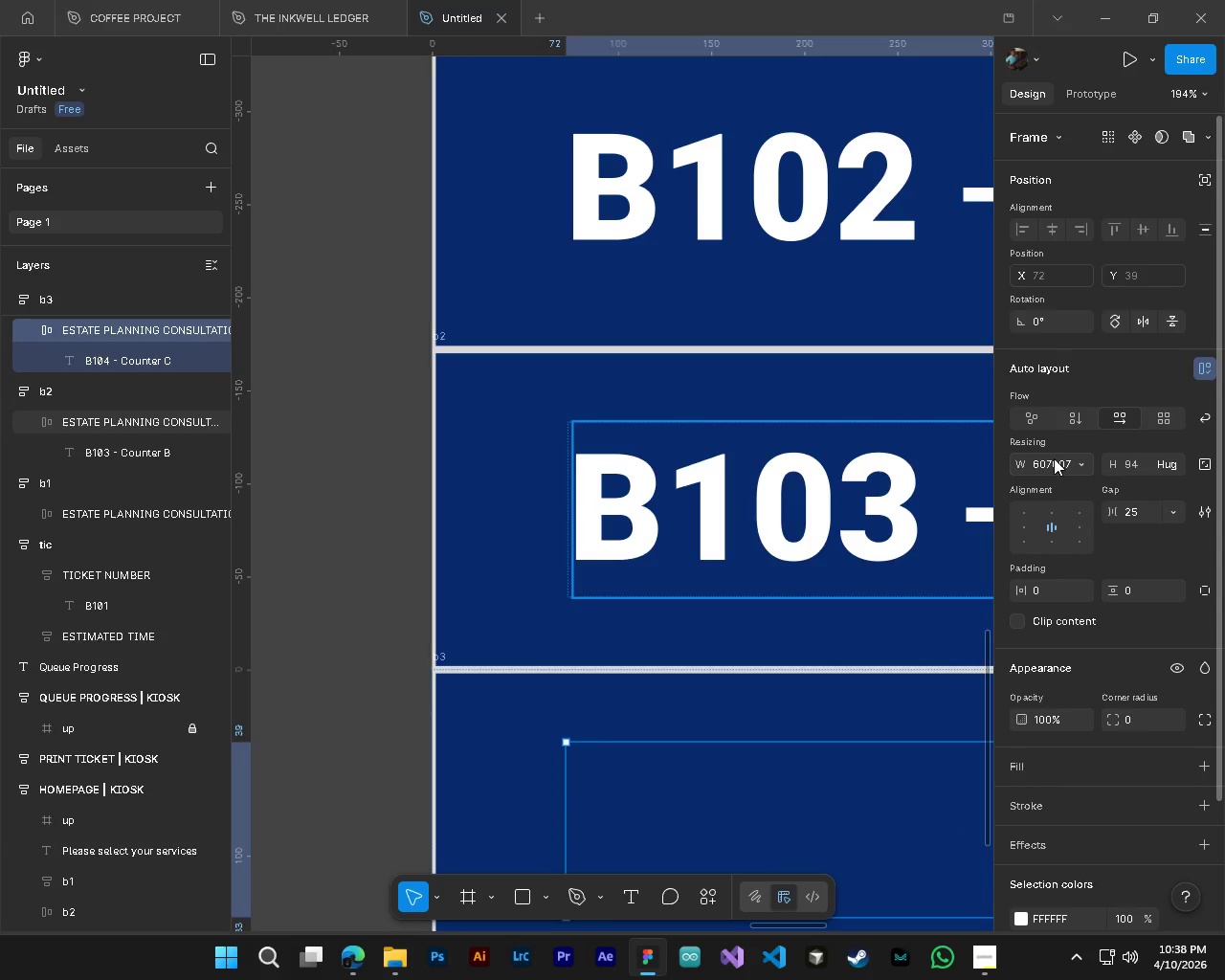 
left_click([1054, 458])
 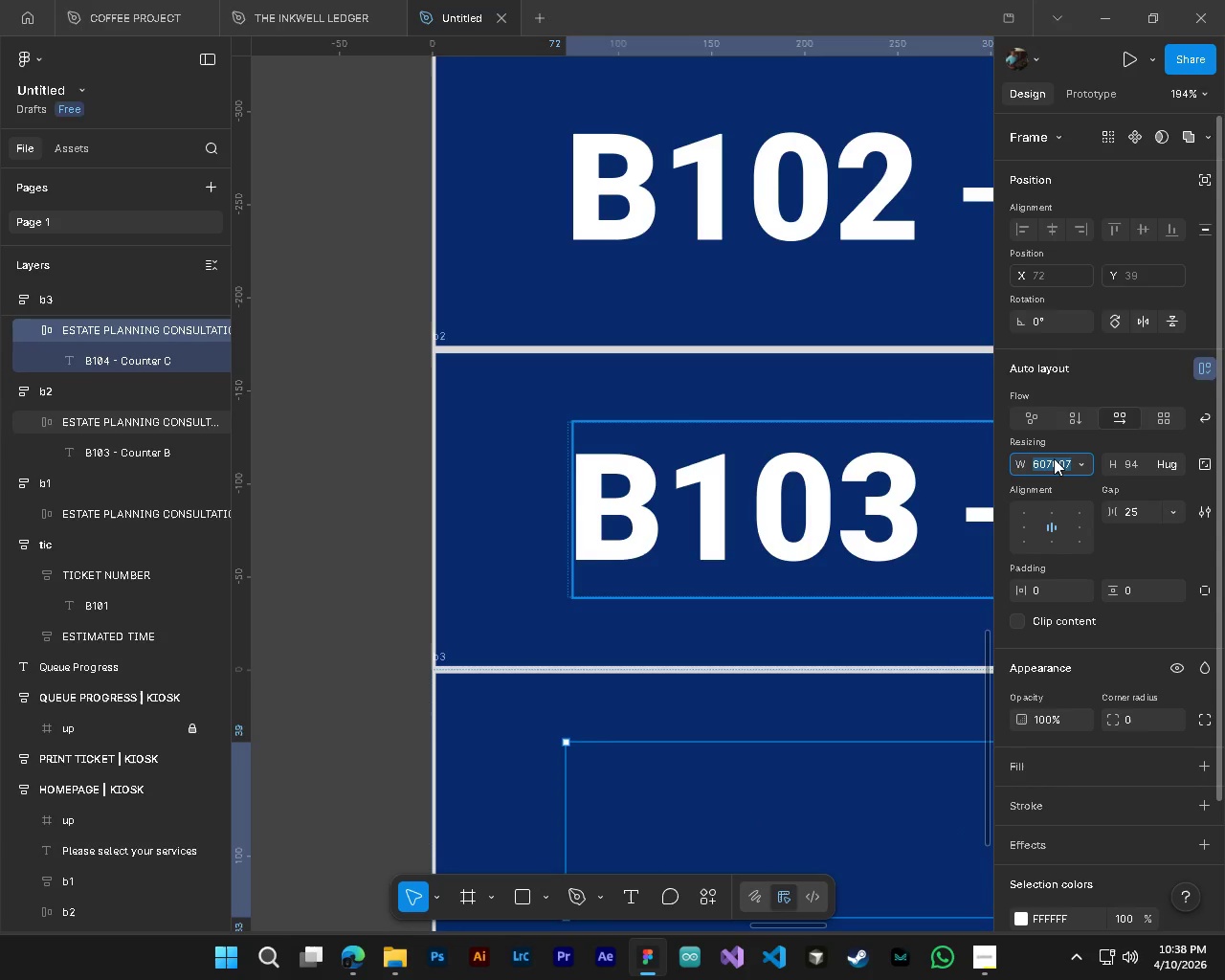 
key(Control+ControlLeft)
 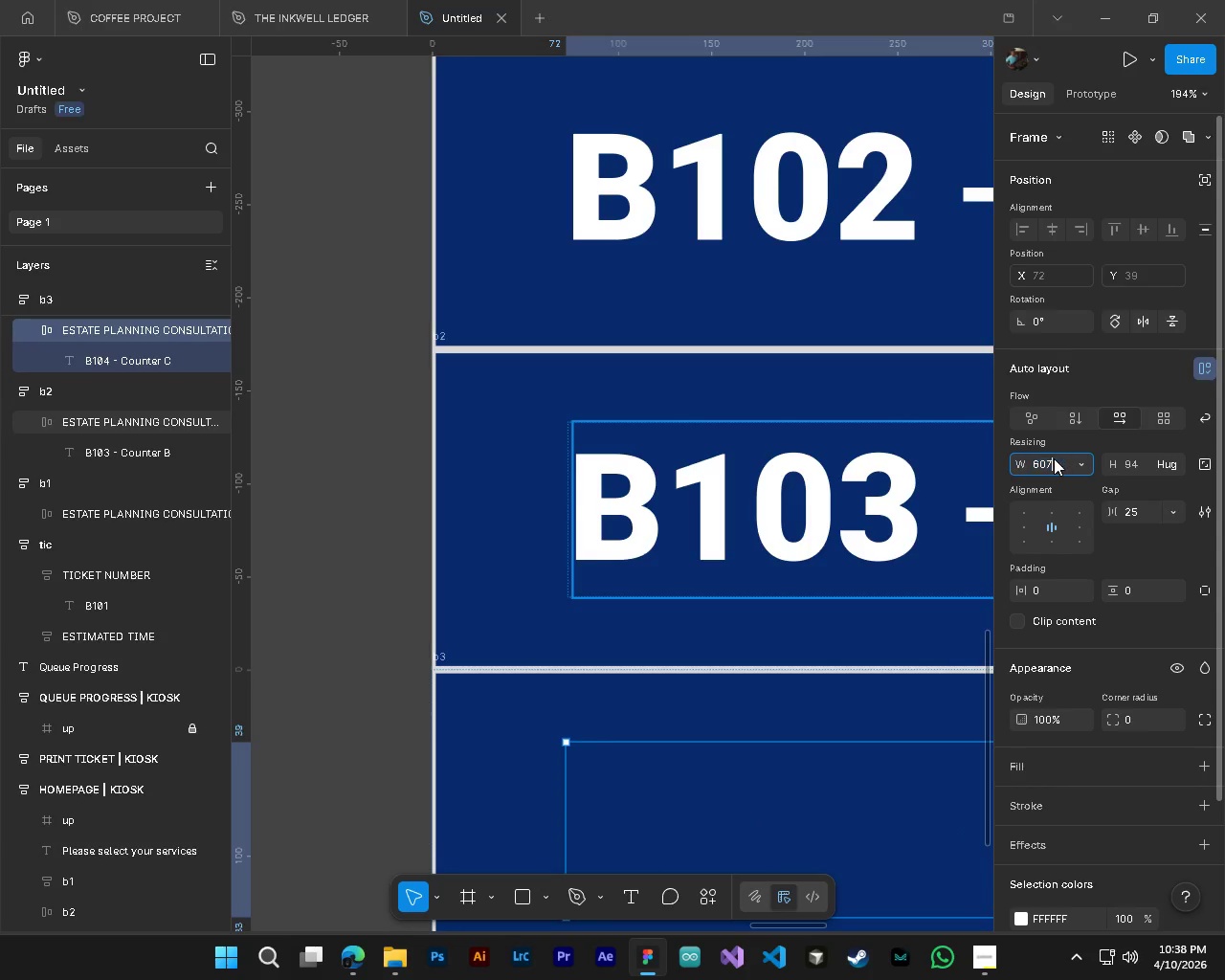 
key(Control+V)
 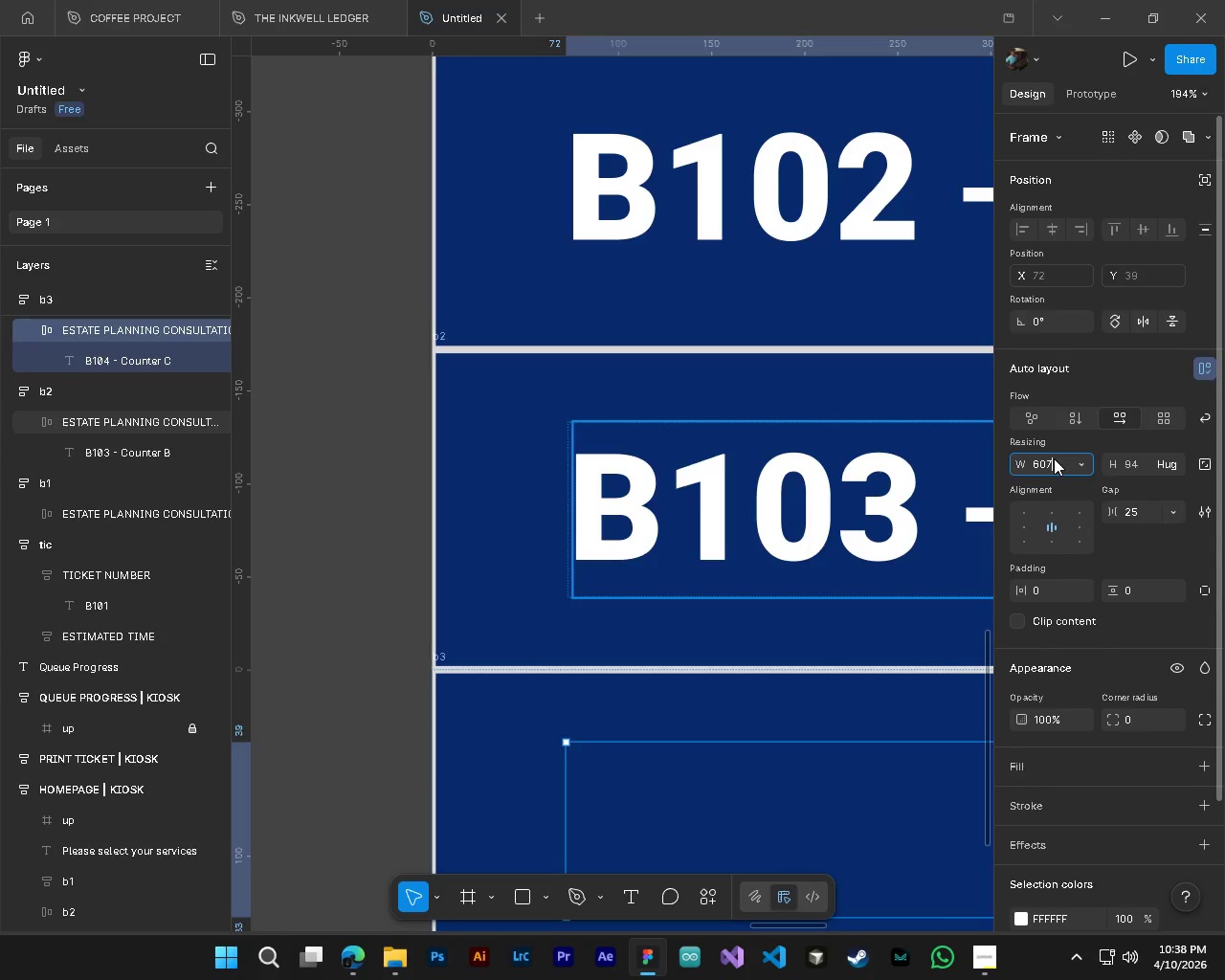 
key(NumpadEnter)
 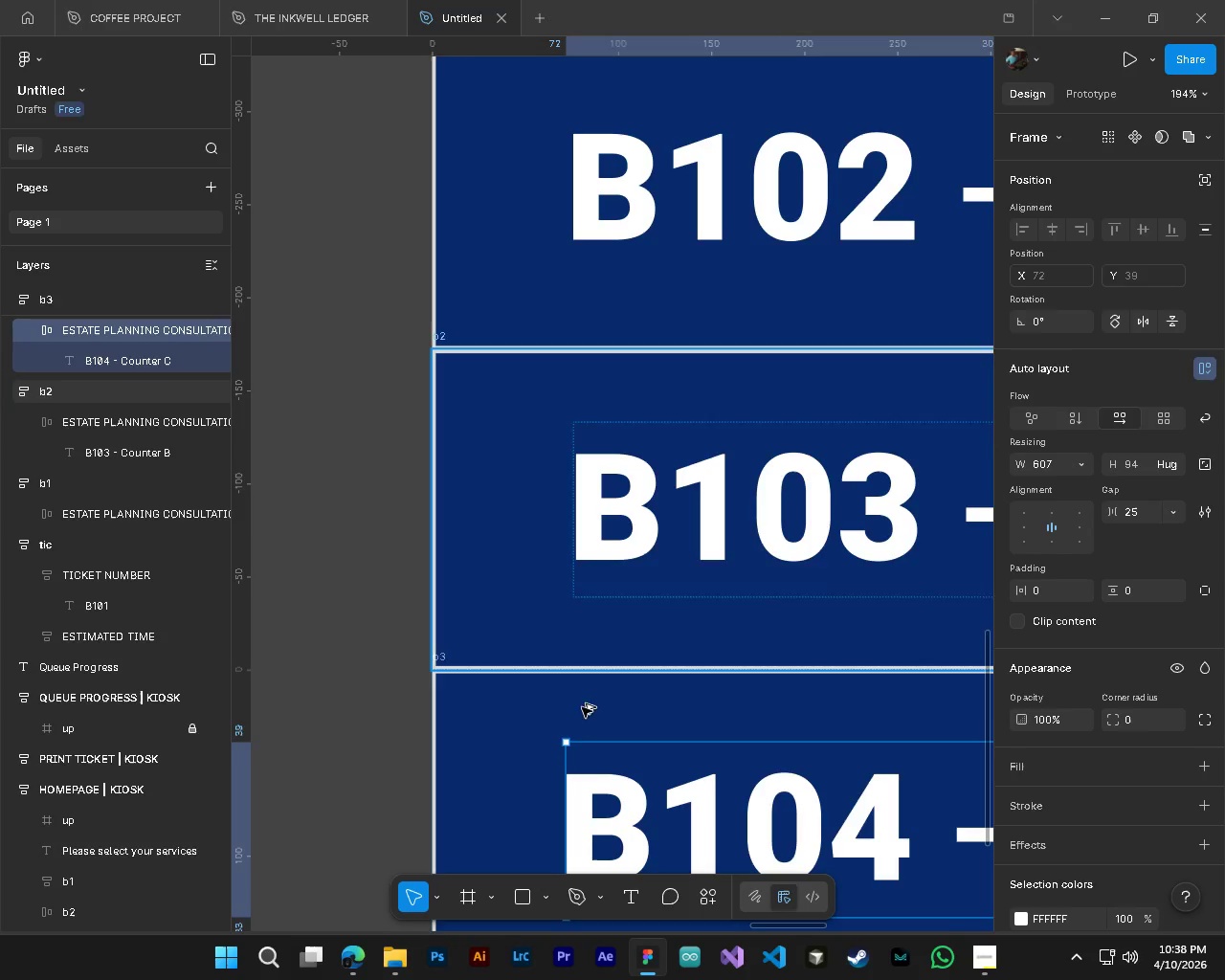 
hold_key(key=ControlLeft, duration=0.39)
hold_key(key=AltLeft, duration=0.39)
scroll: coordinate [508, 736], scroll_direction: down, amount: 5.0
 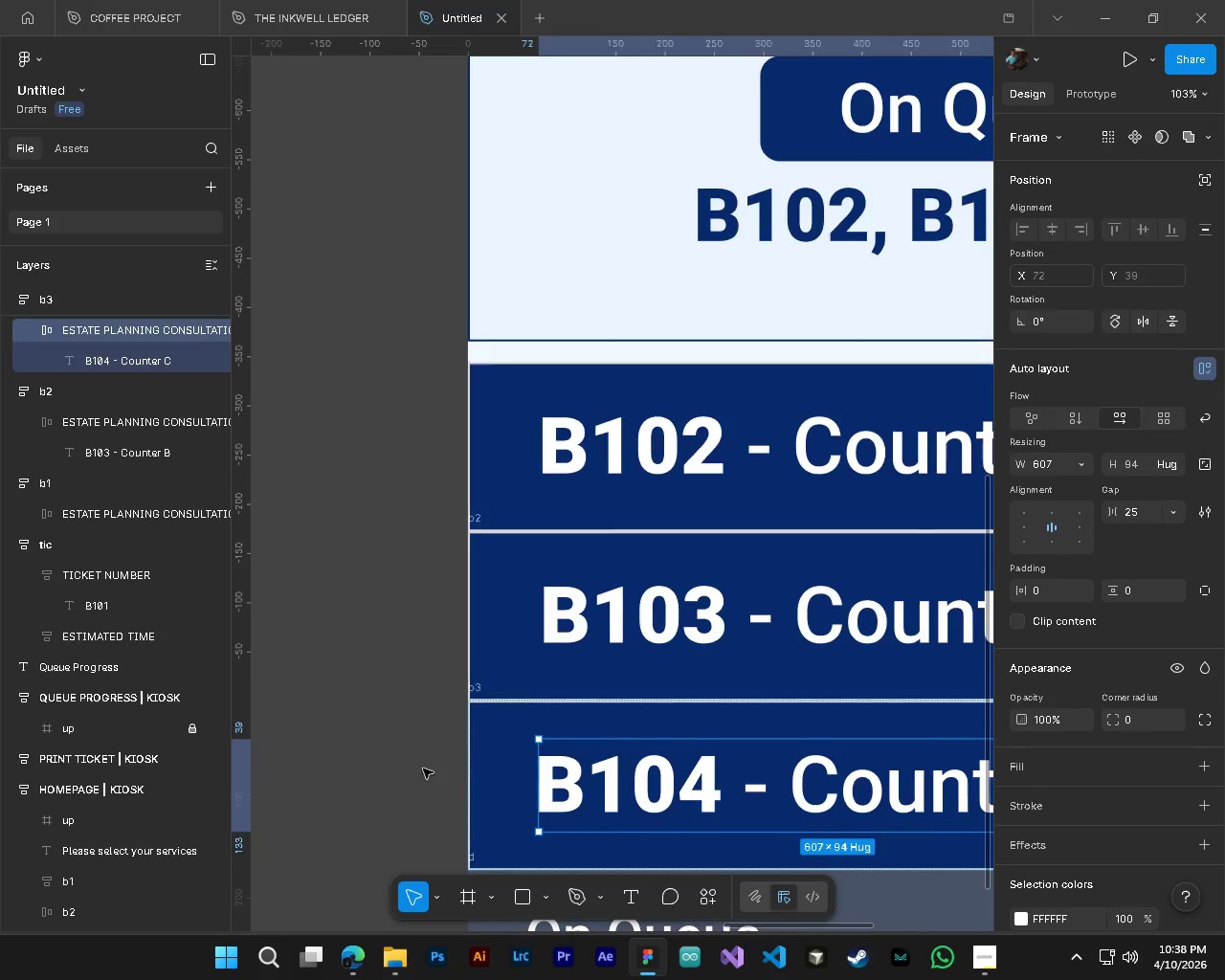 
left_click([421, 768])
 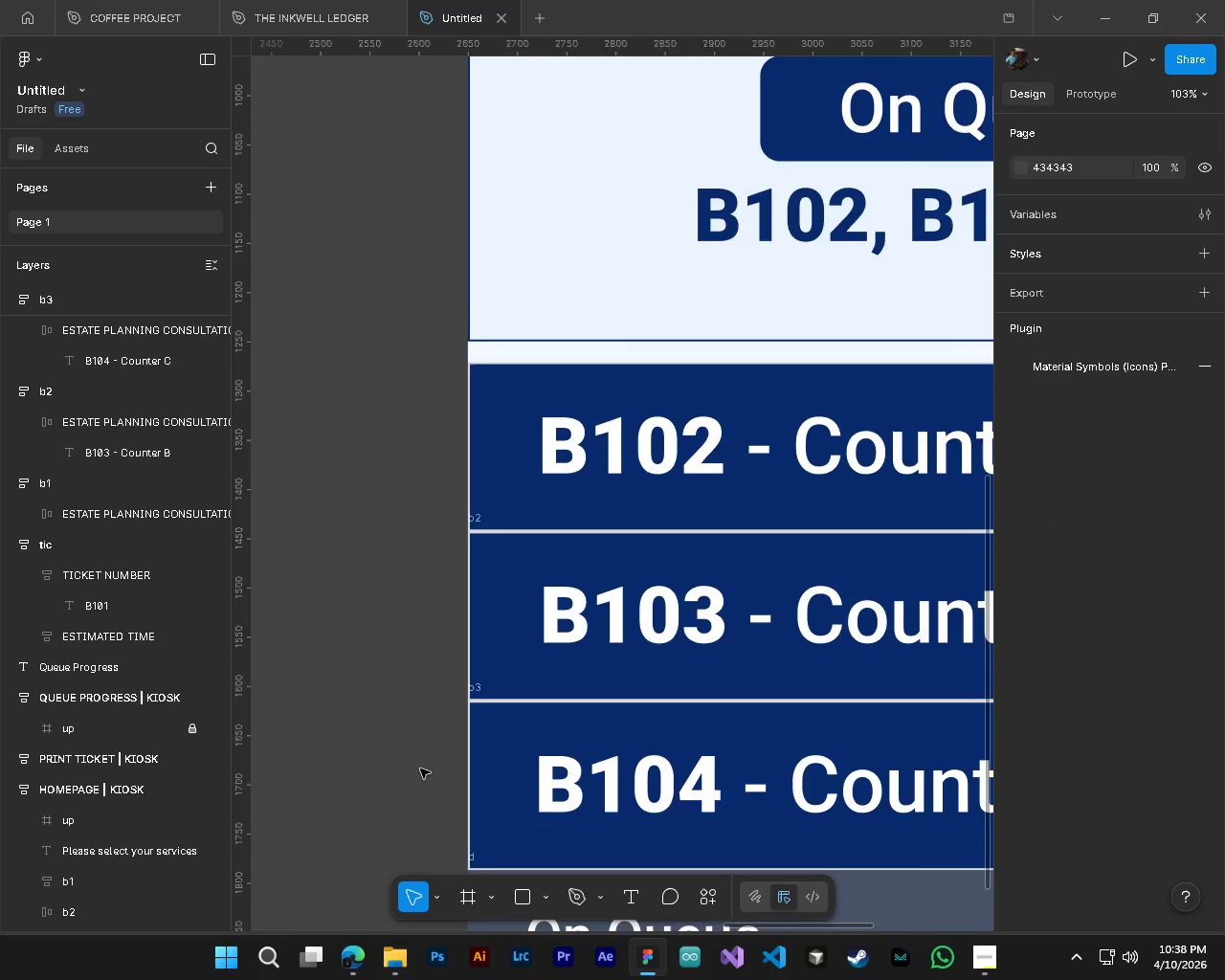 
key(Alt+AltLeft)
 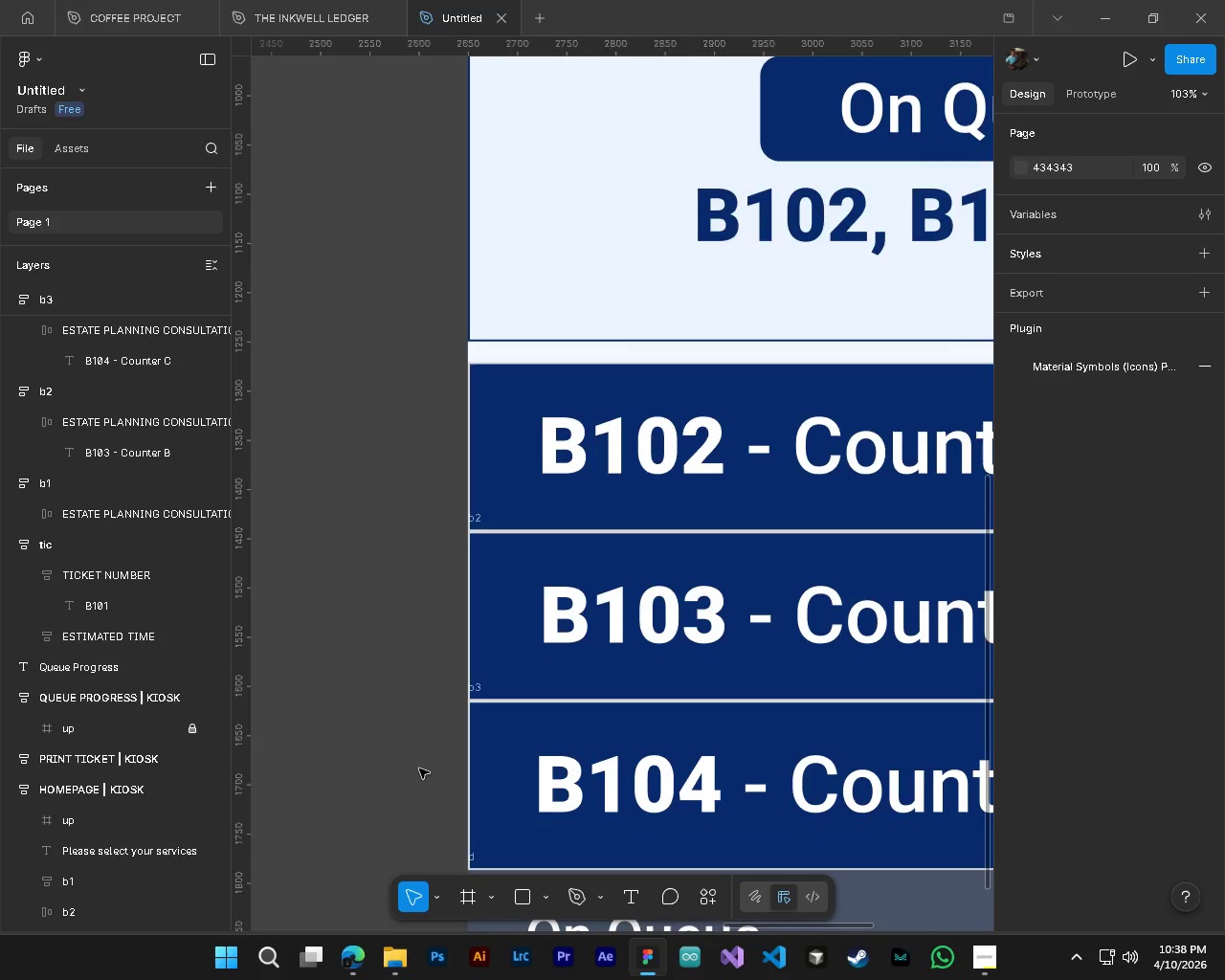 
key(Alt+Control+ControlLeft)
 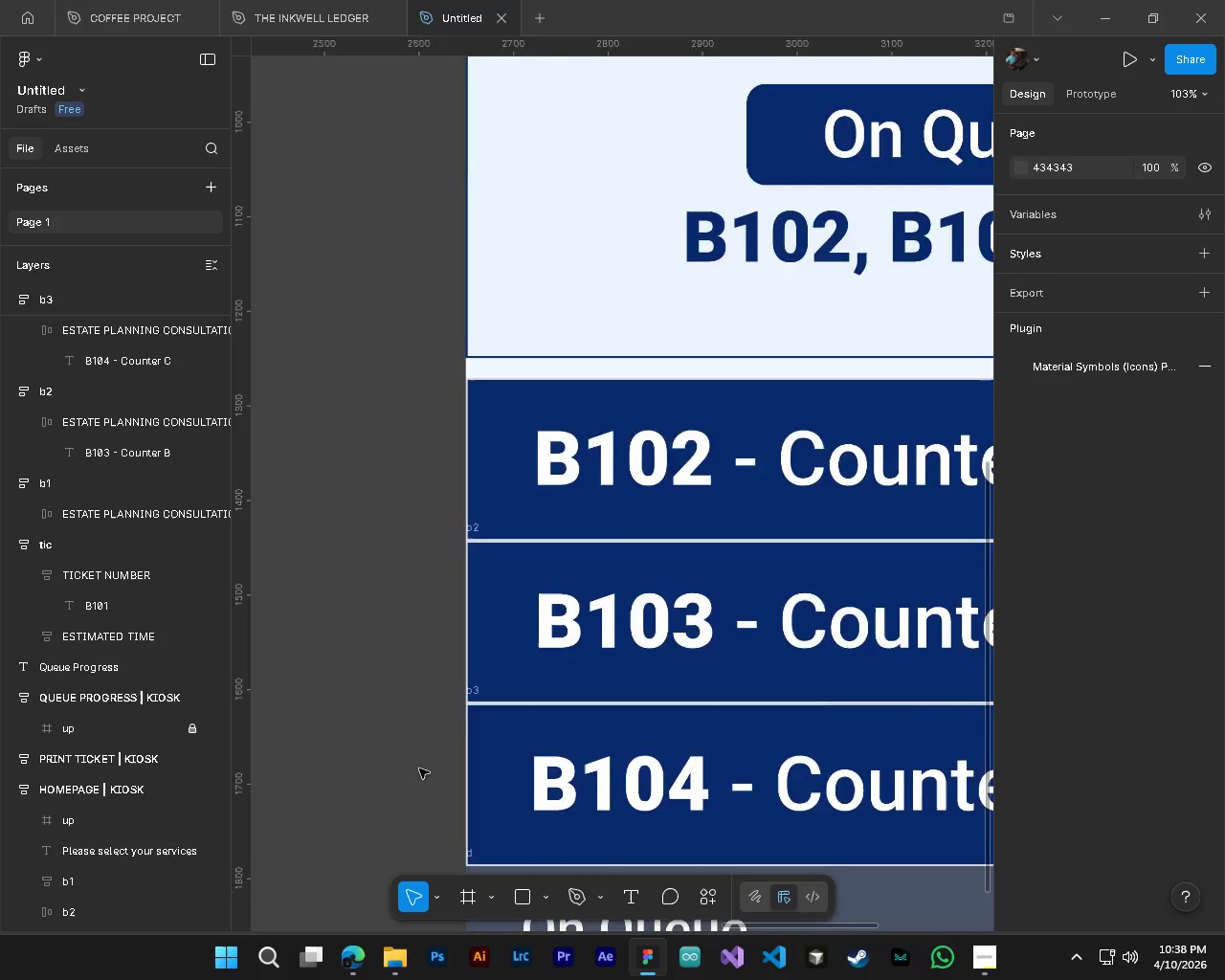 
scroll: coordinate [830, 820], scroll_direction: down, amount: 8.0
 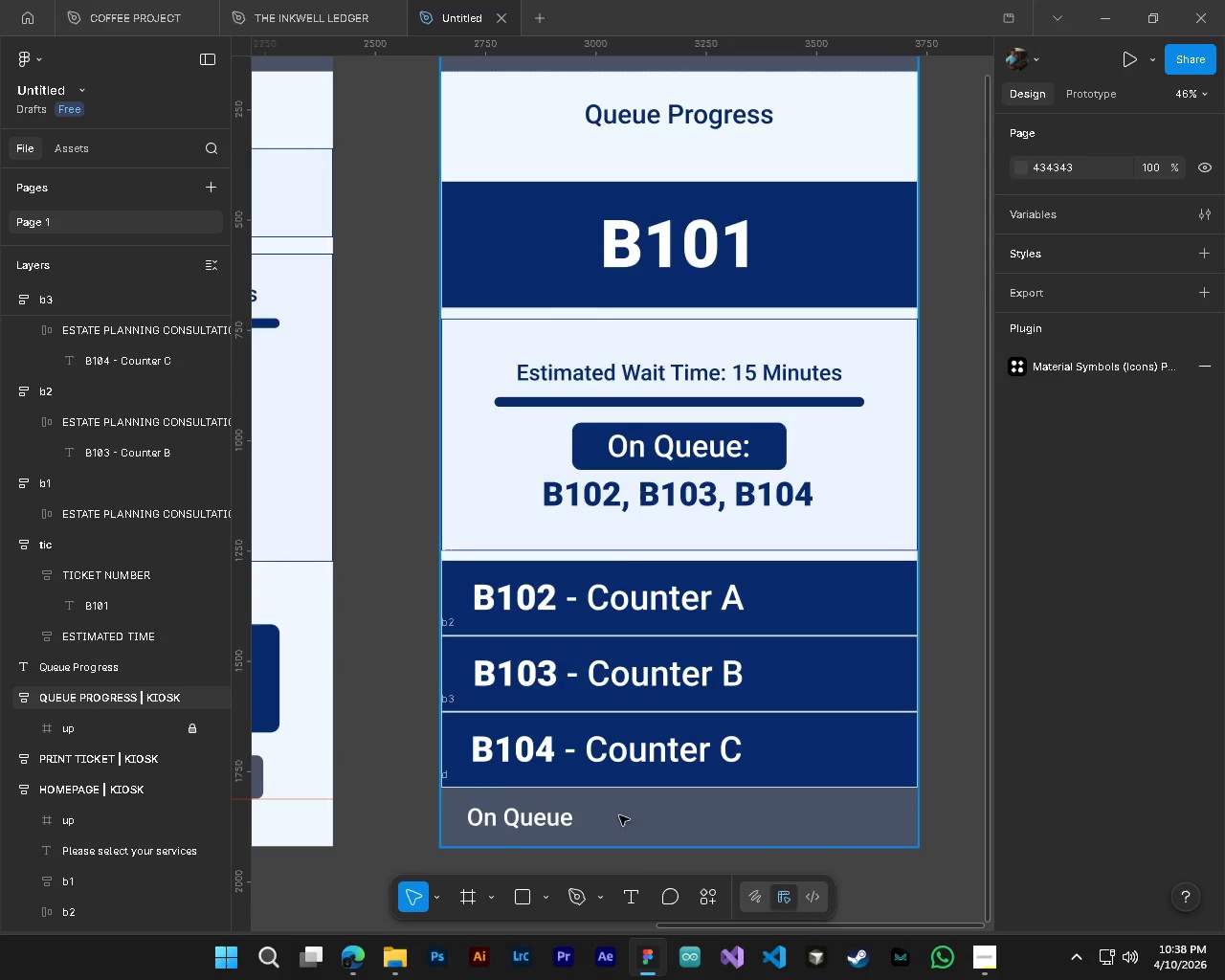 
hold_key(key=AltLeft, duration=0.7)
hold_key(key=ControlLeft, duration=0.7)
scroll: coordinate [481, 652], scroll_direction: up, amount: 10.0
 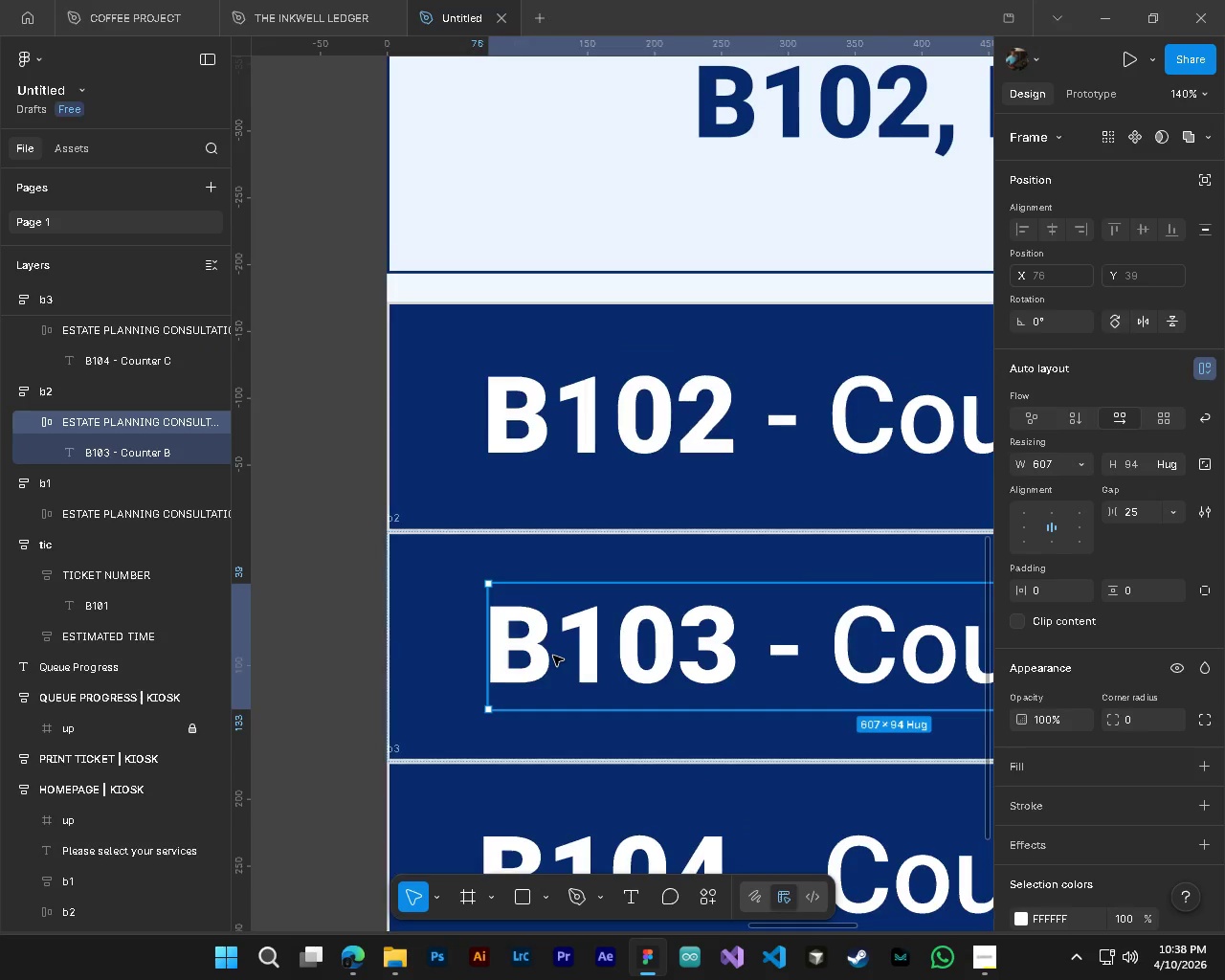 
scroll: coordinate [553, 656], scroll_direction: down, amount: 4.0
 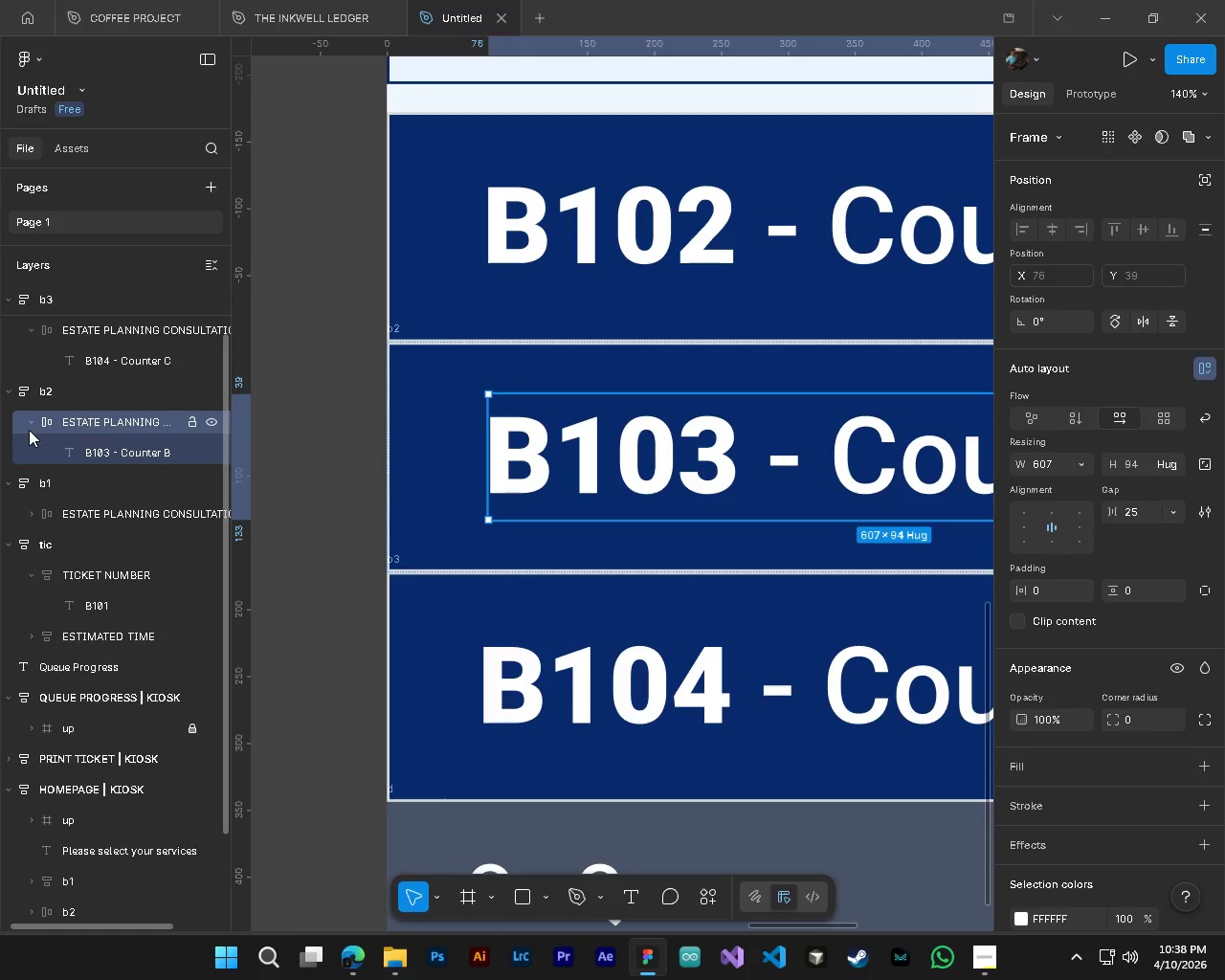 
left_click([33, 421])
 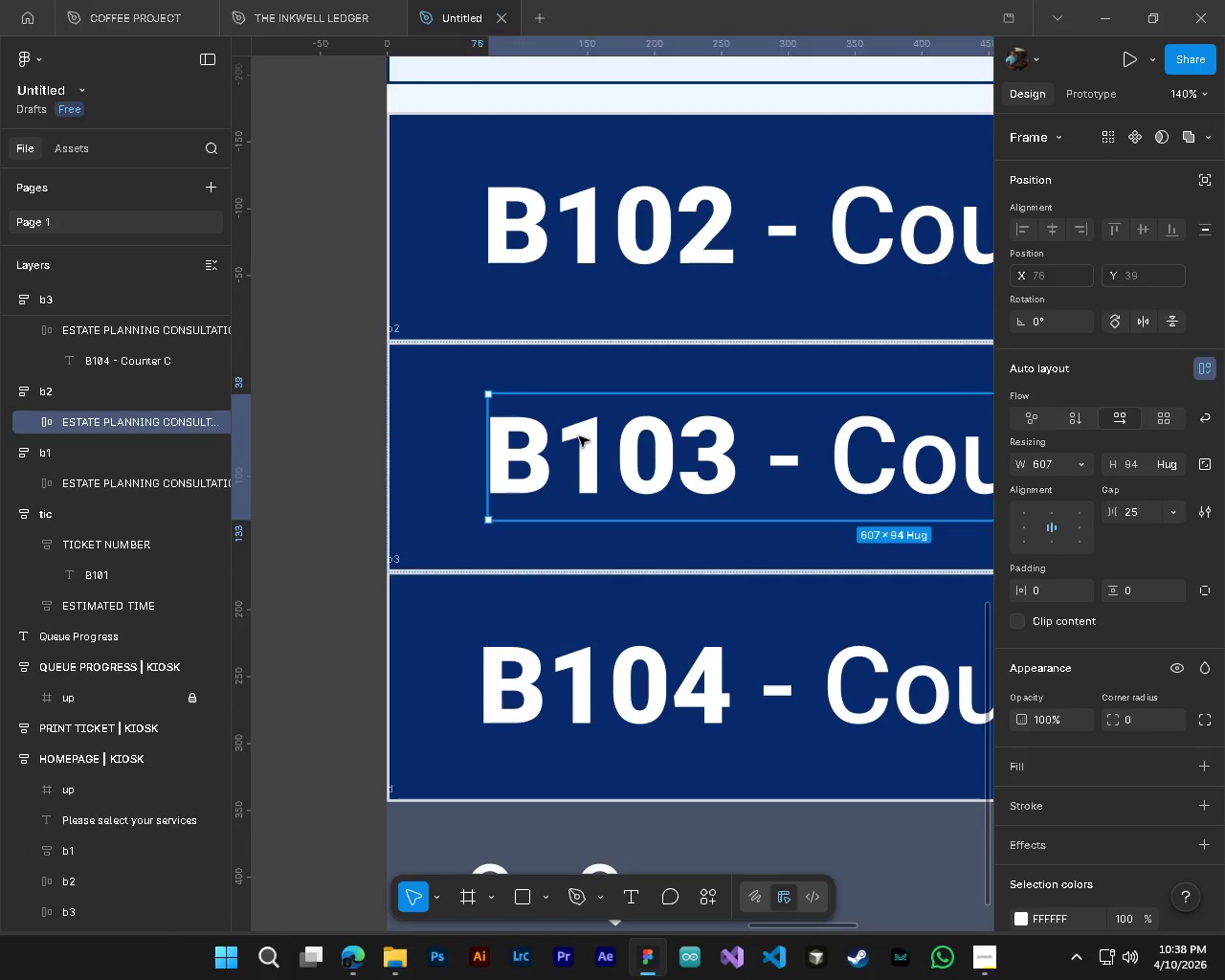 
hold_key(key=ControlLeft, duration=0.44)
hold_key(key=AltLeft, duration=0.36)
scroll: coordinate [463, 427], scroll_direction: up, amount: 4.0
 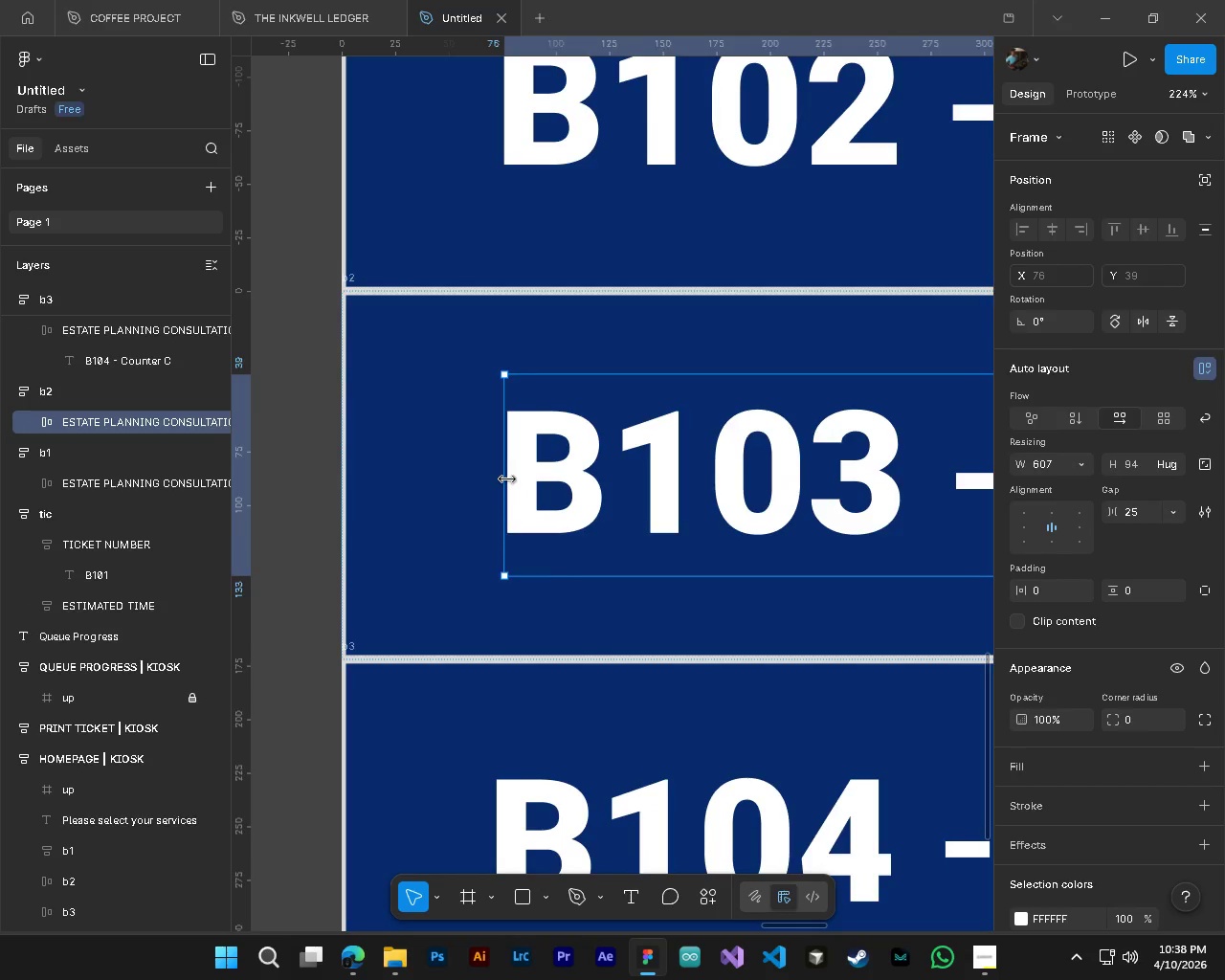 
left_click_drag(start_coordinate=[507, 479], to_coordinate=[525, 477])
 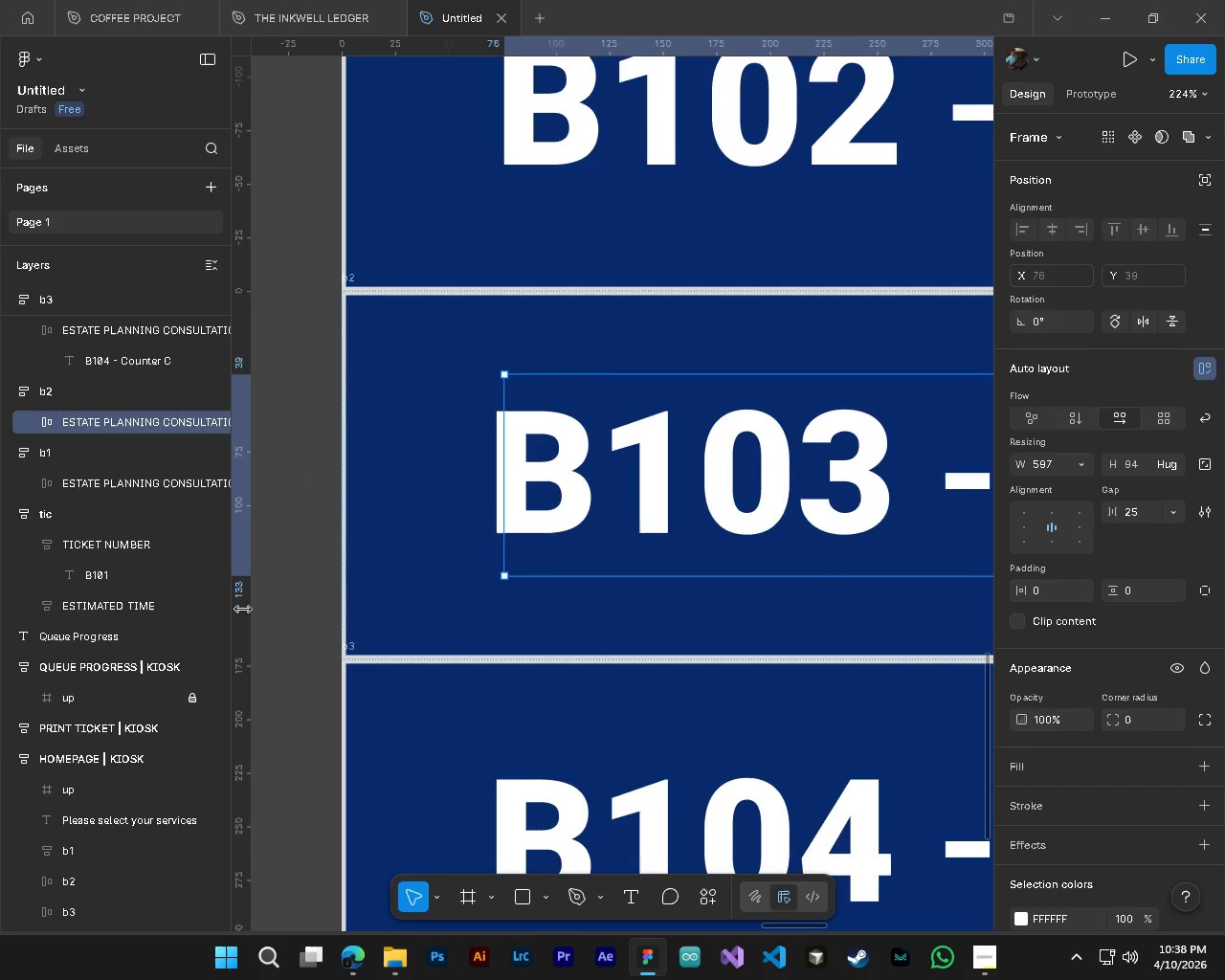 
left_click_drag(start_coordinate=[243, 610], to_coordinate=[502, 600])
 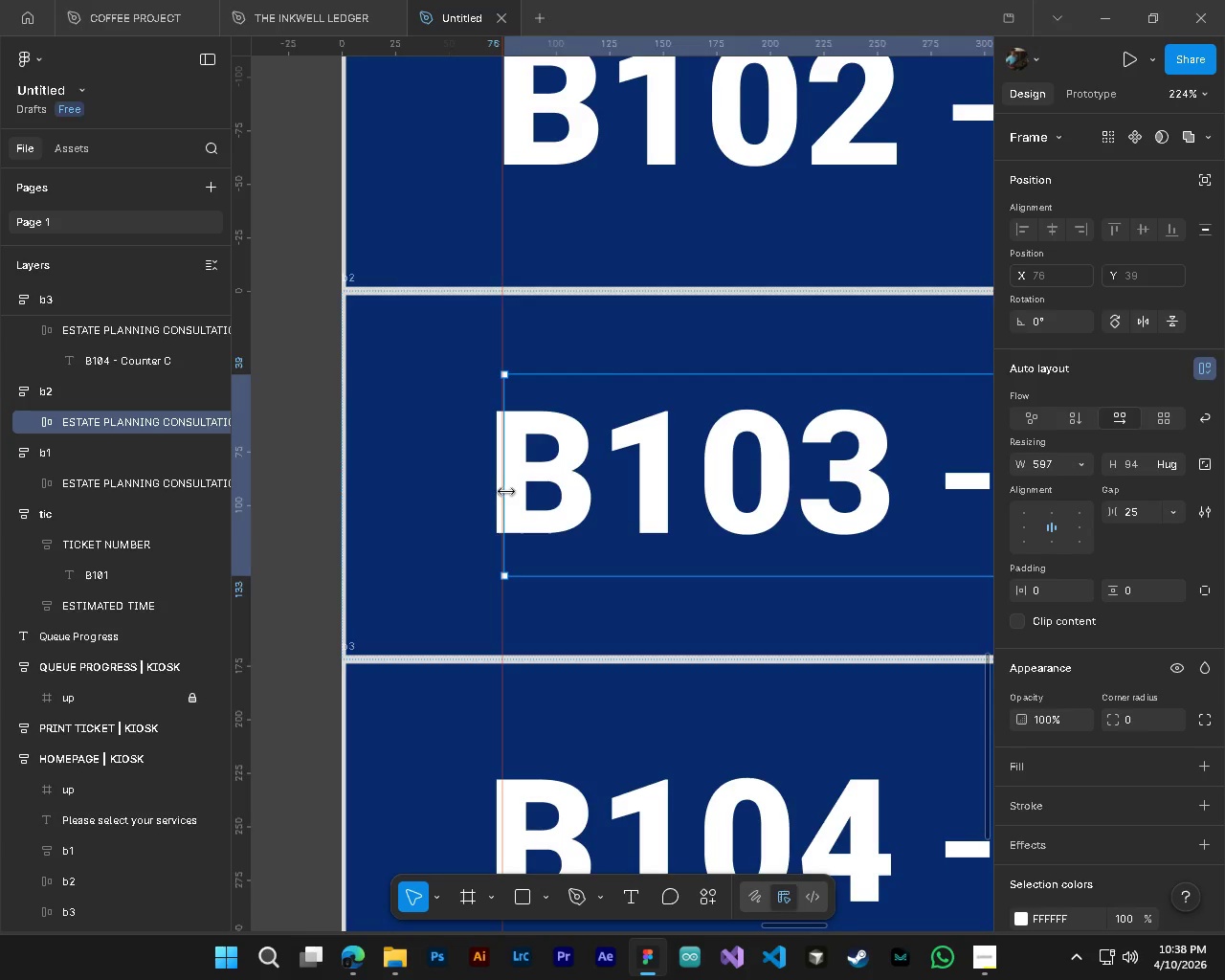 
left_click_drag(start_coordinate=[506, 491], to_coordinate=[492, 493])
 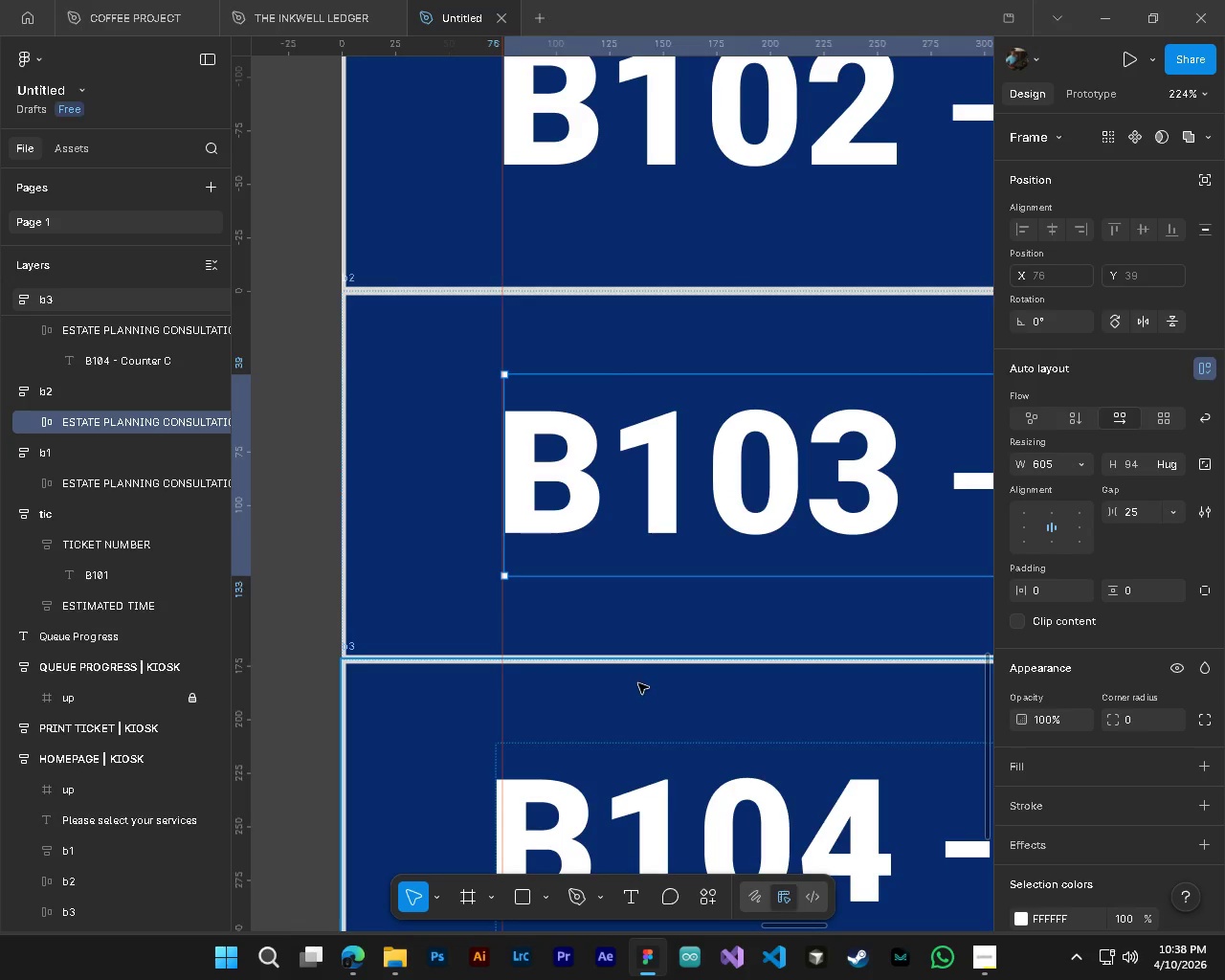 
left_click([575, 689])
 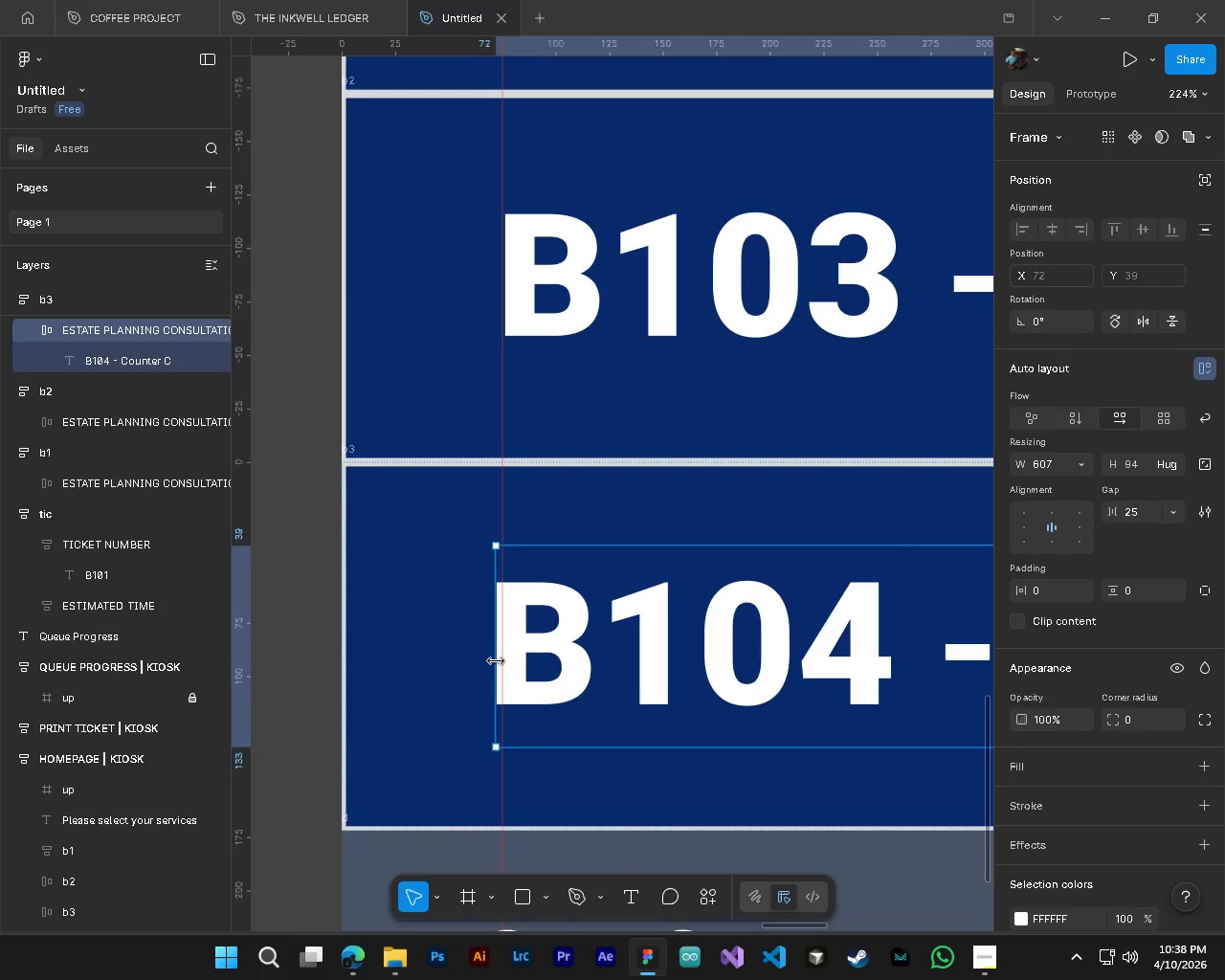 
scroll: coordinate [639, 686], scroll_direction: down, amount: 5.0
 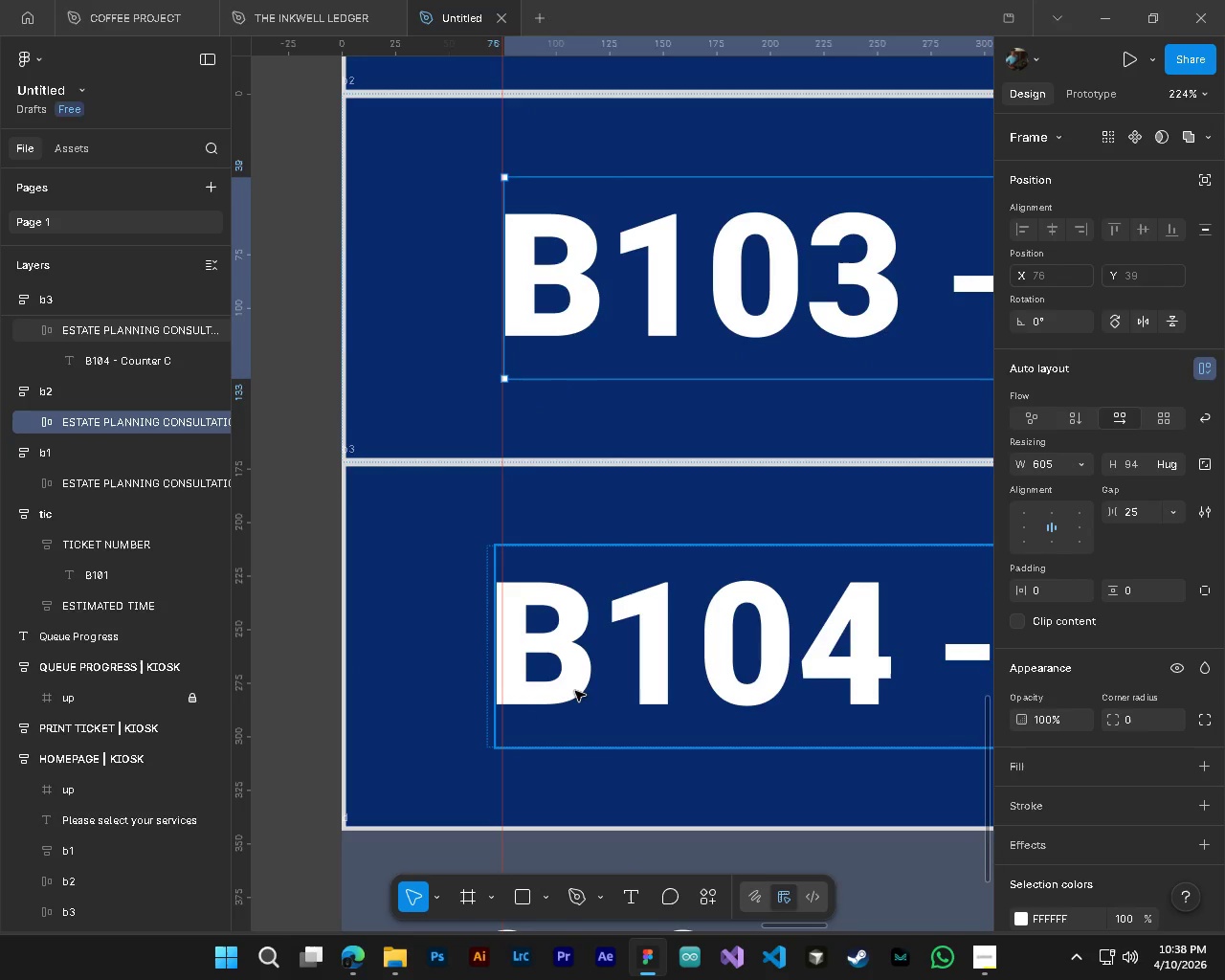 
left_click_drag(start_coordinate=[496, 660], to_coordinate=[481, 667])
 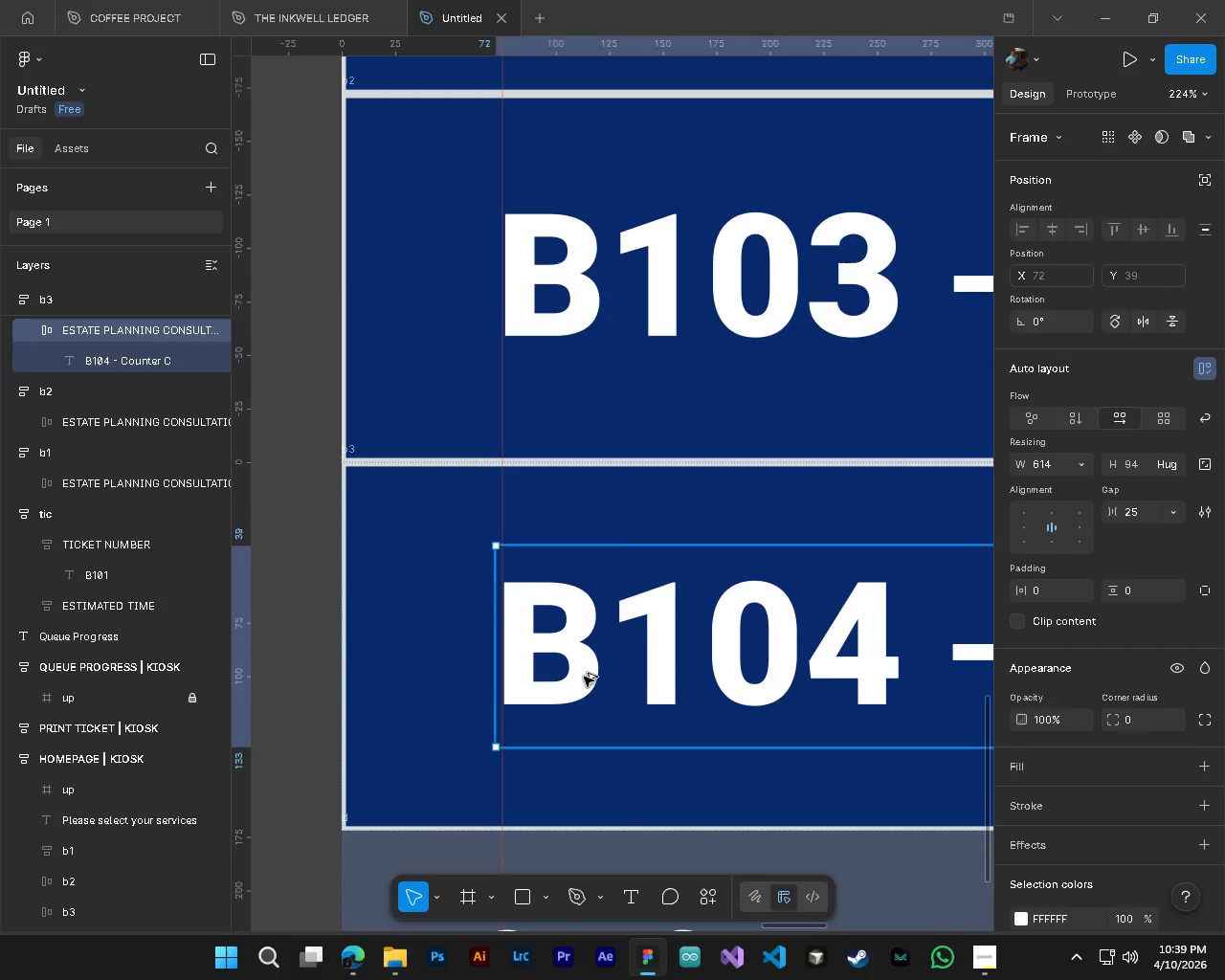 
hold_key(key=AltLeft, duration=0.69)
hold_key(key=ControlLeft, duration=0.66)
scroll: coordinate [587, 678], scroll_direction: down, amount: 9.0
 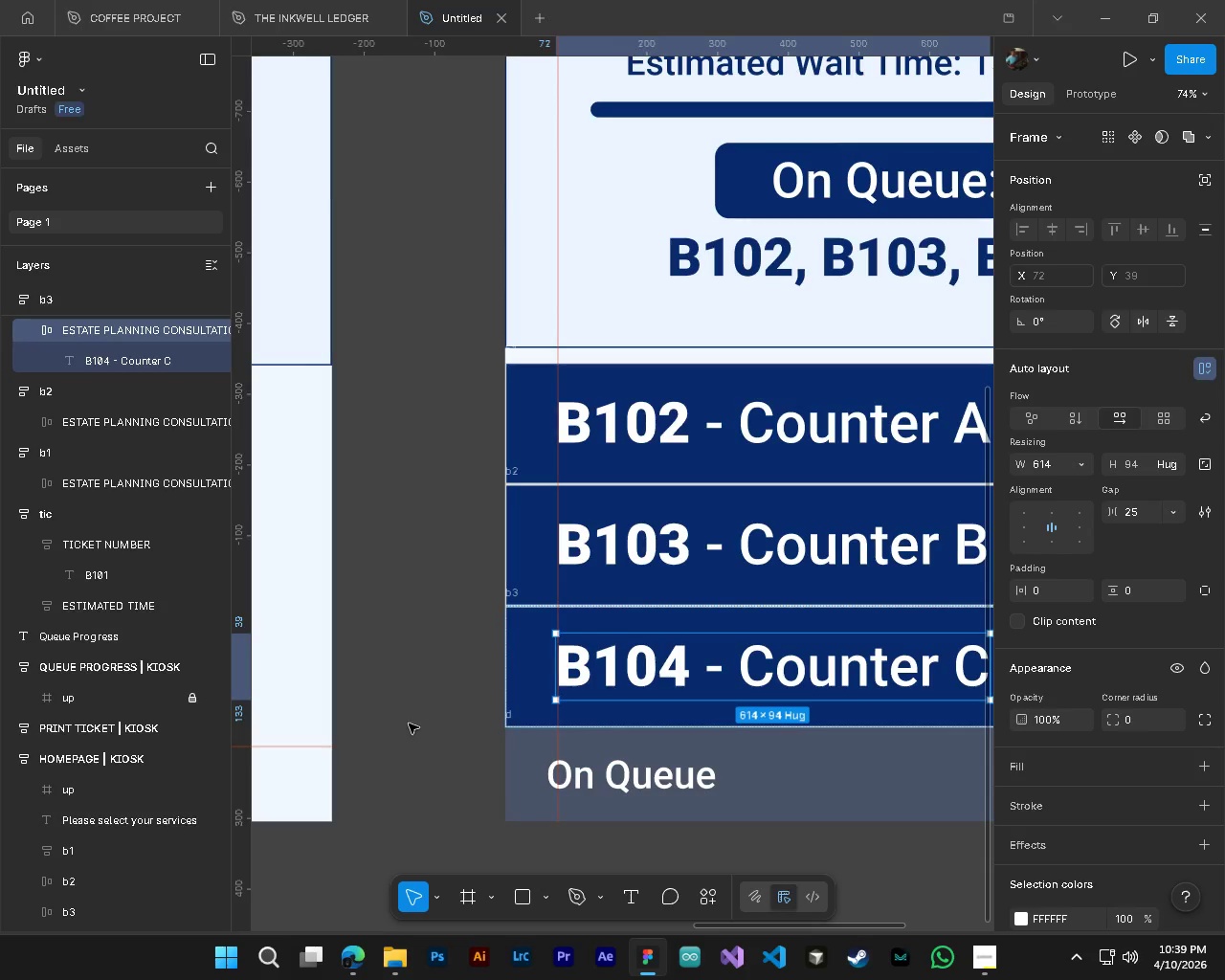 
left_click([409, 724])
 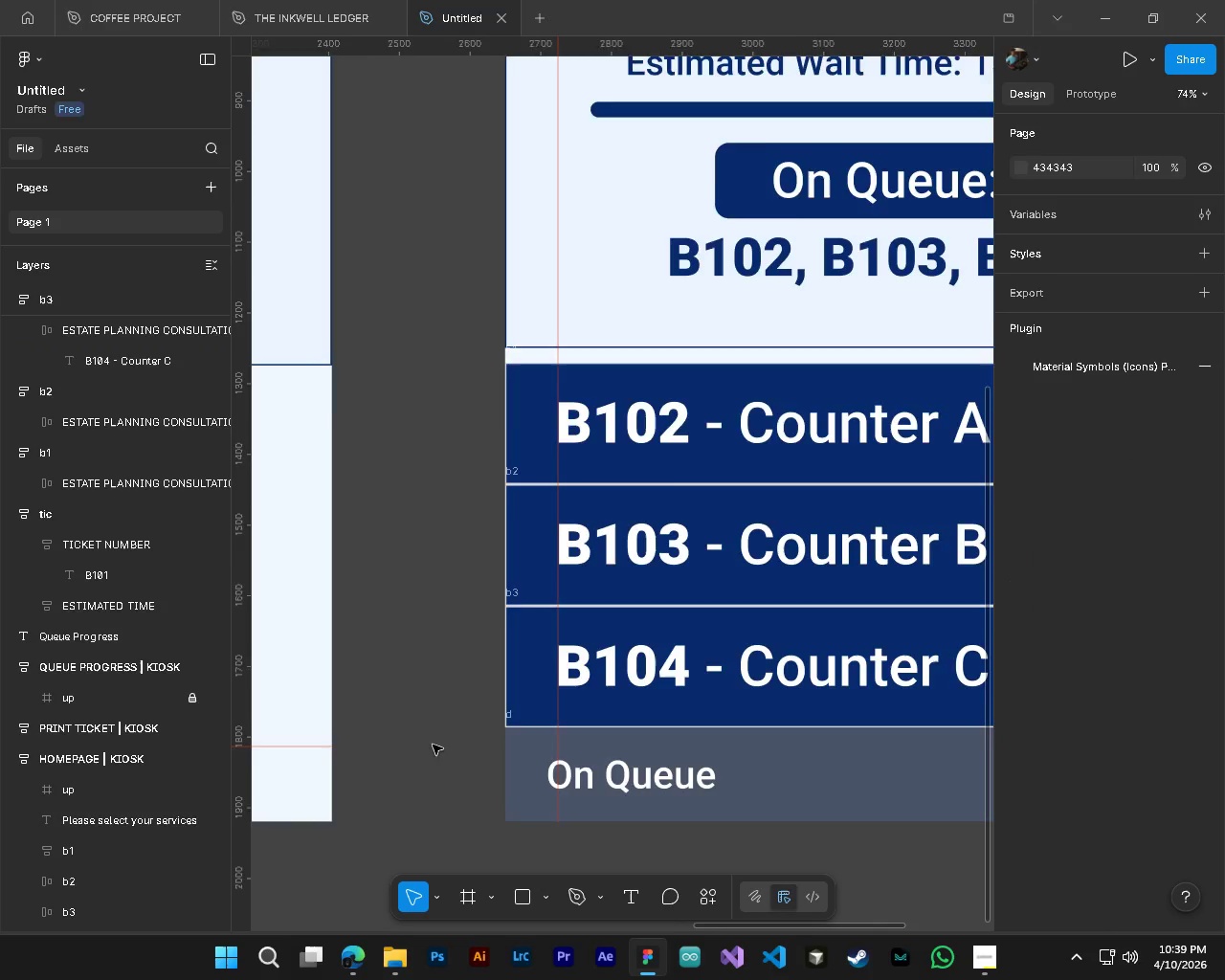 
hold_key(key=AltLeft, duration=0.33)
hold_key(key=ControlLeft, duration=0.34)
scroll: coordinate [491, 762], scroll_direction: down, amount: 6.0
 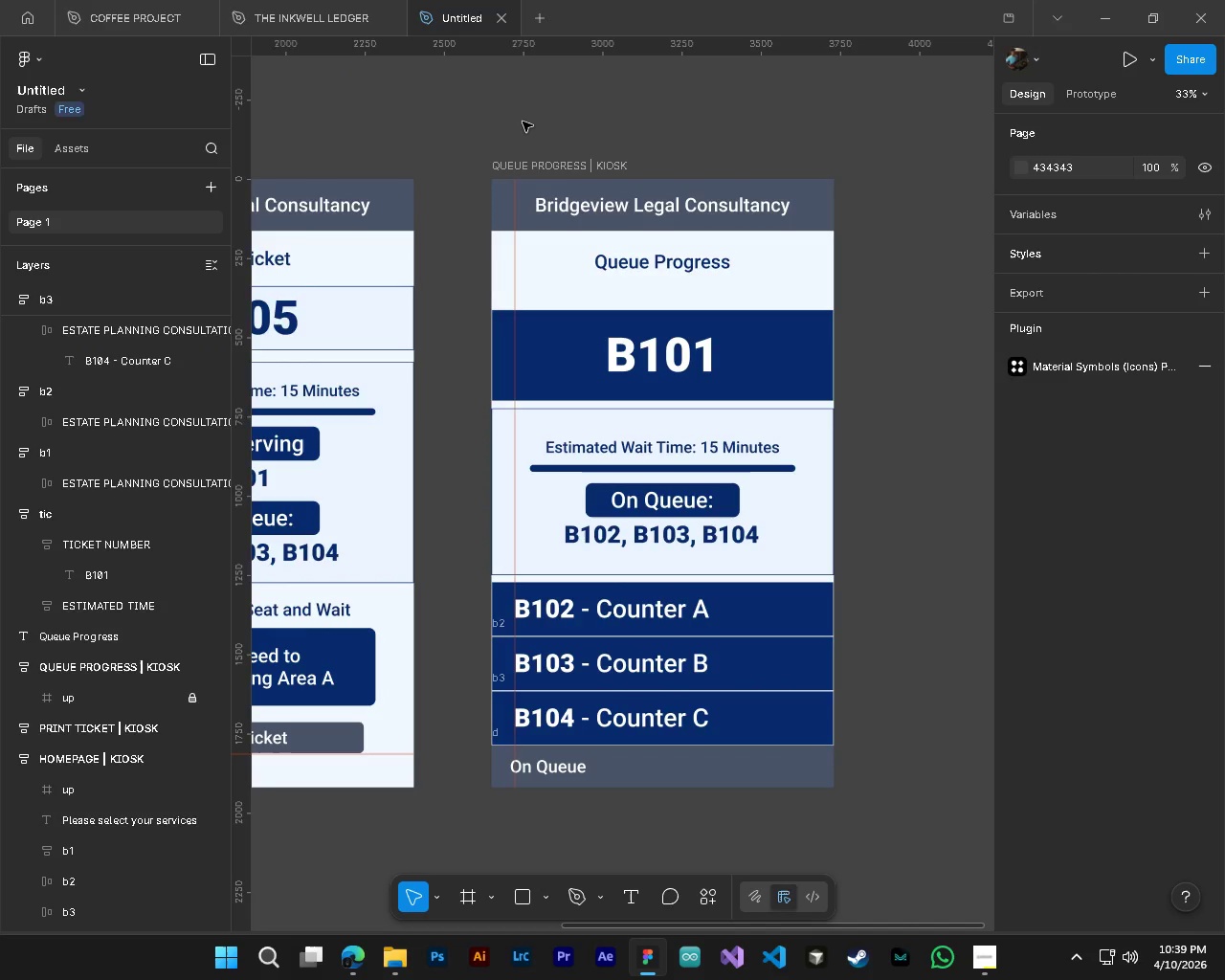 
left_click_drag(start_coordinate=[519, 246], to_coordinate=[0, 276])
 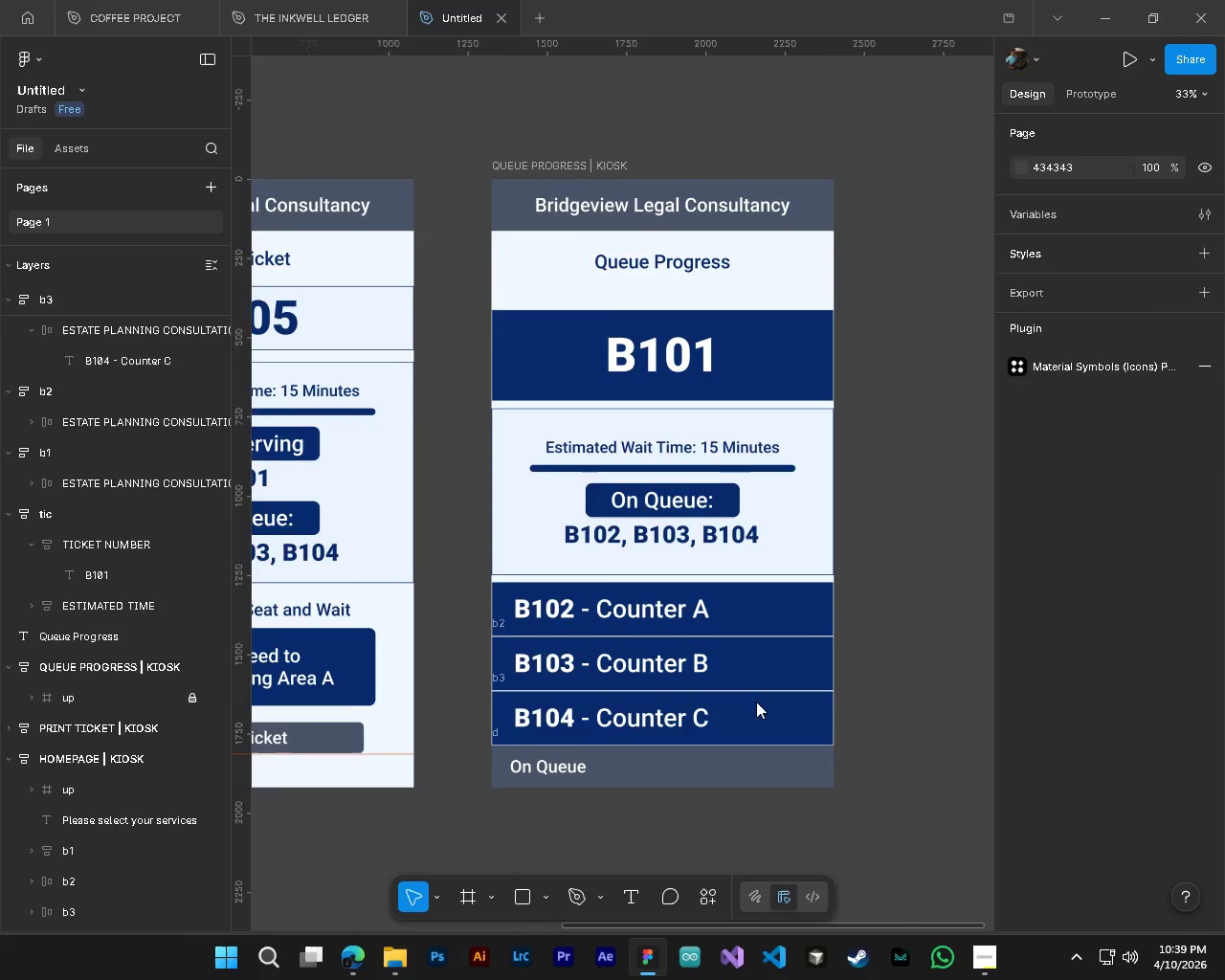 
hold_key(key=ControlLeft, duration=0.41)
hold_key(key=AltLeft, duration=0.39)
scroll: coordinate [756, 705], scroll_direction: down, amount: 5.0
 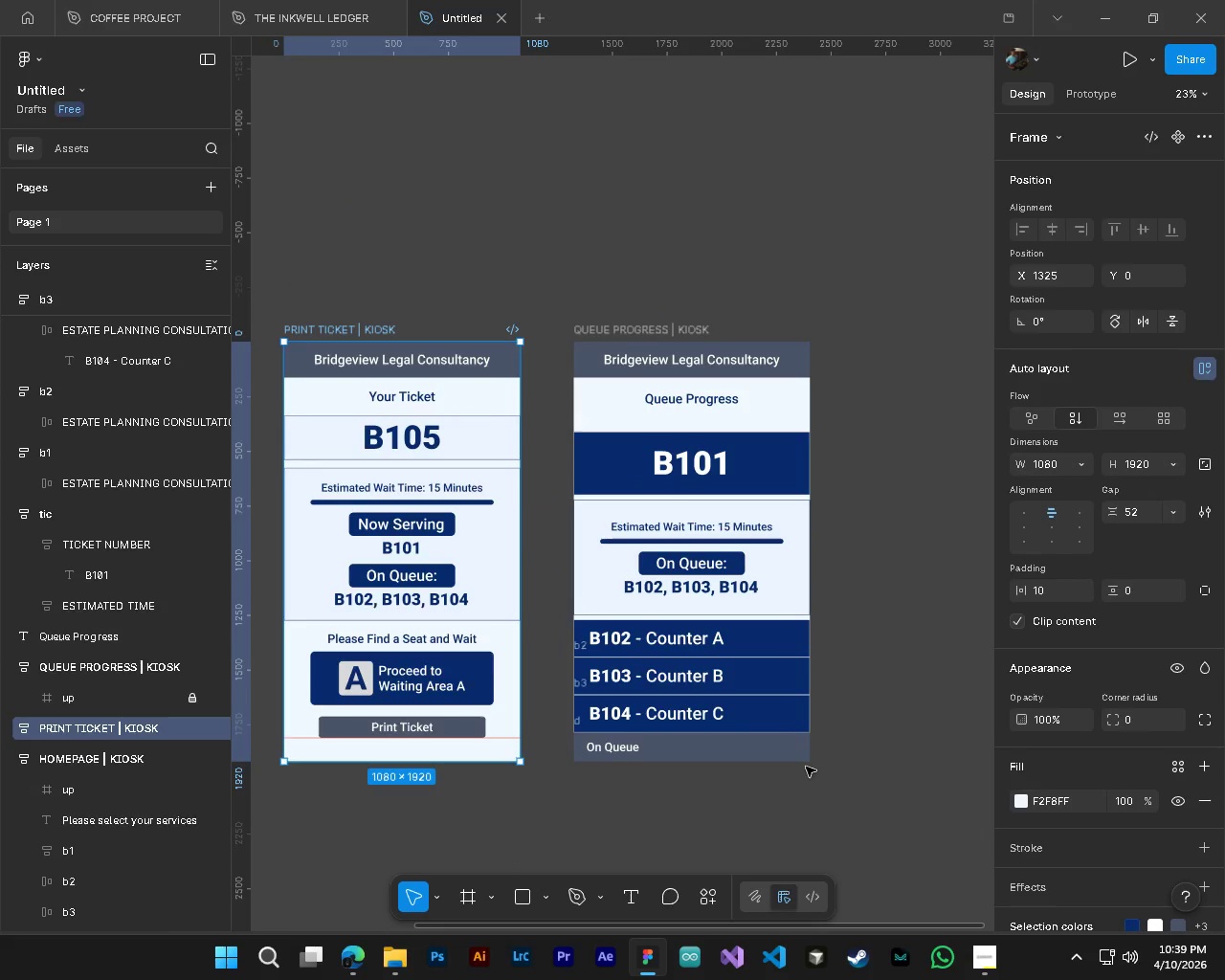 
key(Alt+Control+AltLeft)
 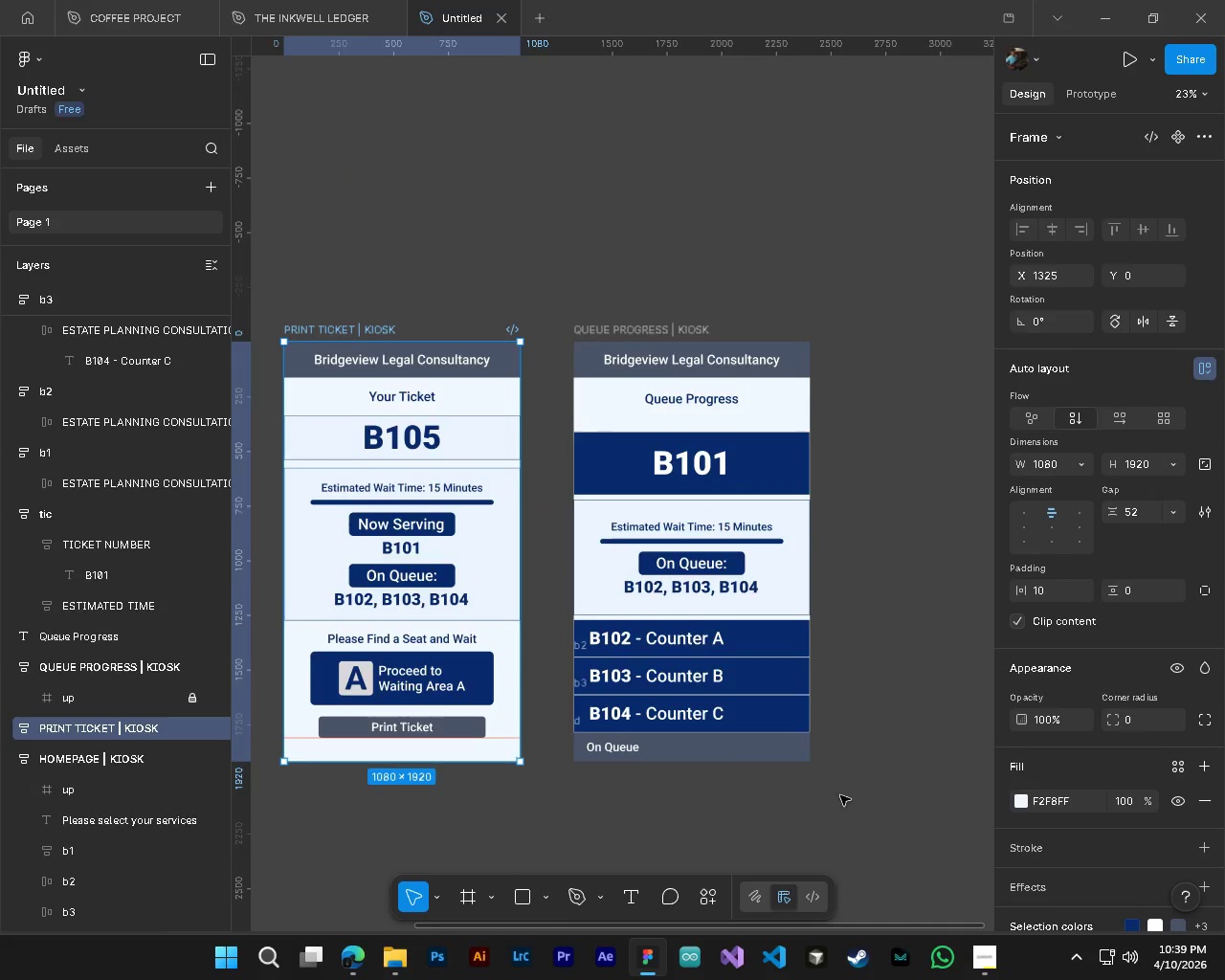 
key(Control+S)
 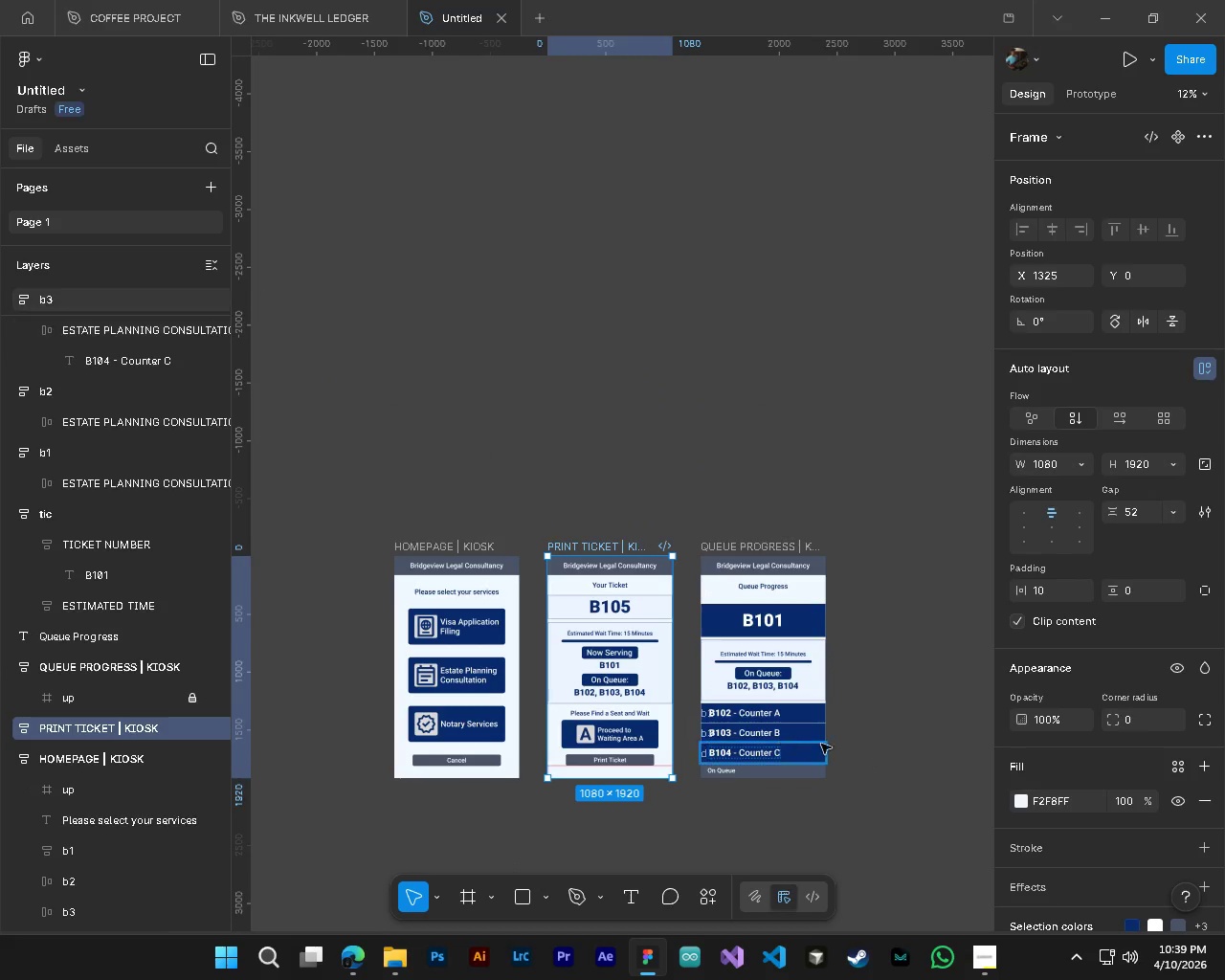 
scroll: coordinate [843, 795], scroll_direction: down, amount: 5.0
 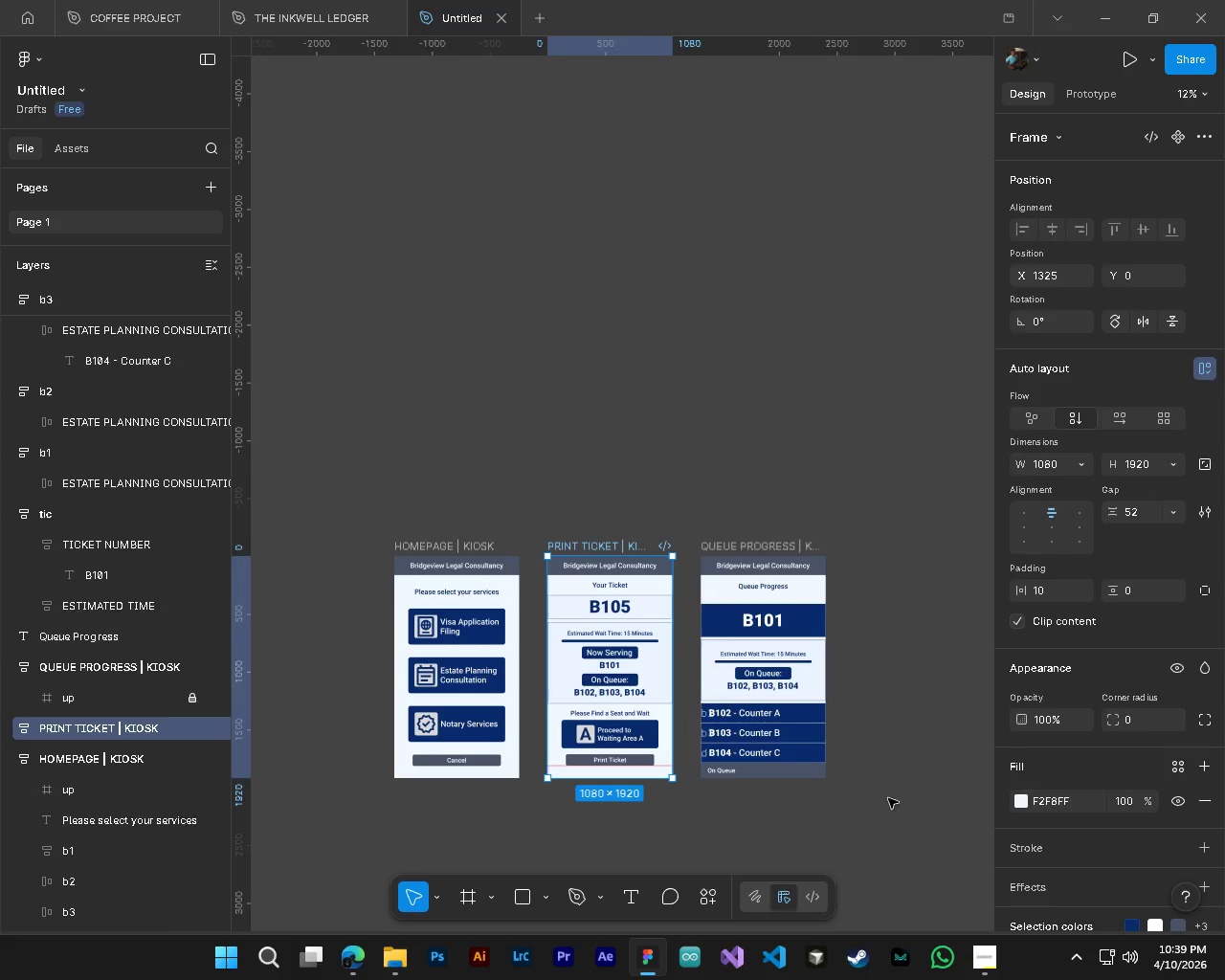 
hold_key(key=ControlLeft, duration=0.89)
 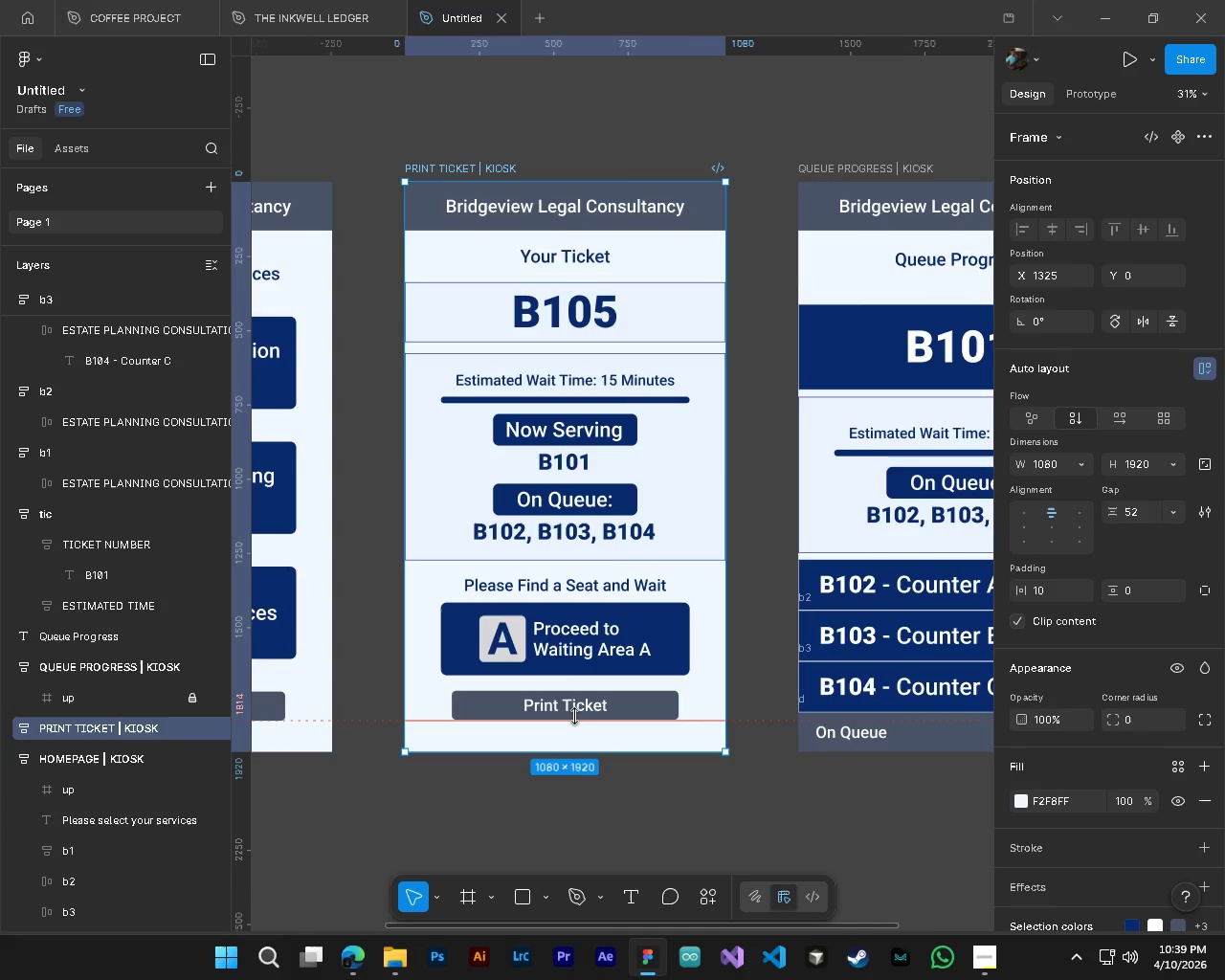 
hold_key(key=AltLeft, duration=0.91)
 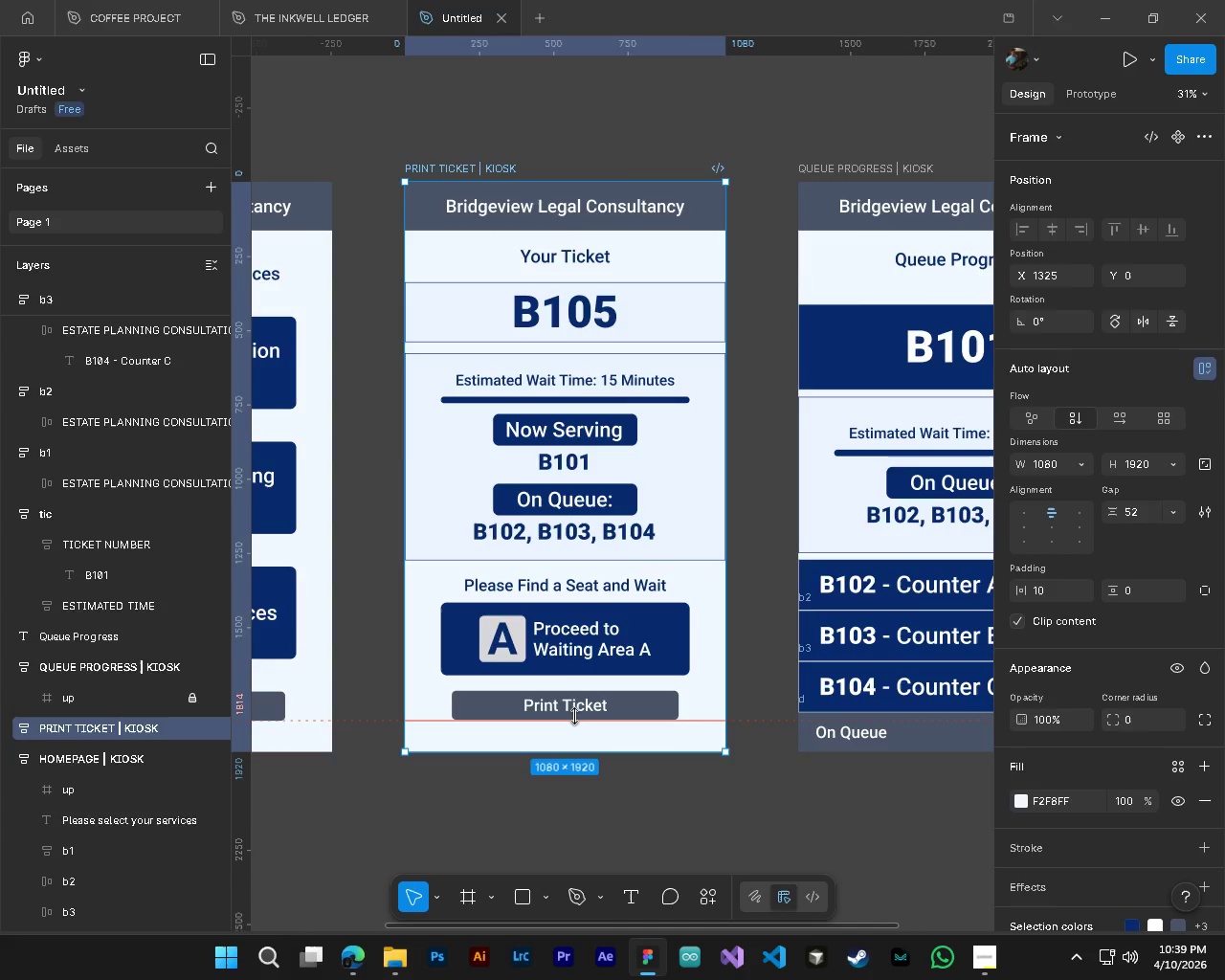 
scroll: coordinate [862, 759], scroll_direction: down, amount: 3.0
 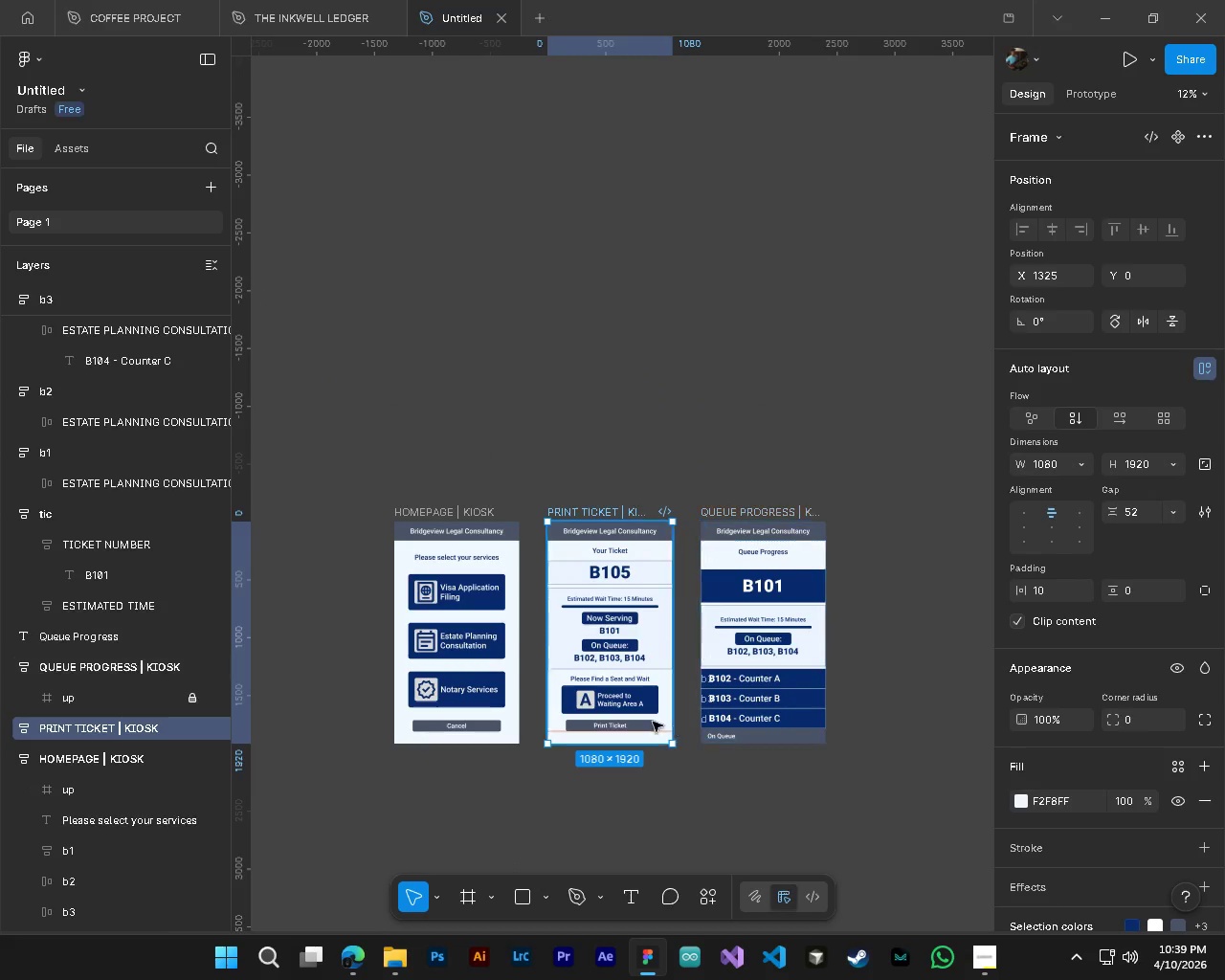 
scroll: coordinate [626, 738], scroll_direction: up, amount: 9.0
 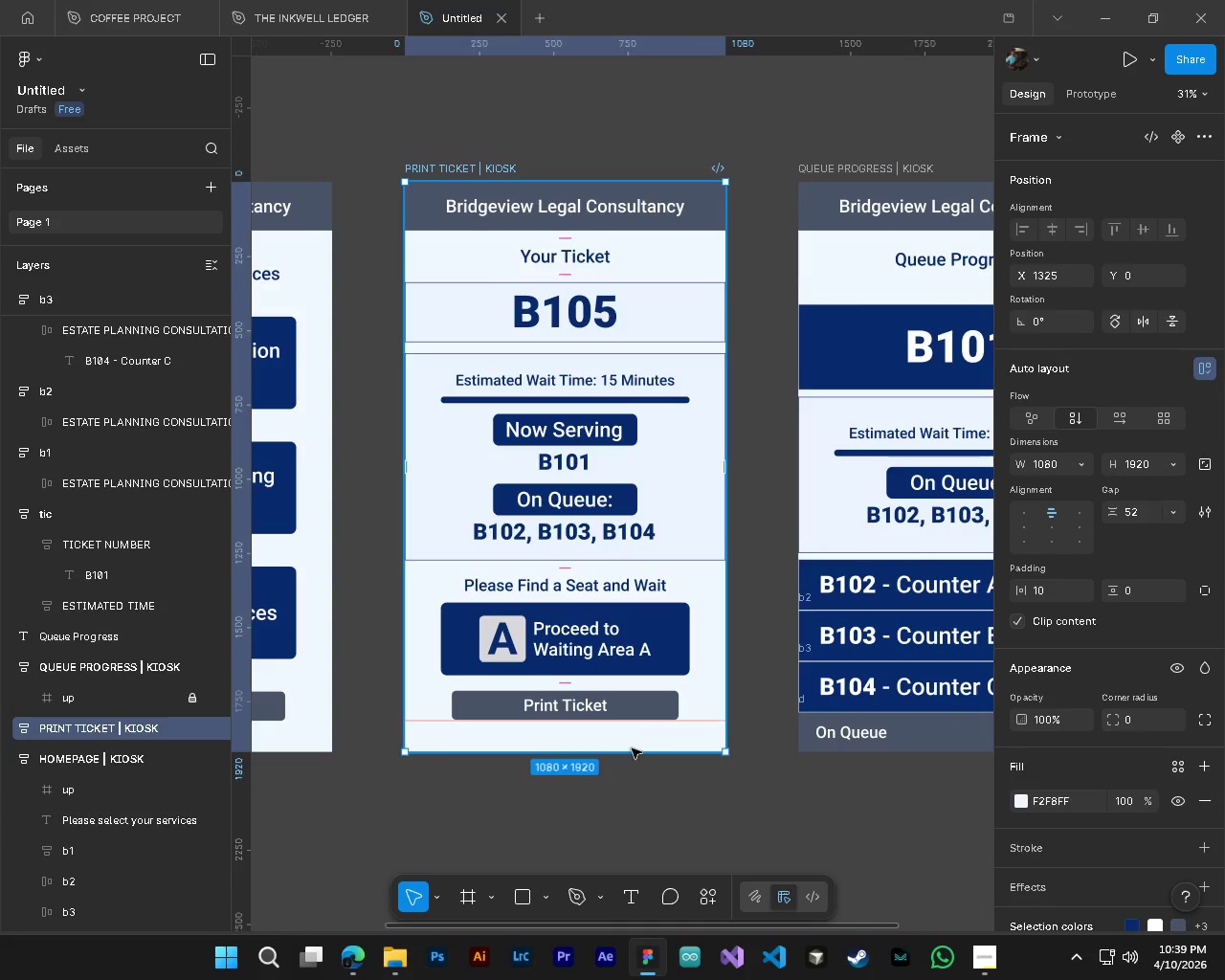 
hold_key(key=AltLeft, duration=0.75)
hold_key(key=ControlLeft, duration=0.7)
scroll: coordinate [732, 782], scroll_direction: down, amount: 4.0
 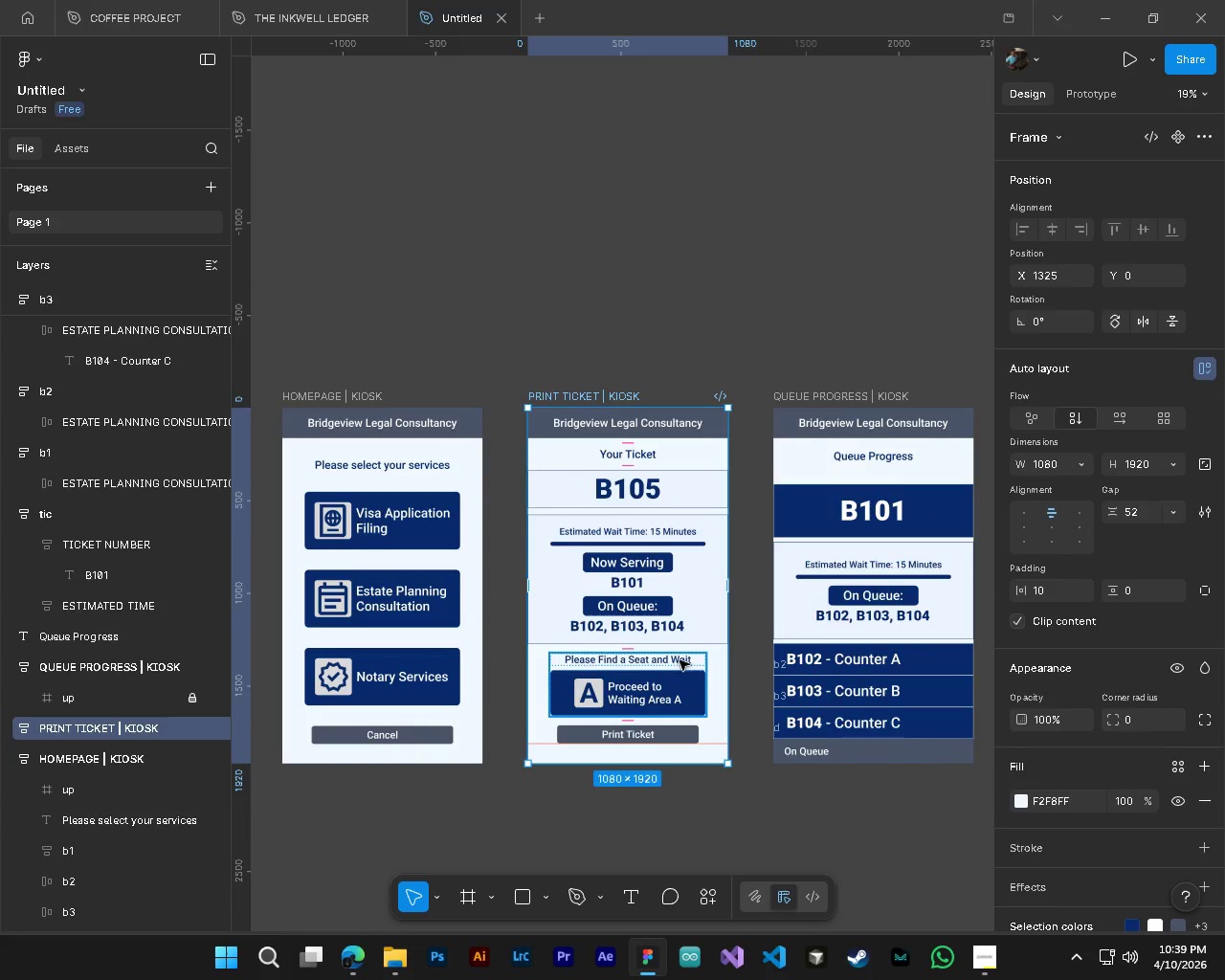 
hold_key(key=AltLeft, duration=0.7)
hold_key(key=ControlLeft, duration=0.7)
scroll: coordinate [673, 666], scroll_direction: up, amount: 4.0
 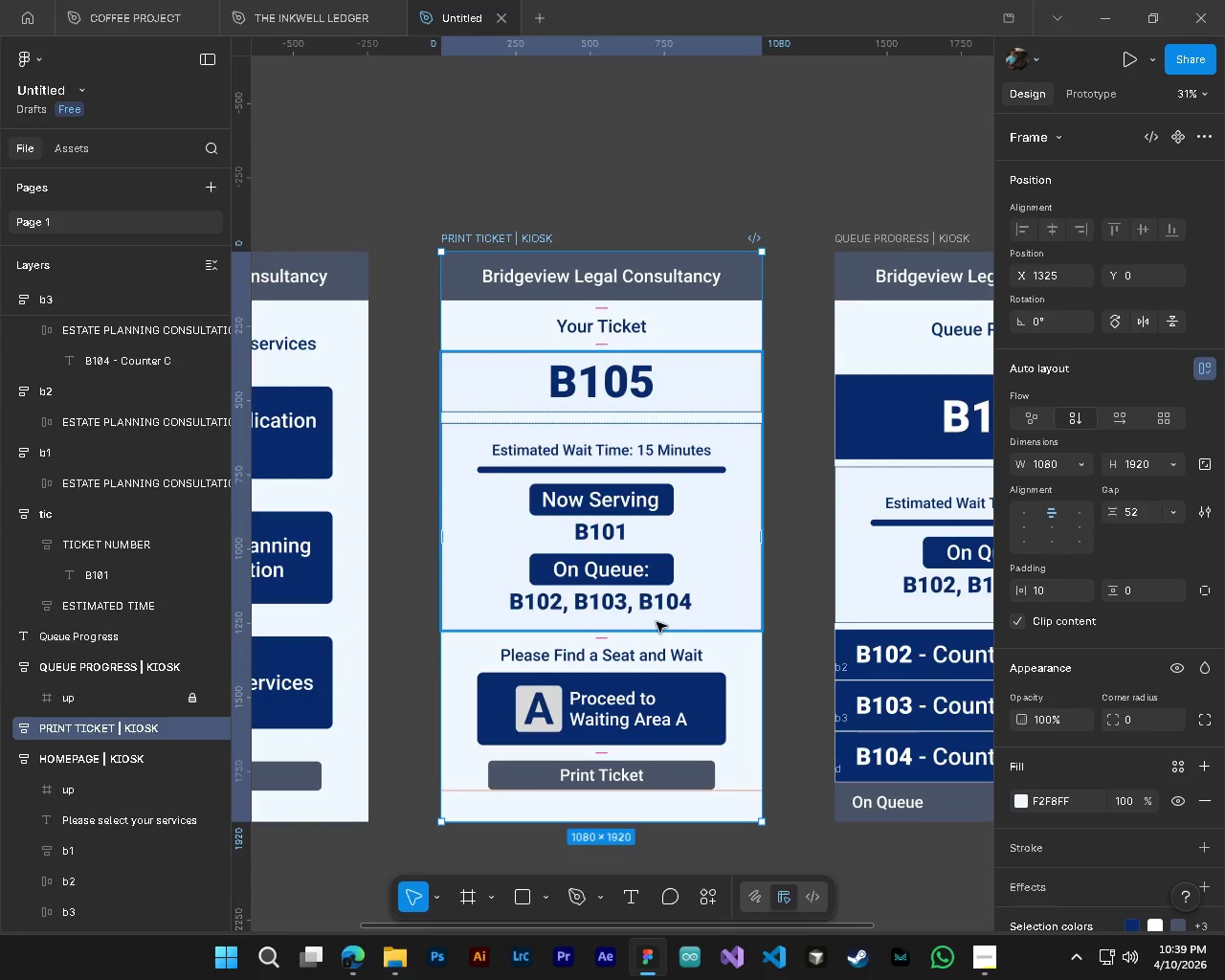 
left_click([657, 622])
 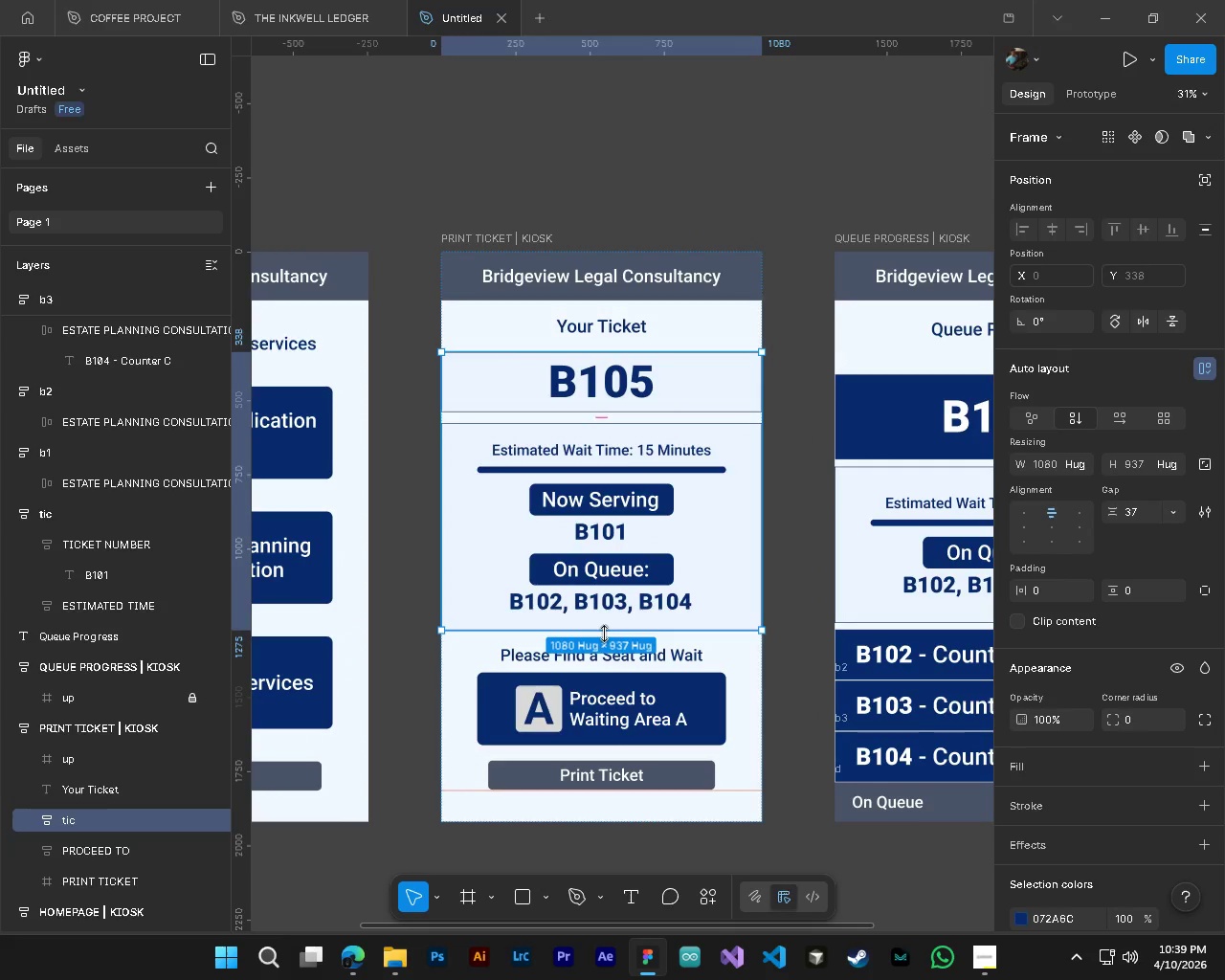 
left_click([604, 634])
 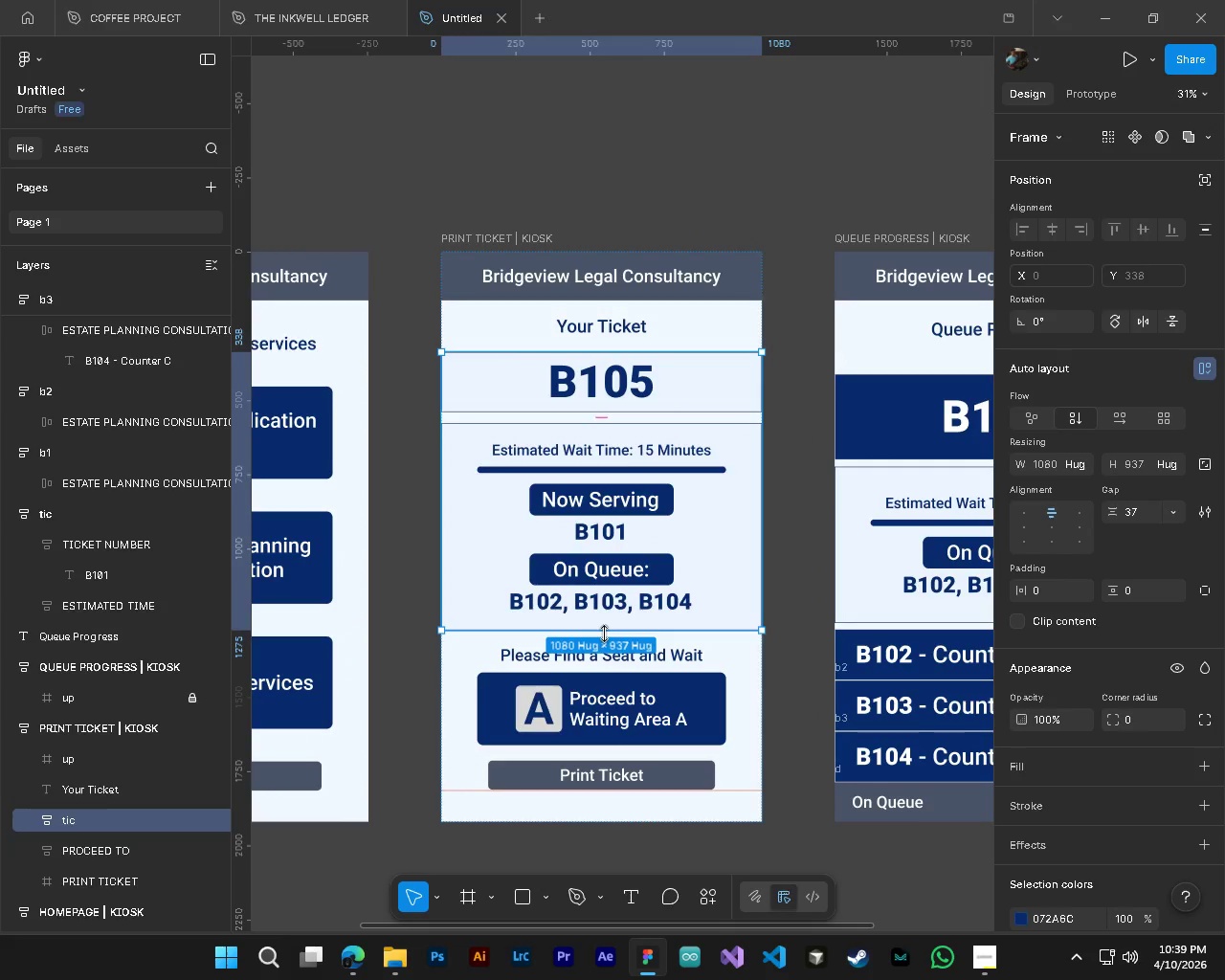 
left_click_drag(start_coordinate=[604, 634], to_coordinate=[608, 624])
 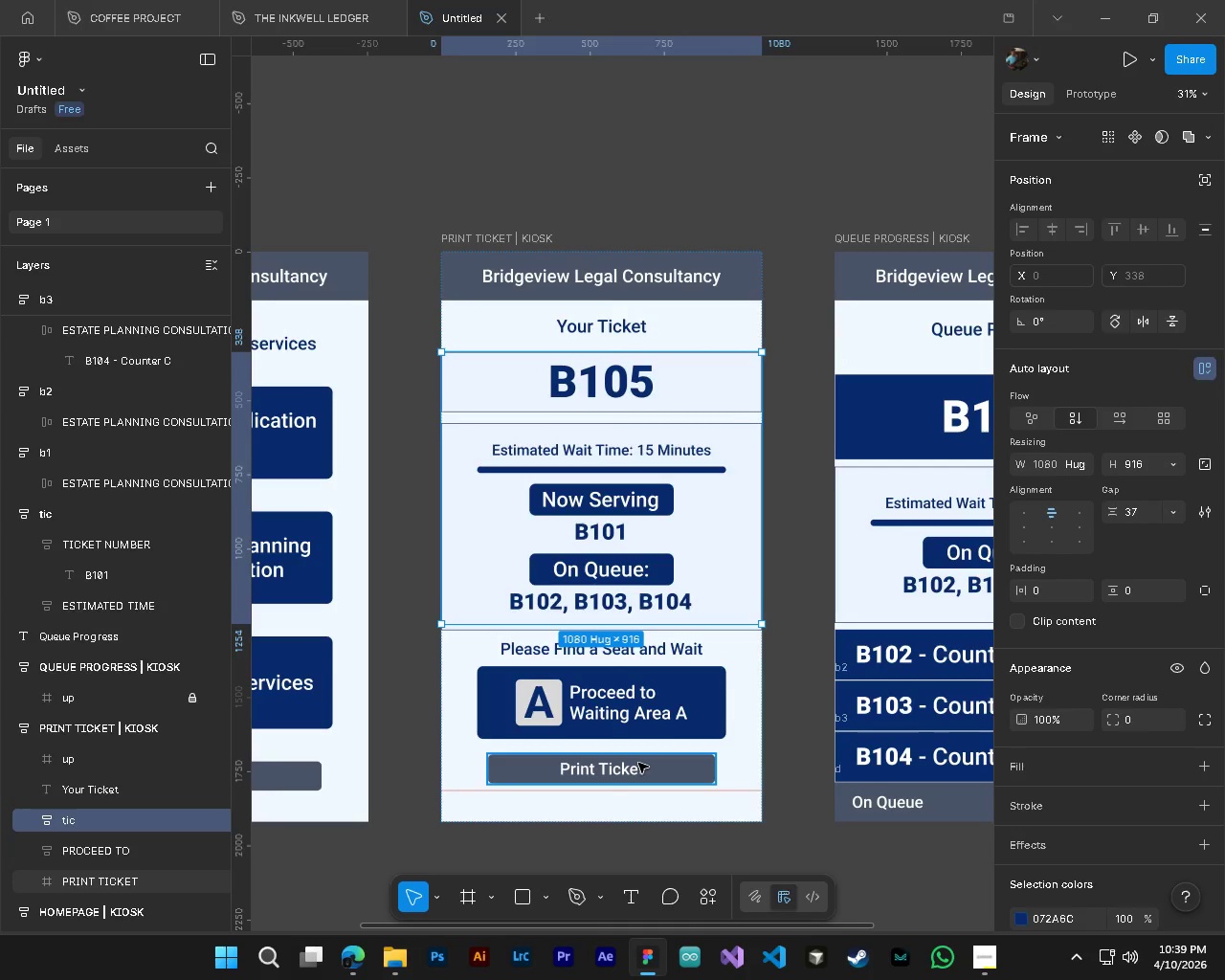 
left_click([638, 763])
 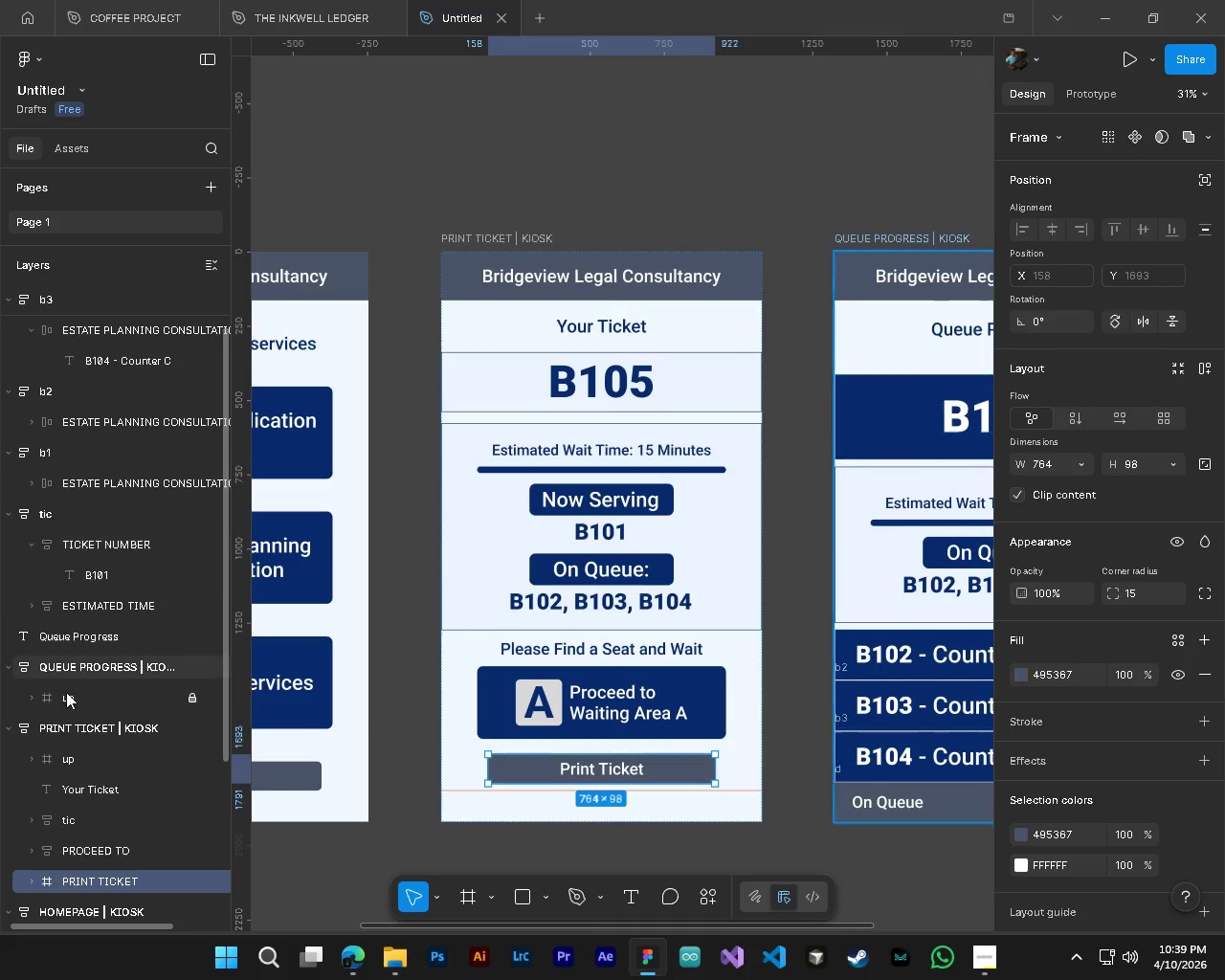 
left_click([77, 731])
 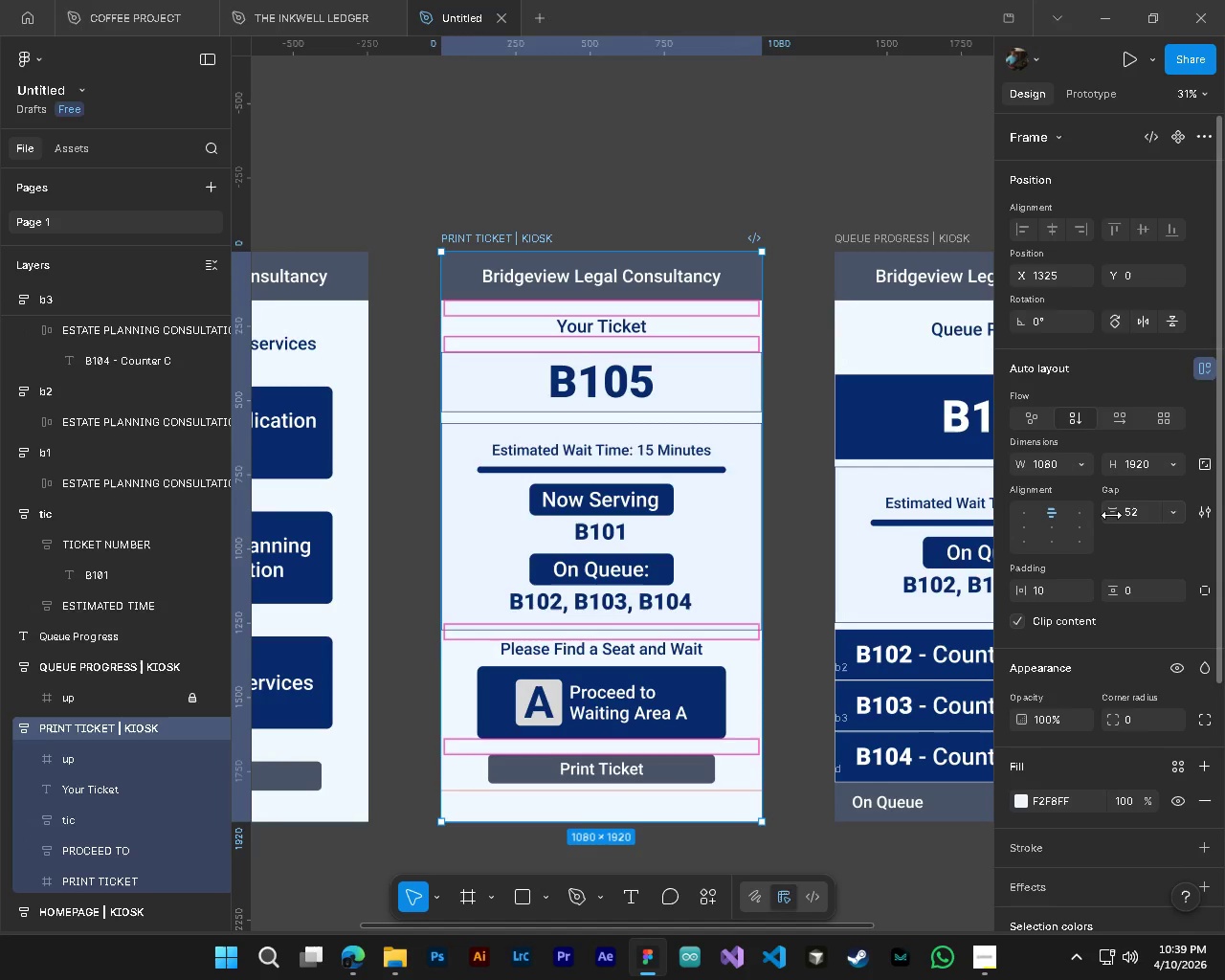 
left_click_drag(start_coordinate=[1113, 513], to_coordinate=[625, 482])
 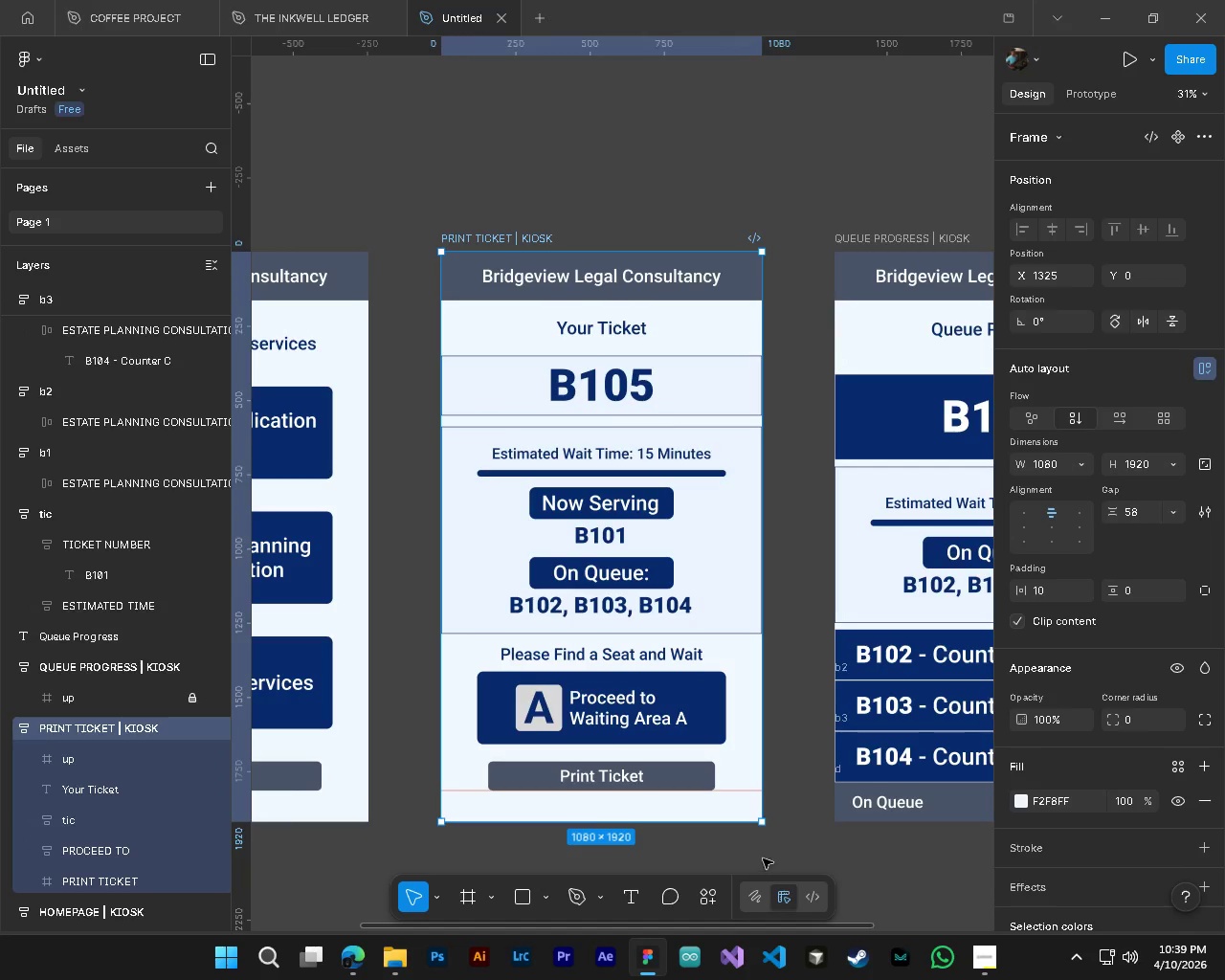 
left_click([772, 850])
 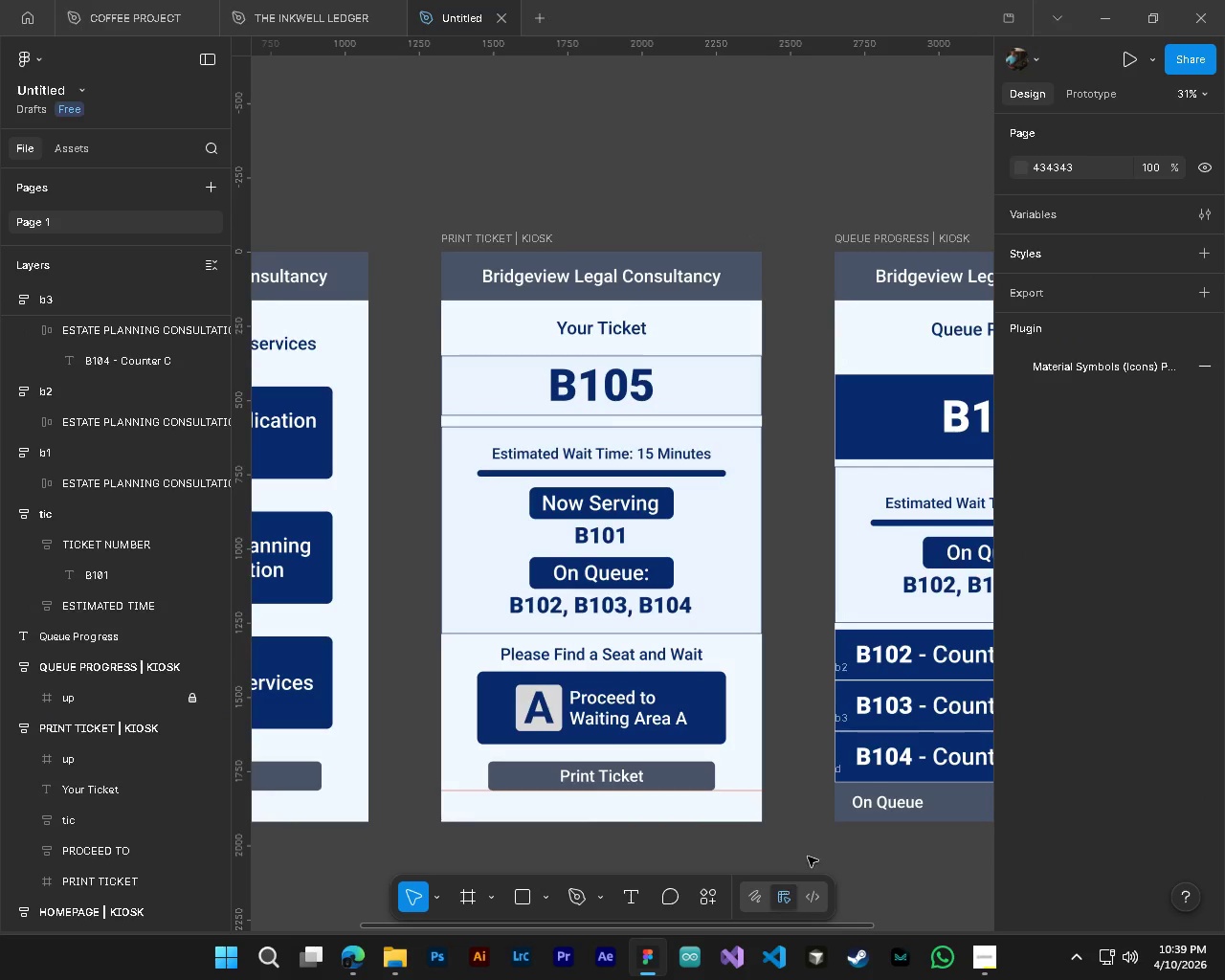 
hold_key(key=AltLeft, duration=0.42)
 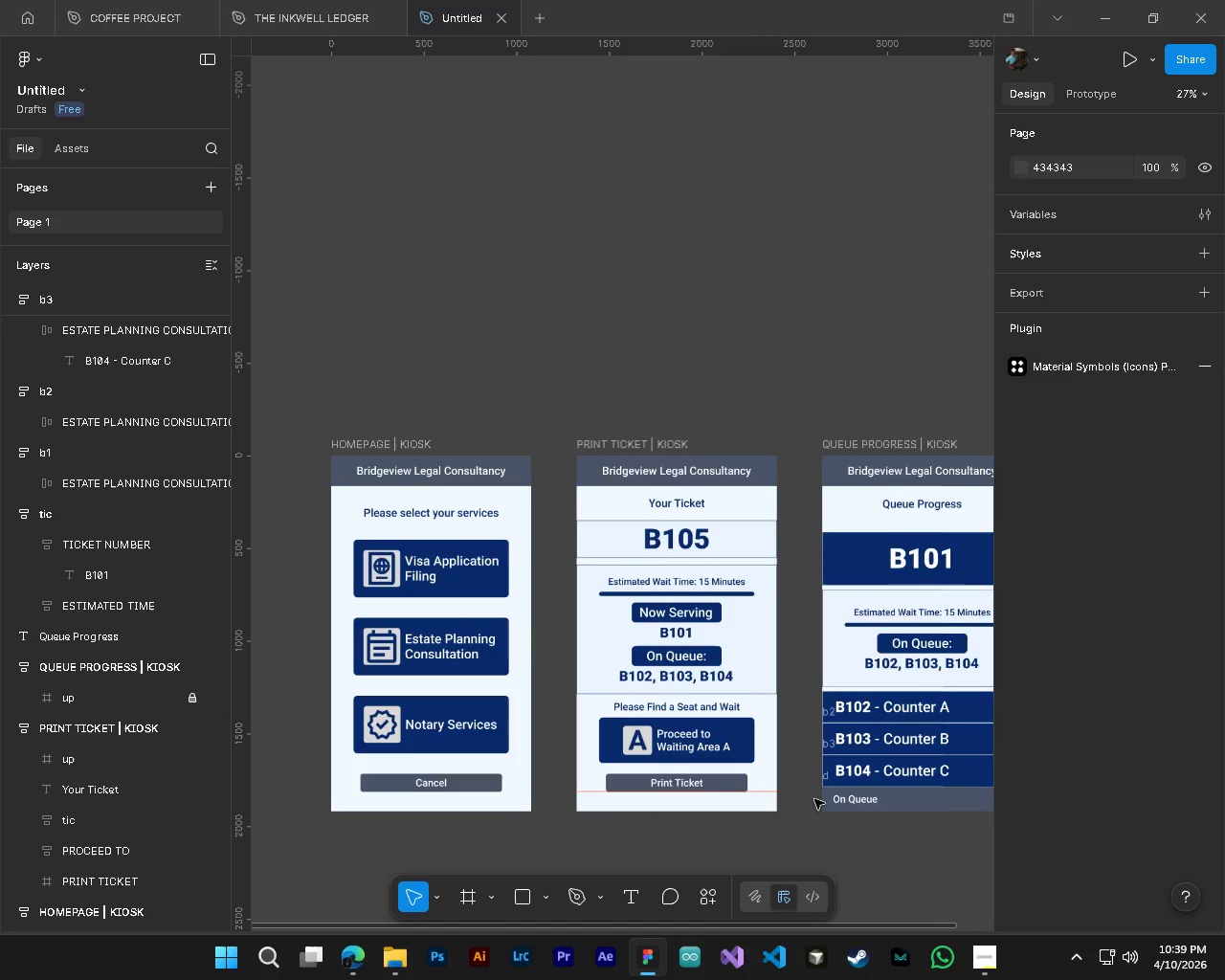 
hold_key(key=ControlLeft, duration=0.41)
 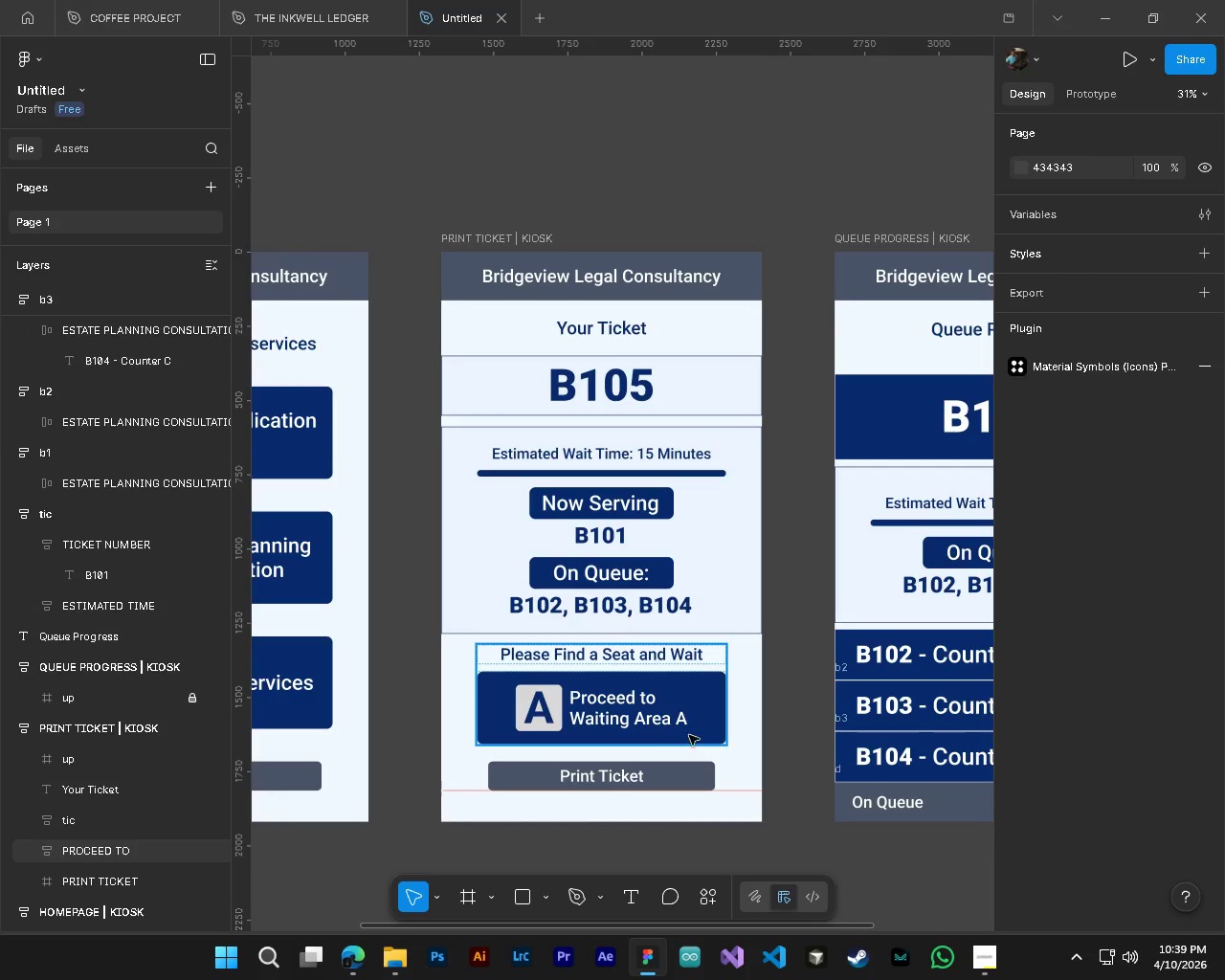 
key(Alt+Control+ControlLeft)
 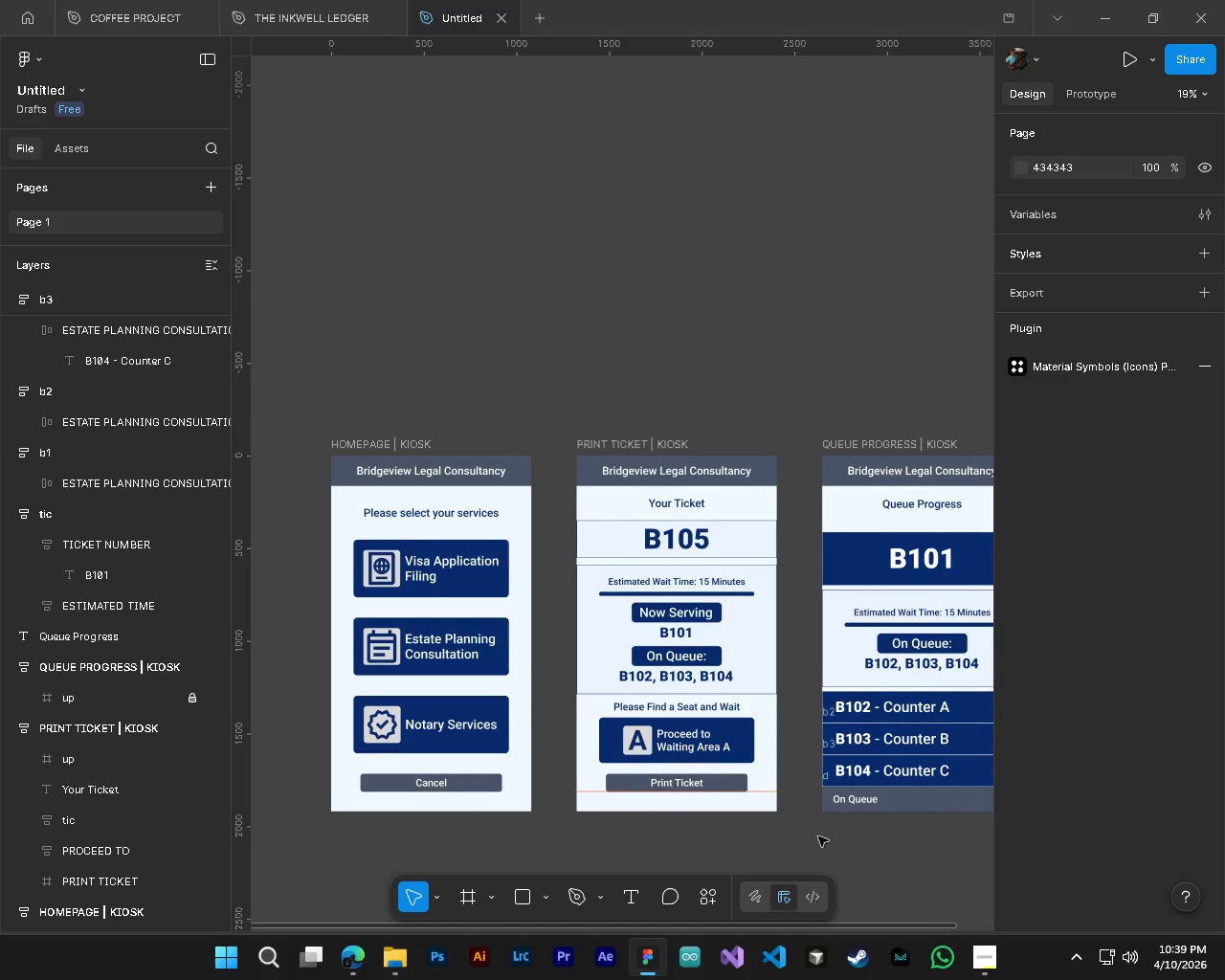 
key(Alt+AltLeft)
 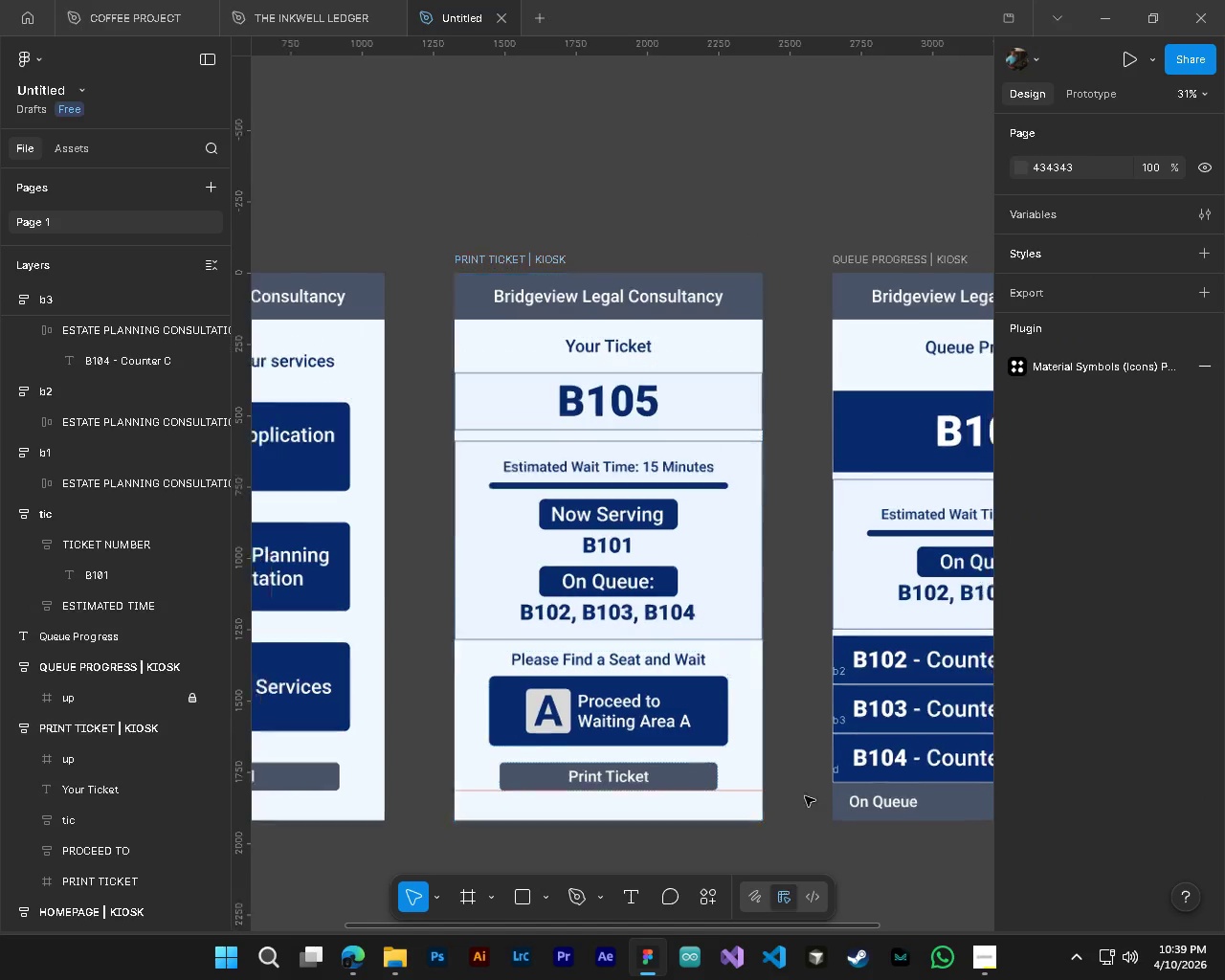 
scroll: coordinate [807, 796], scroll_direction: down, amount: 4.0
 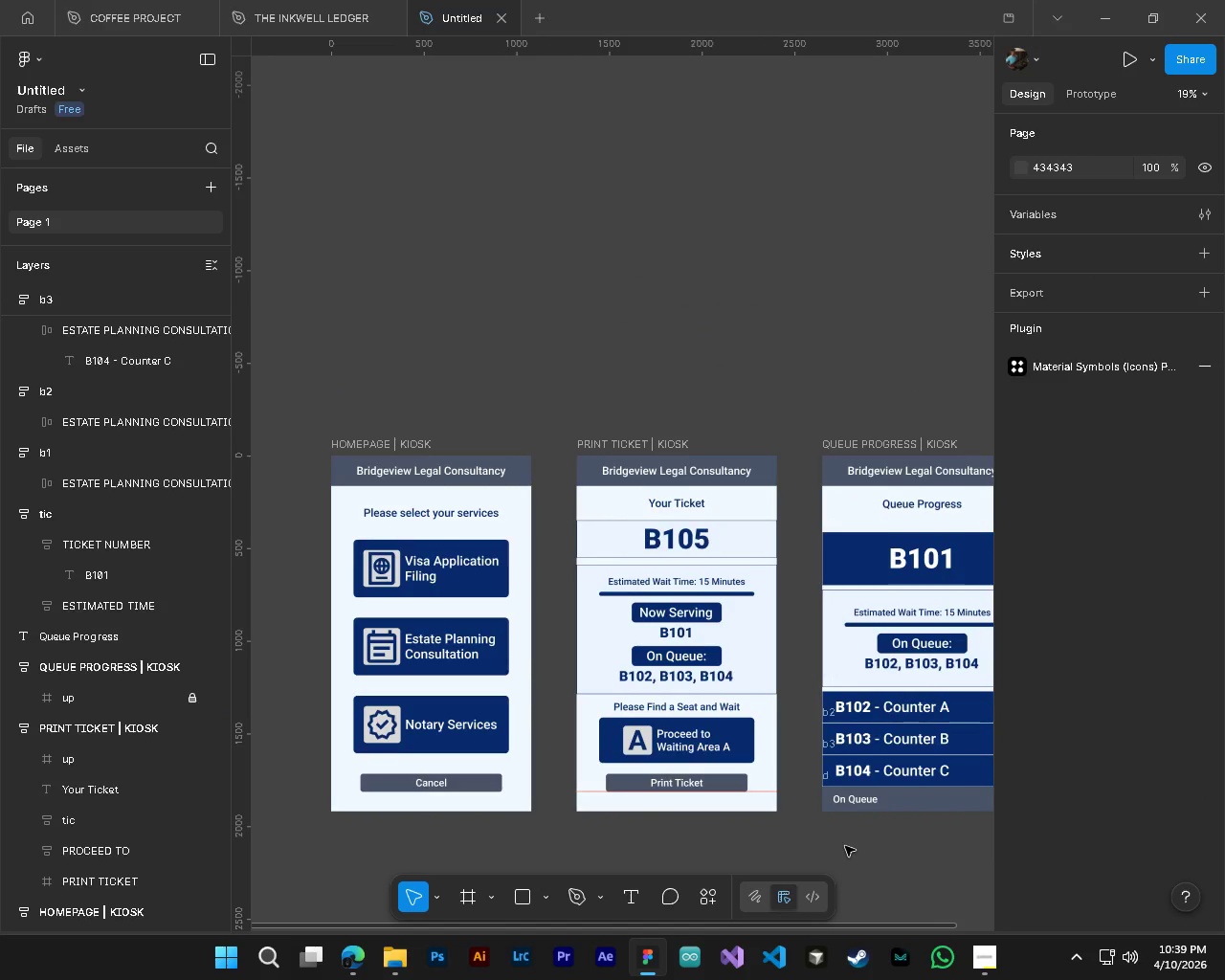 
key(Shift+ShiftLeft)
 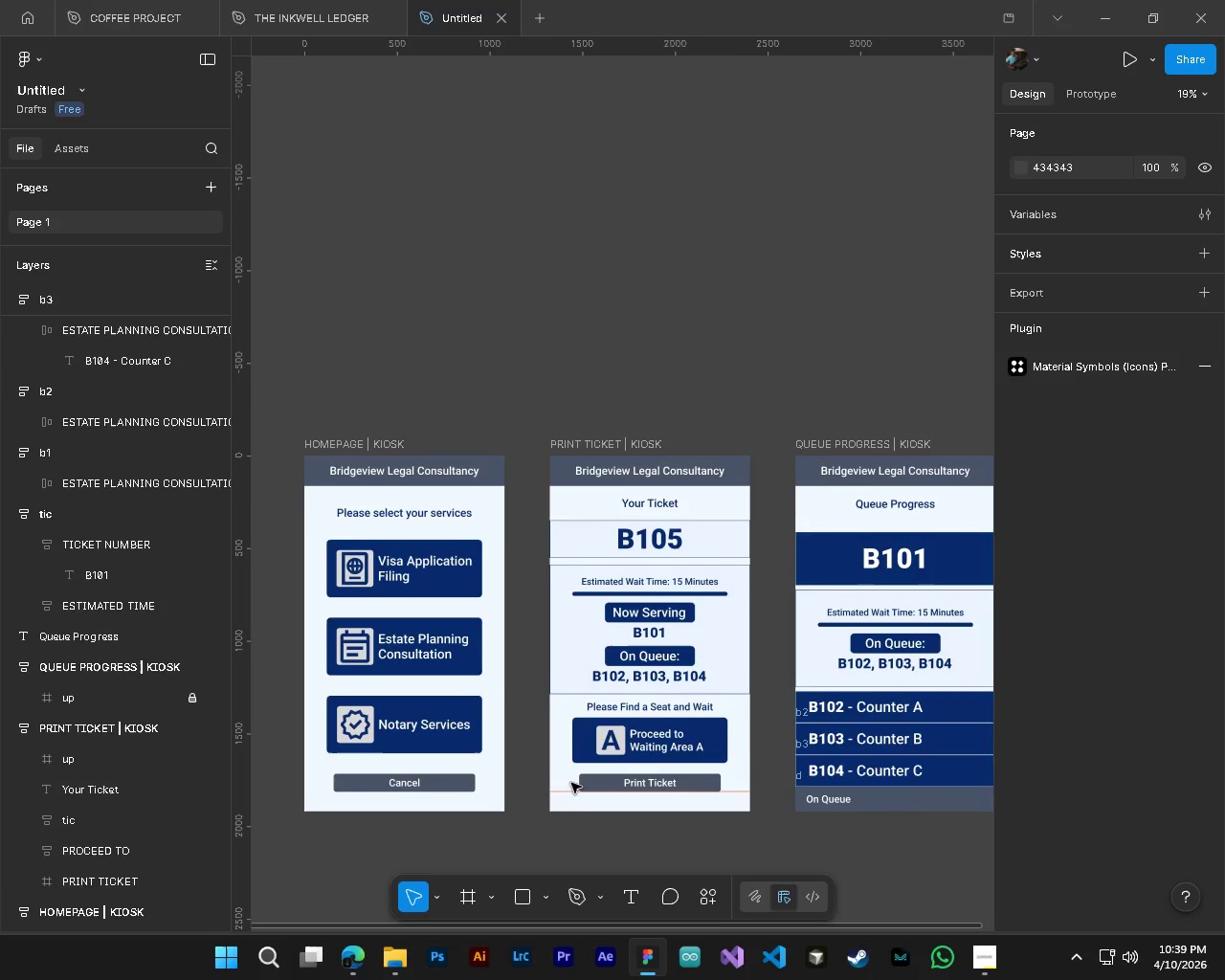 
hold_key(key=AltLeft, duration=0.31)
 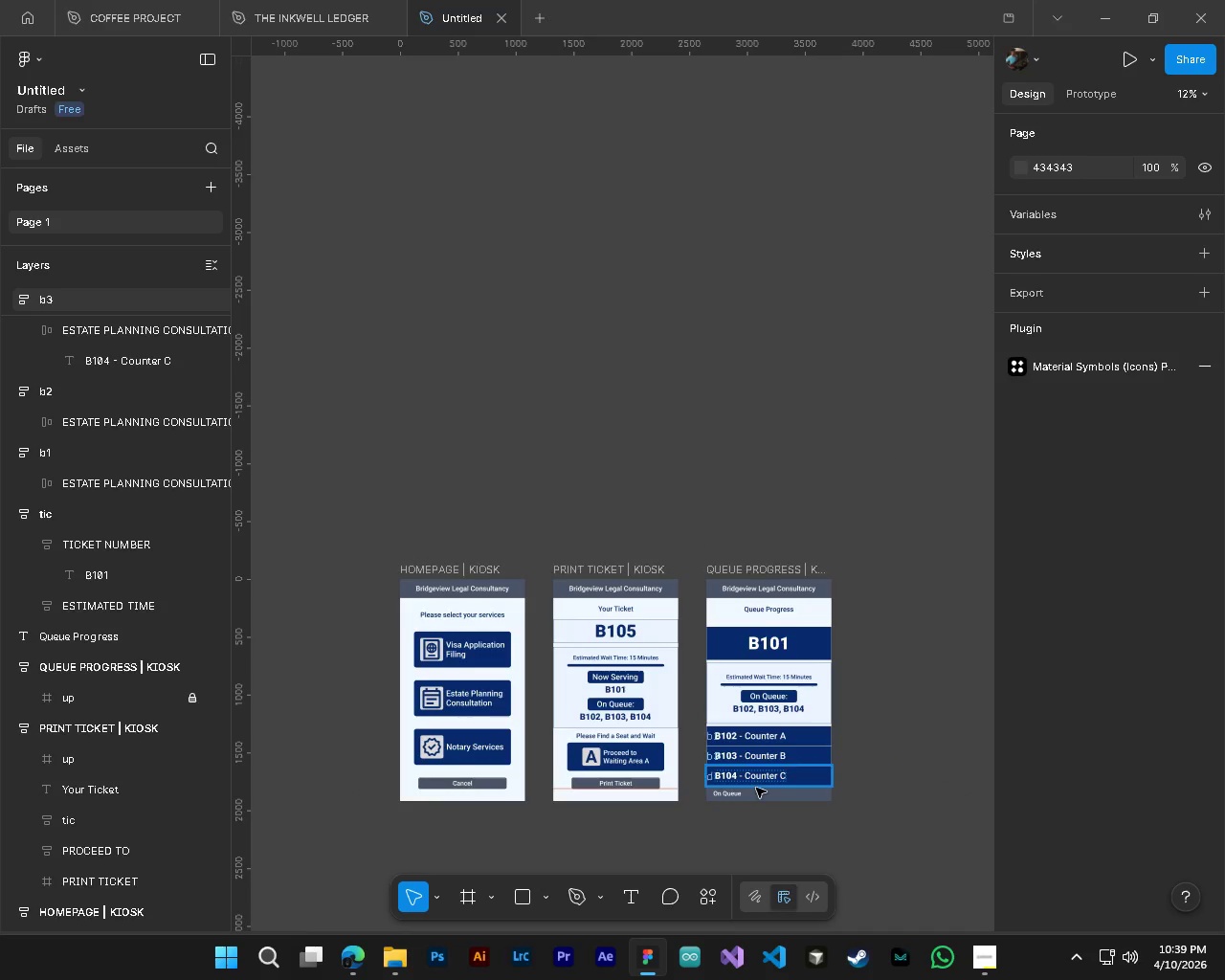 
hold_key(key=ControlLeft, duration=0.31)
 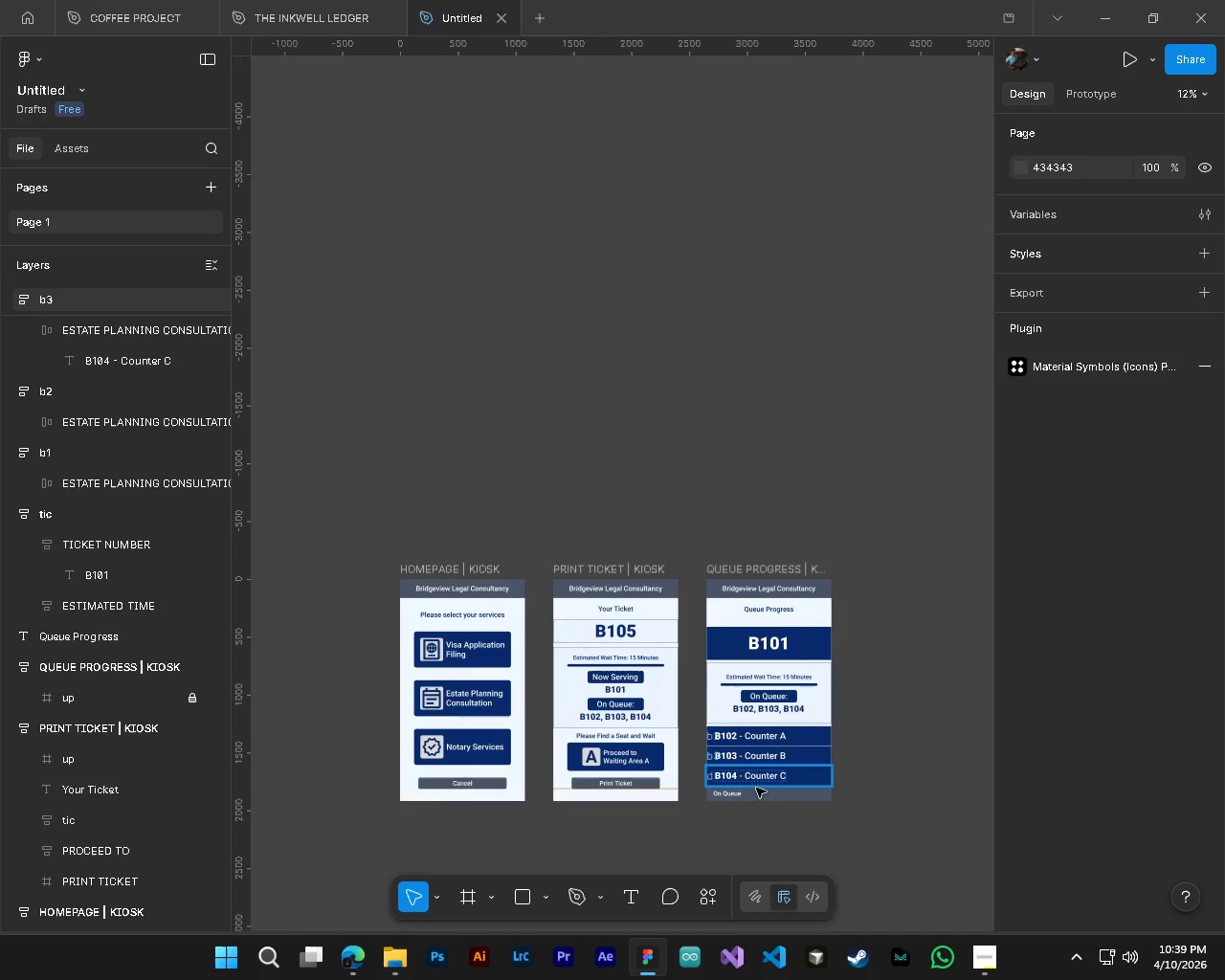 
hold_key(key=ShiftLeft, duration=0.31)
 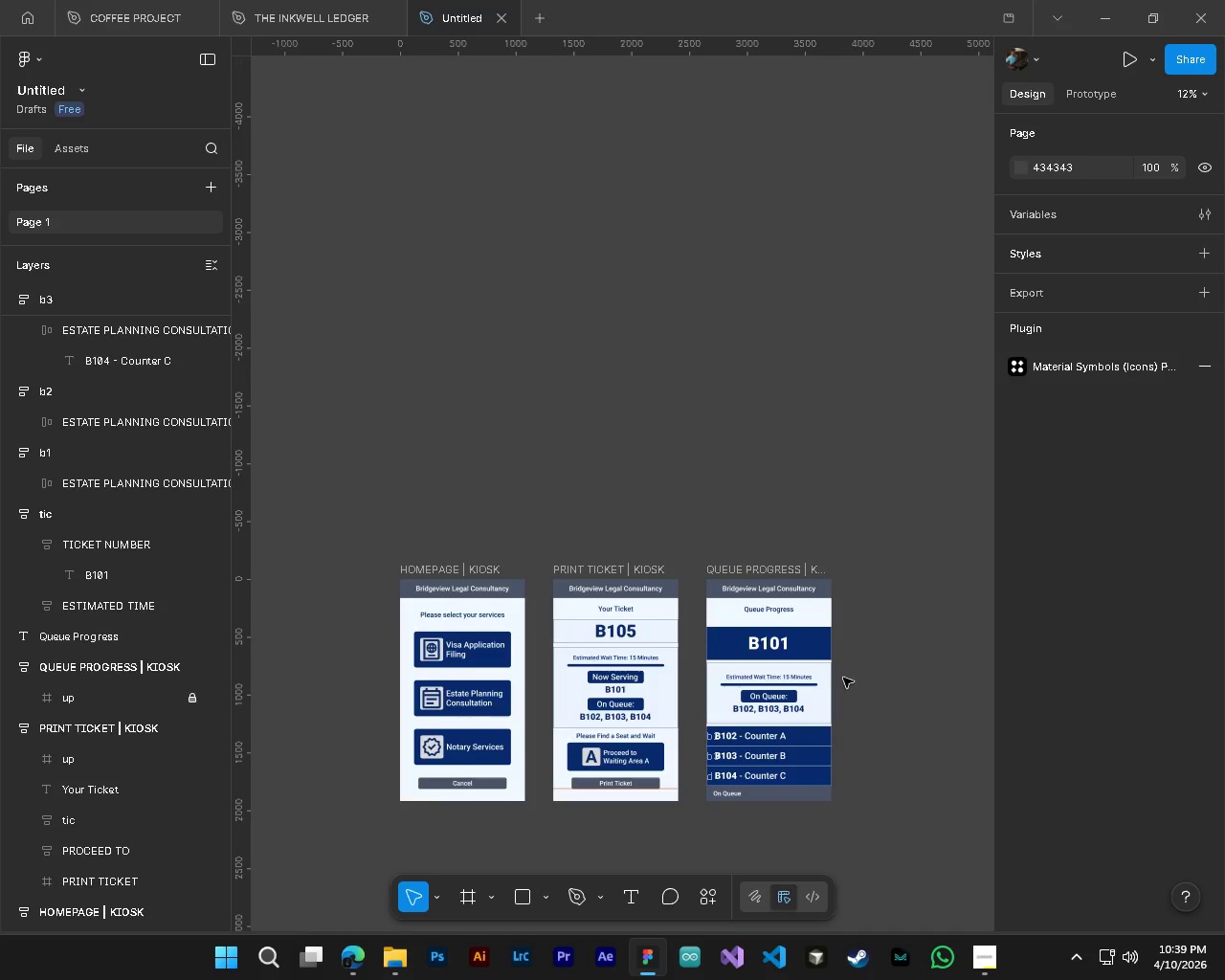 
scroll: coordinate [571, 783], scroll_direction: down, amount: 7.0
 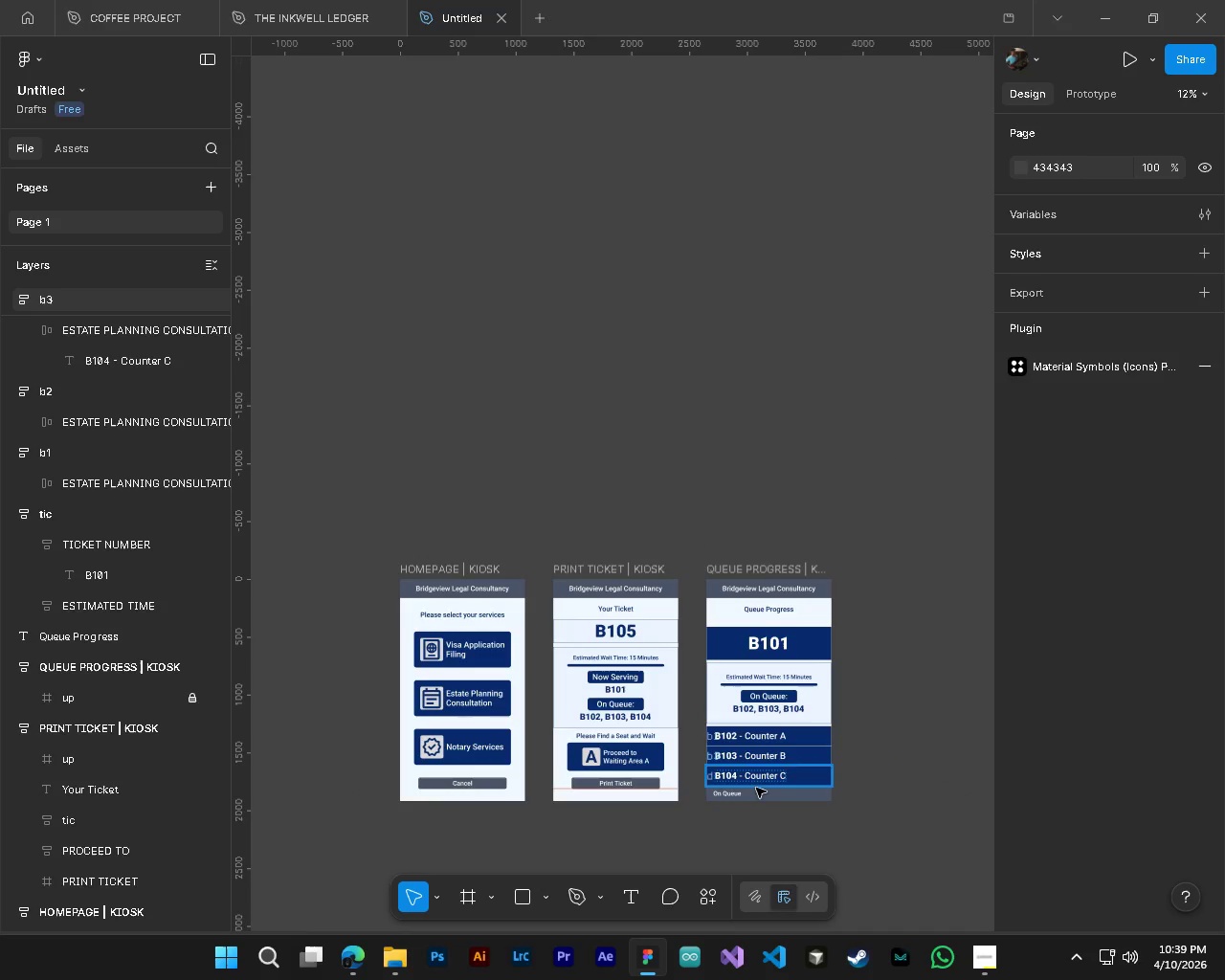 
hold_key(key=AltLeft, duration=0.64)
hold_key(key=ControlLeft, duration=0.66)
scroll: coordinate [657, 834], scroll_direction: up, amount: 4.0
 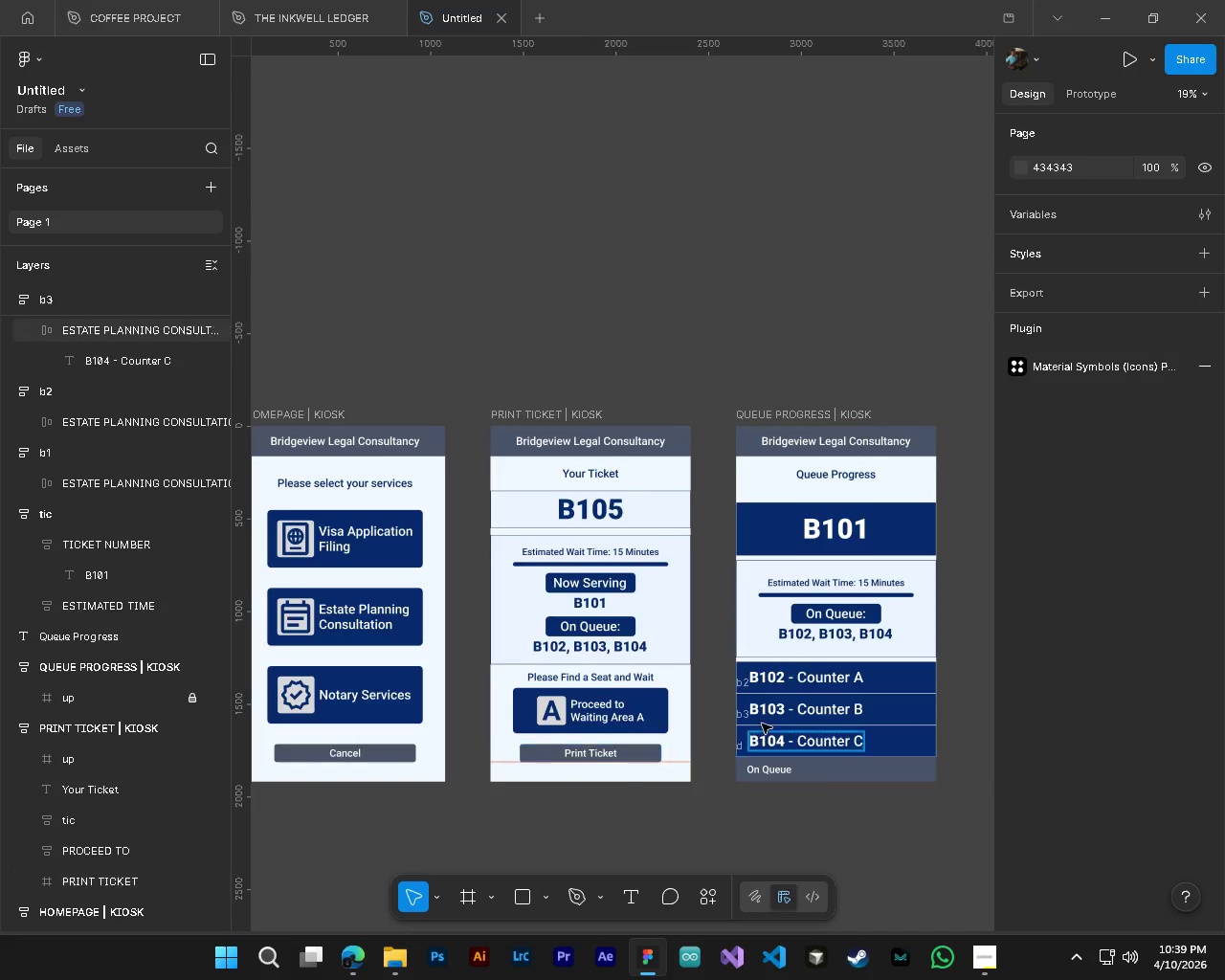 
key(Control+ControlLeft)
 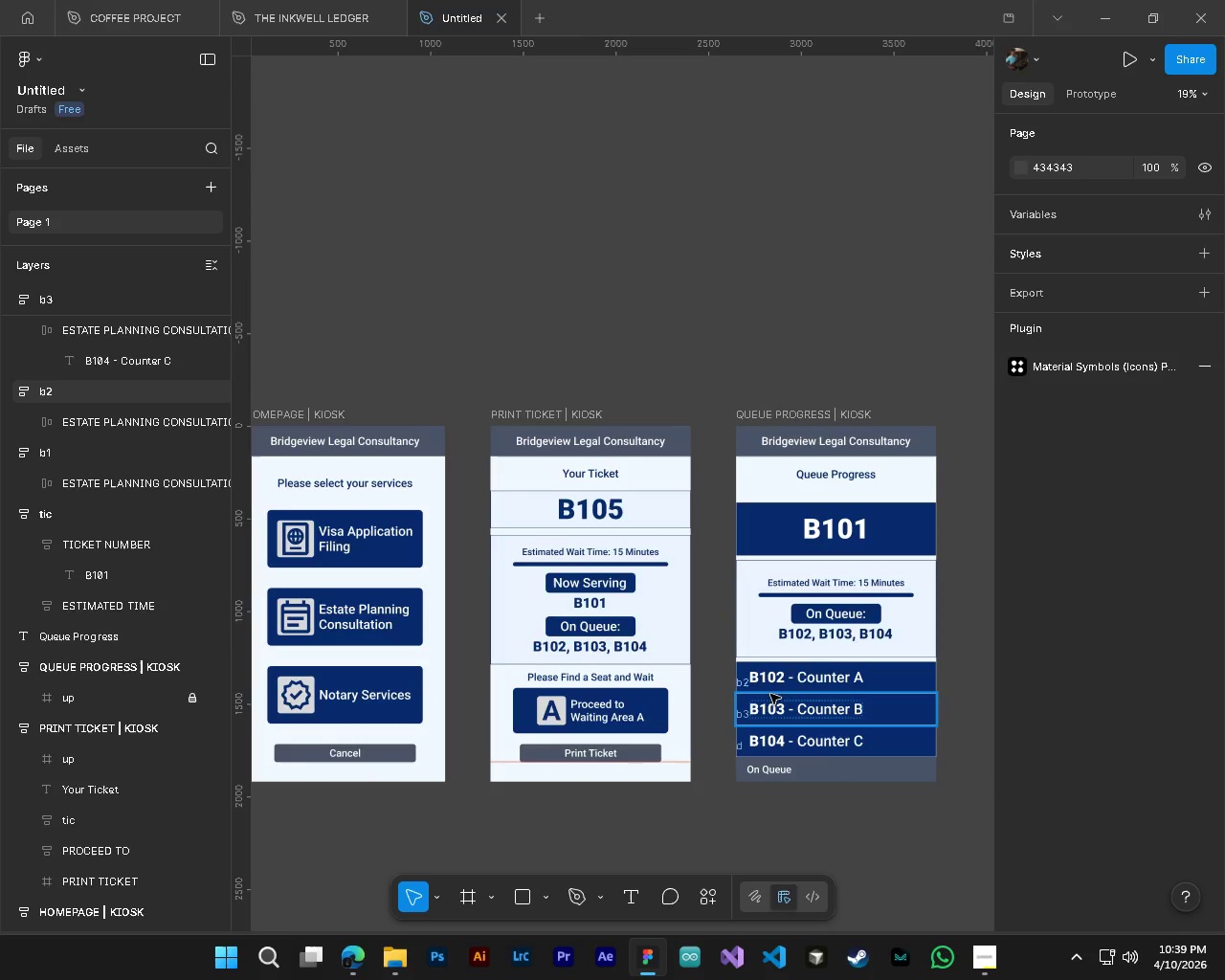 
hold_key(key=ShiftLeft, duration=0.44)
 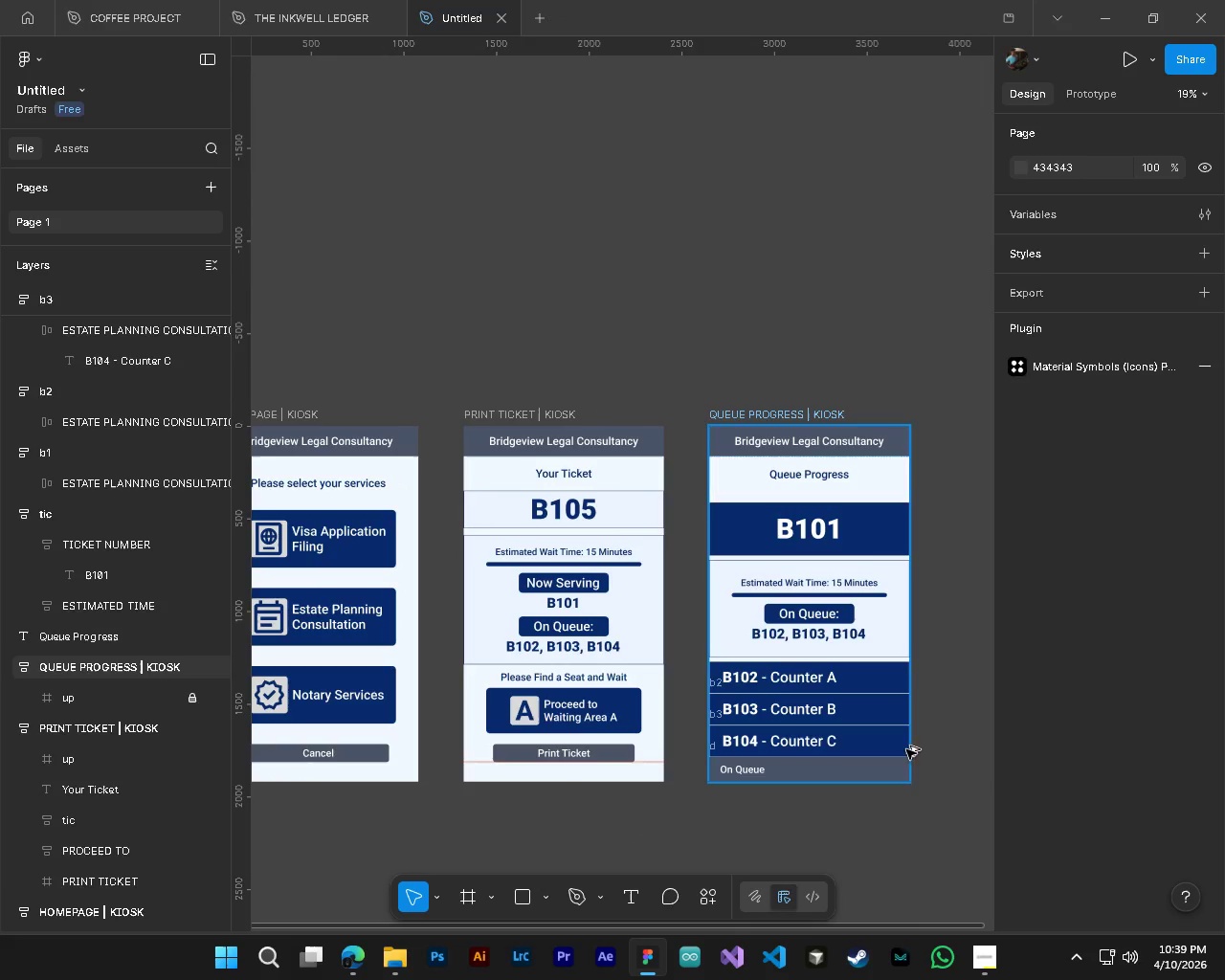 
key(Control+ControlLeft)
 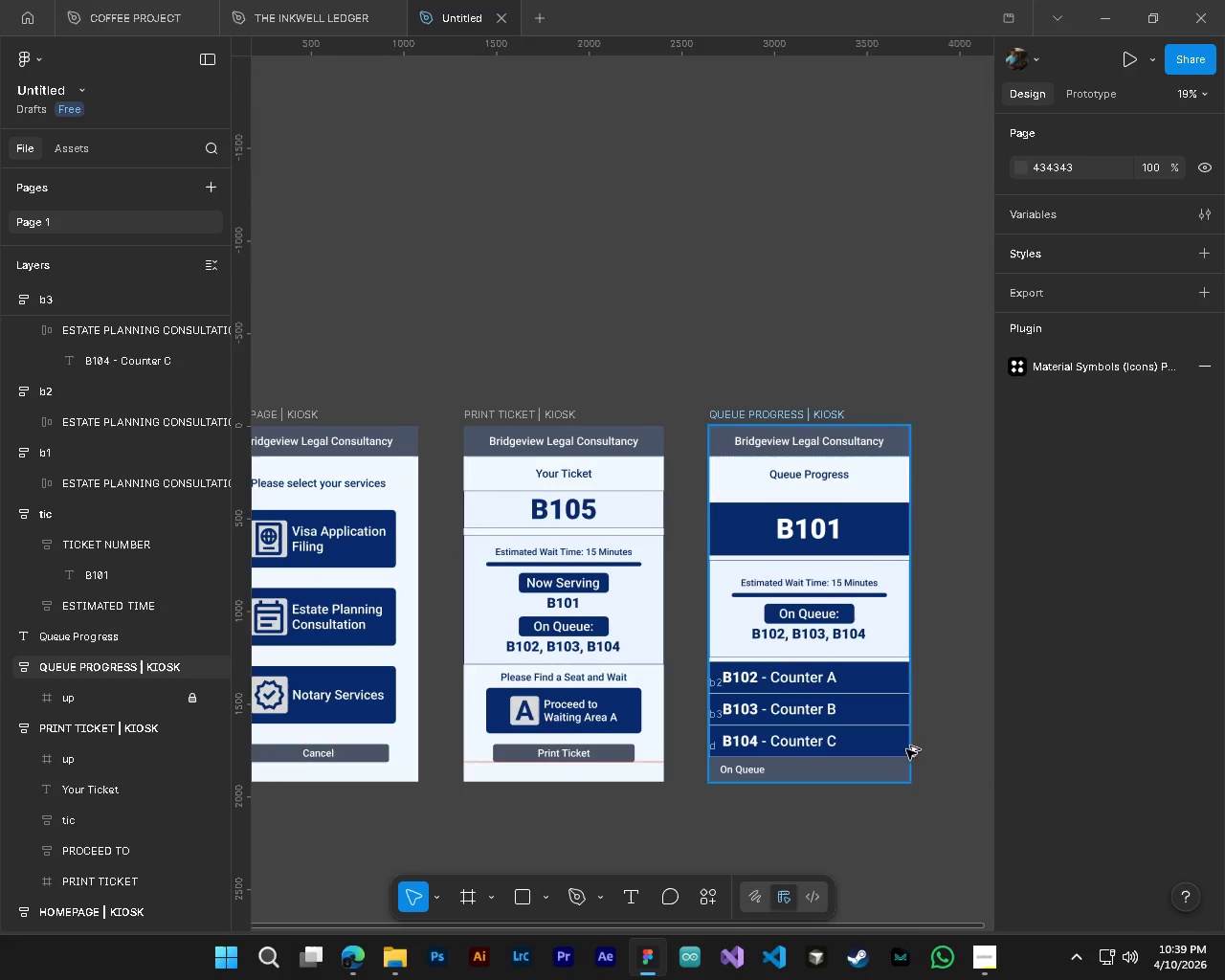 
scroll: coordinate [770, 694], scroll_direction: down, amount: 2.0
 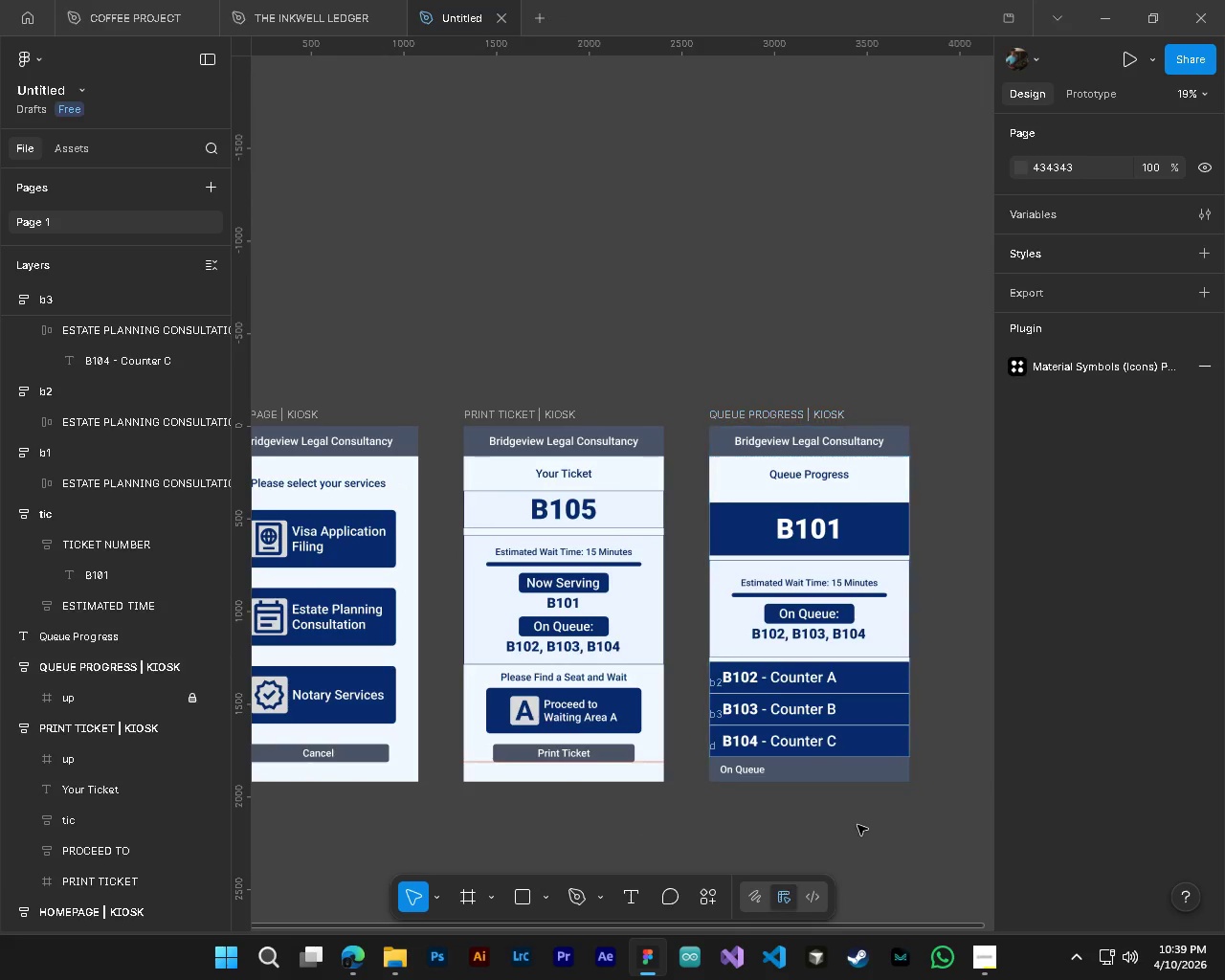 
hold_key(key=AltLeft, duration=0.56)
hold_key(key=ControlLeft, duration=0.56)
scroll: coordinate [899, 719], scroll_direction: up, amount: 4.0
 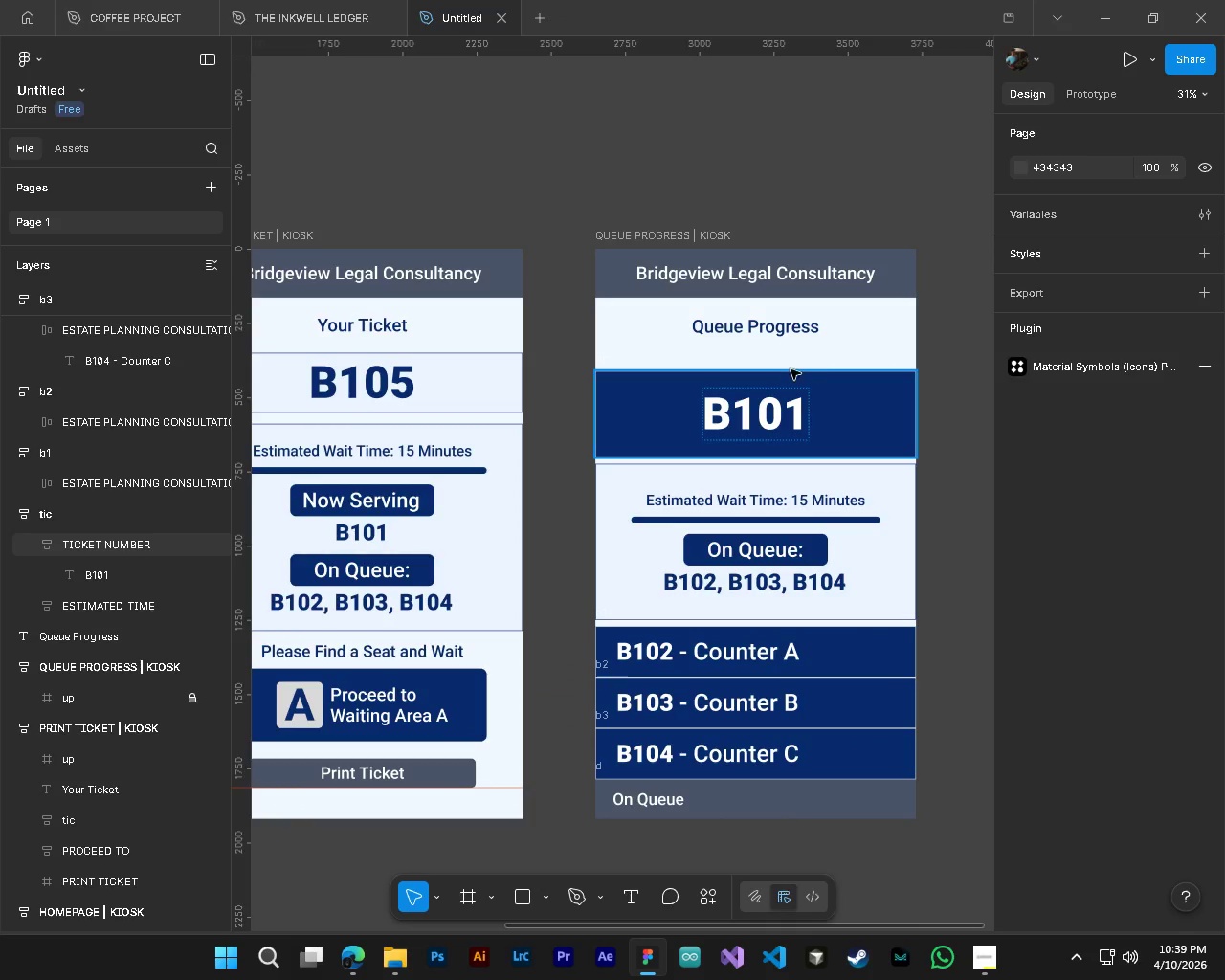 
left_click([775, 334])
 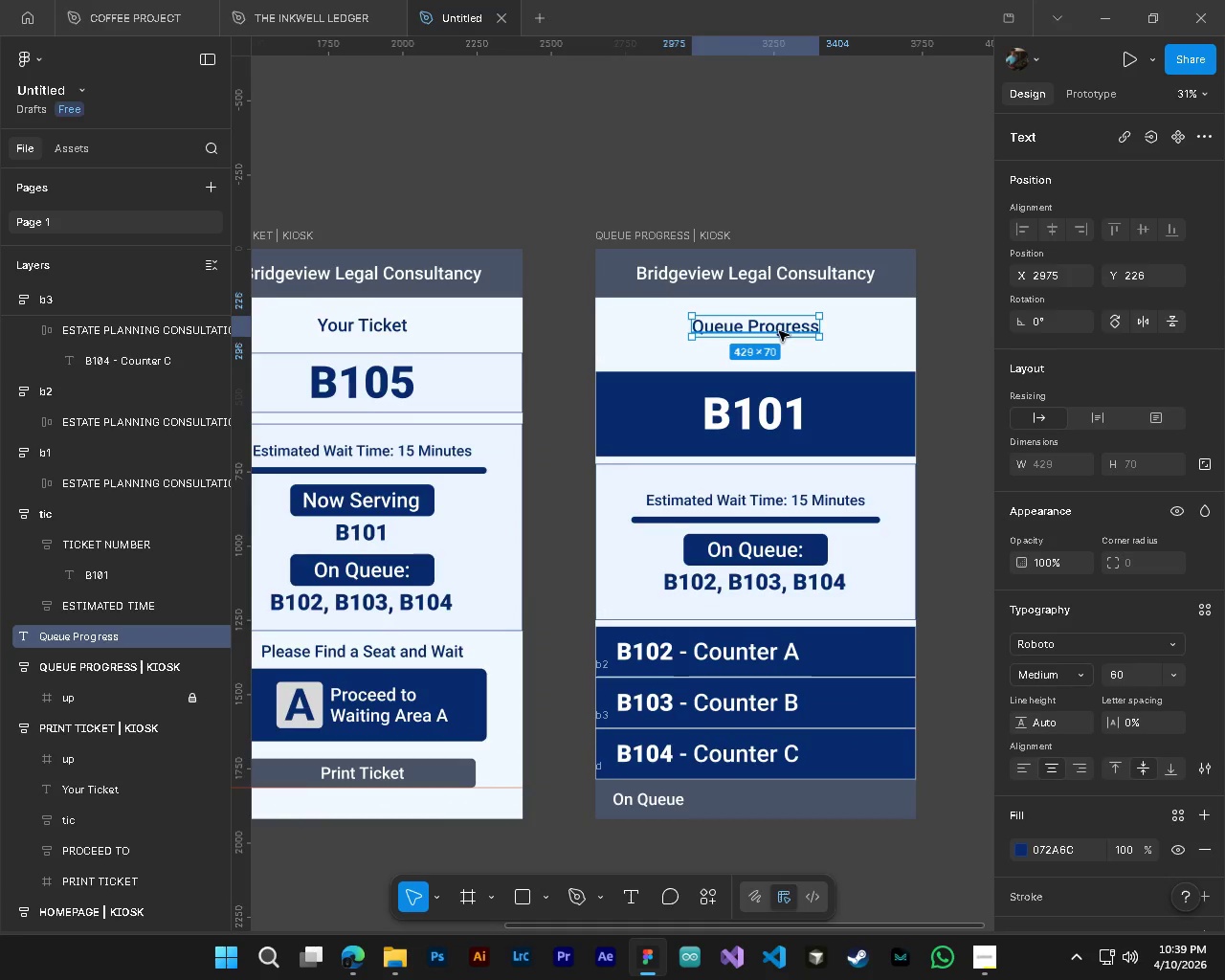 
left_click_drag(start_coordinate=[779, 331], to_coordinate=[776, 340])
 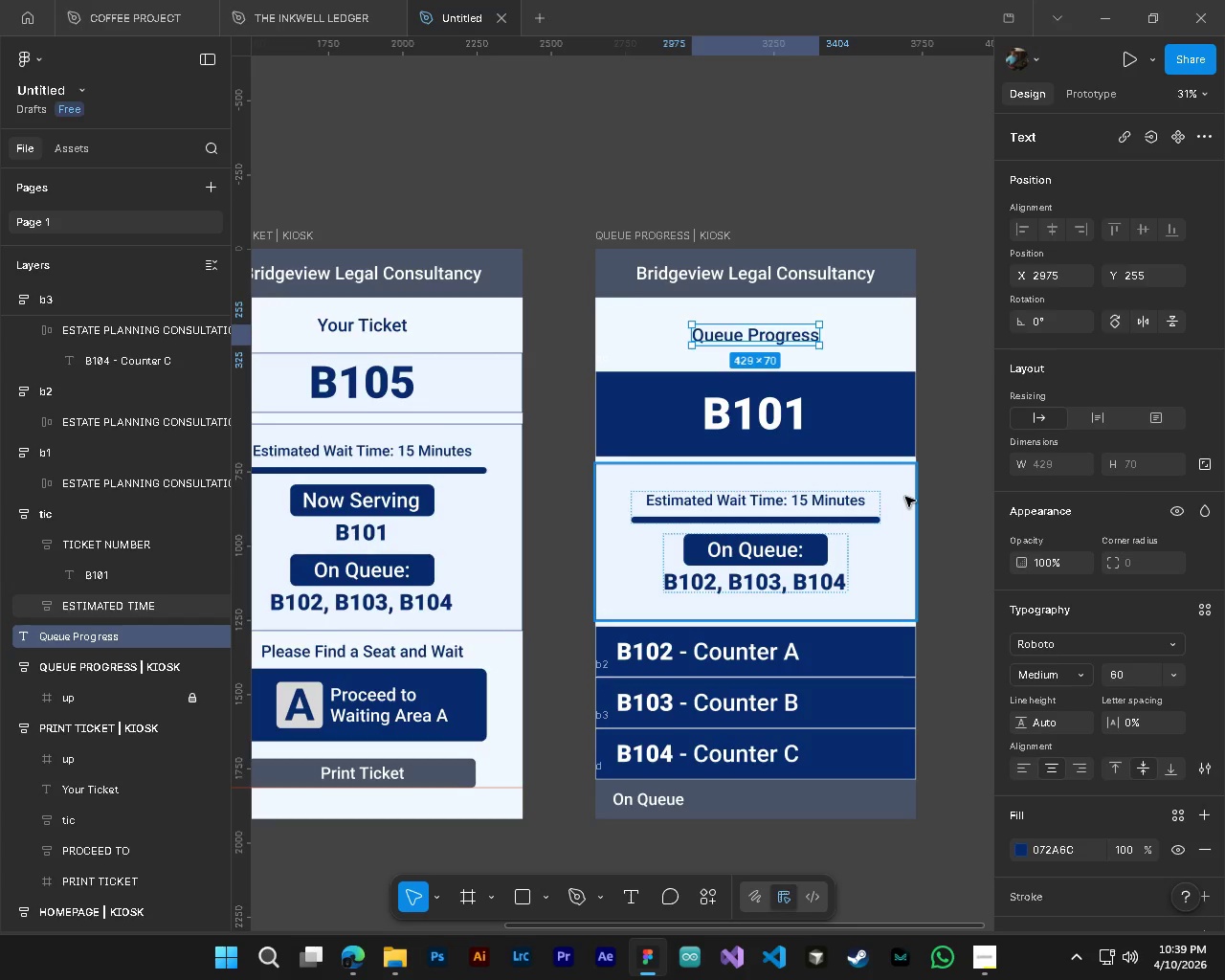 
hold_key(key=ShiftLeft, duration=0.81)
scroll: coordinate [905, 497], scroll_direction: down, amount: 3.0
 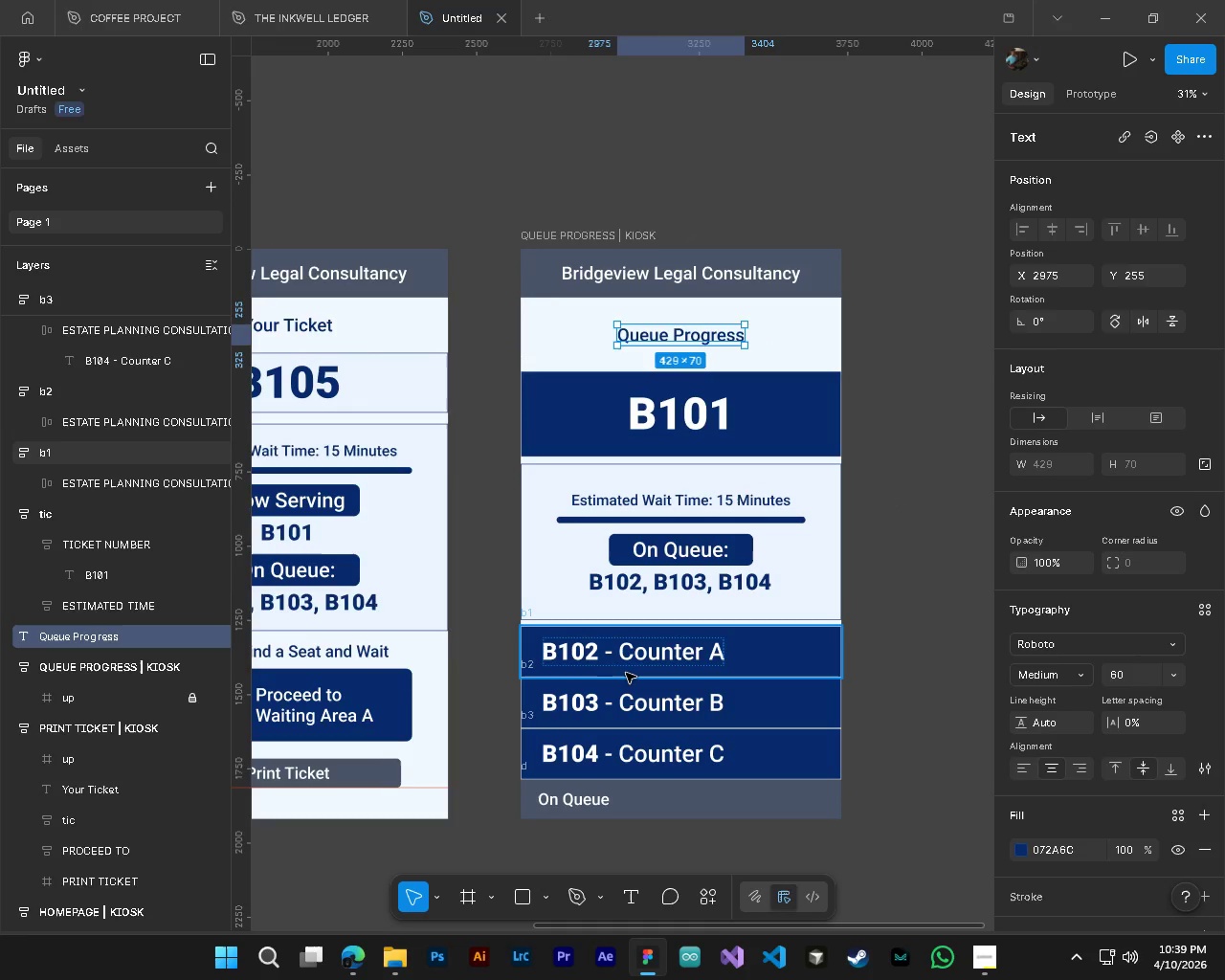 
wait(5.16)
 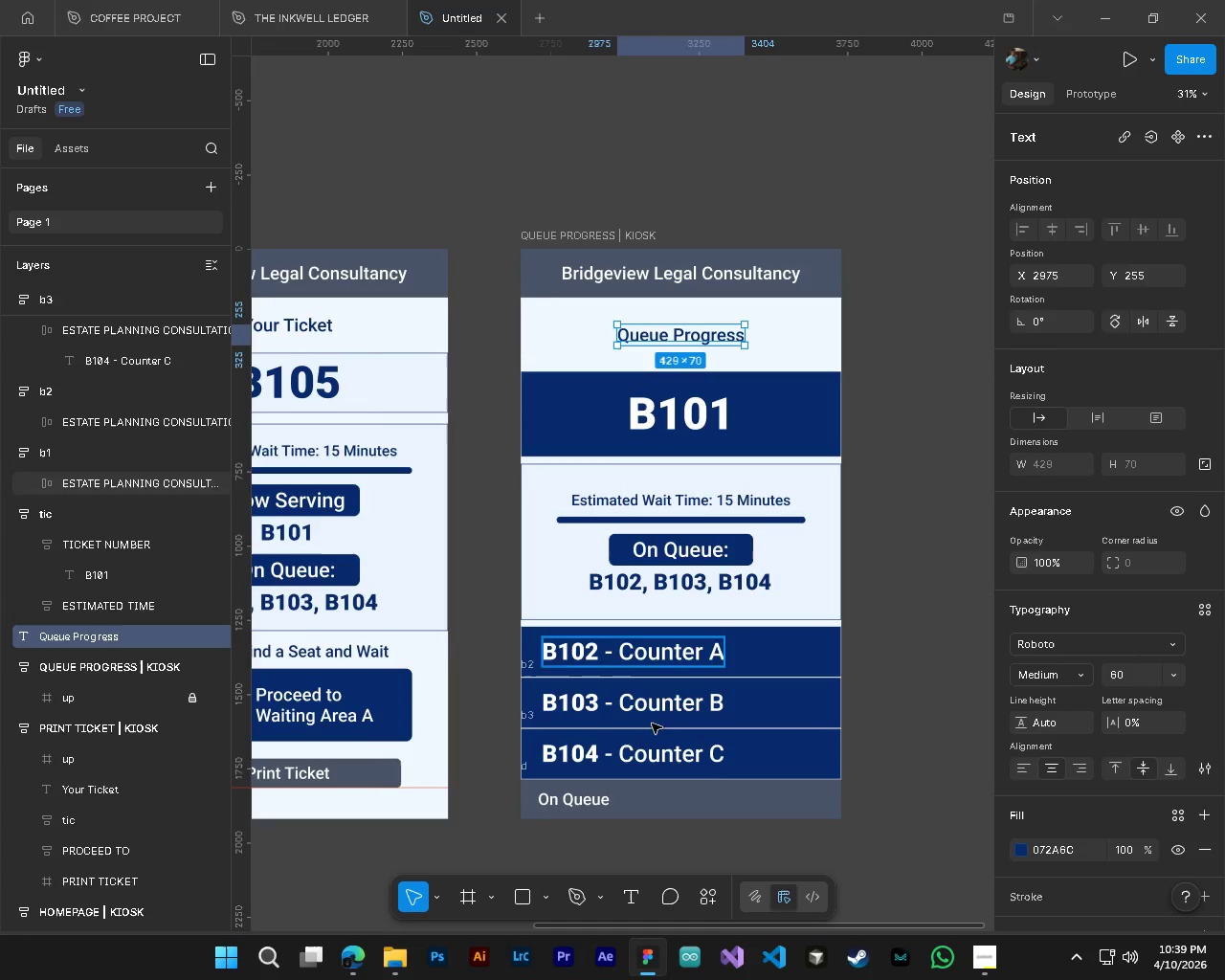 
type(tNow Servving )
key(Backspace)
key(Backspace)
key(Backspace)
key(Backspace)
key(Backspace)
type(ing)
 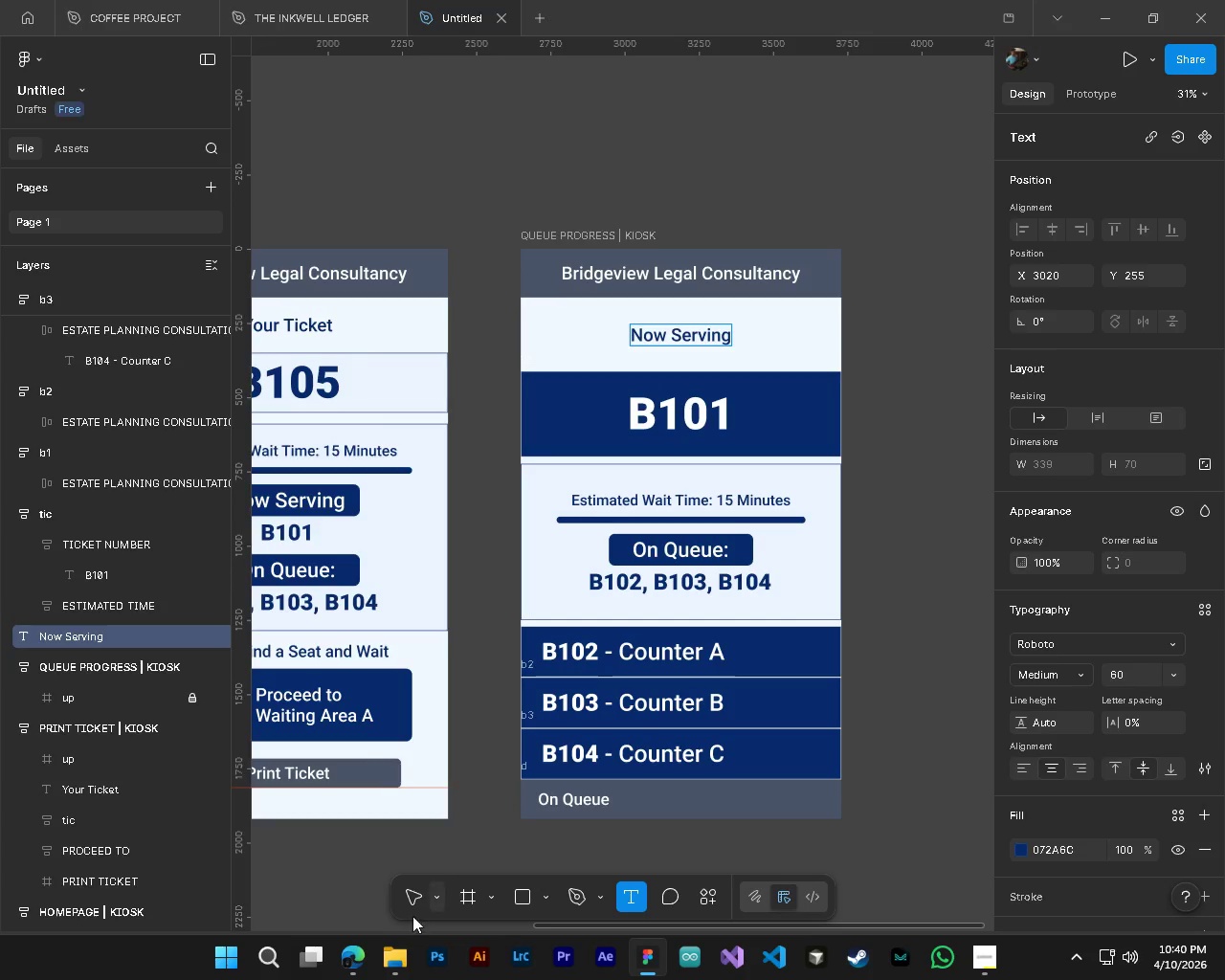 
left_click([406, 899])
 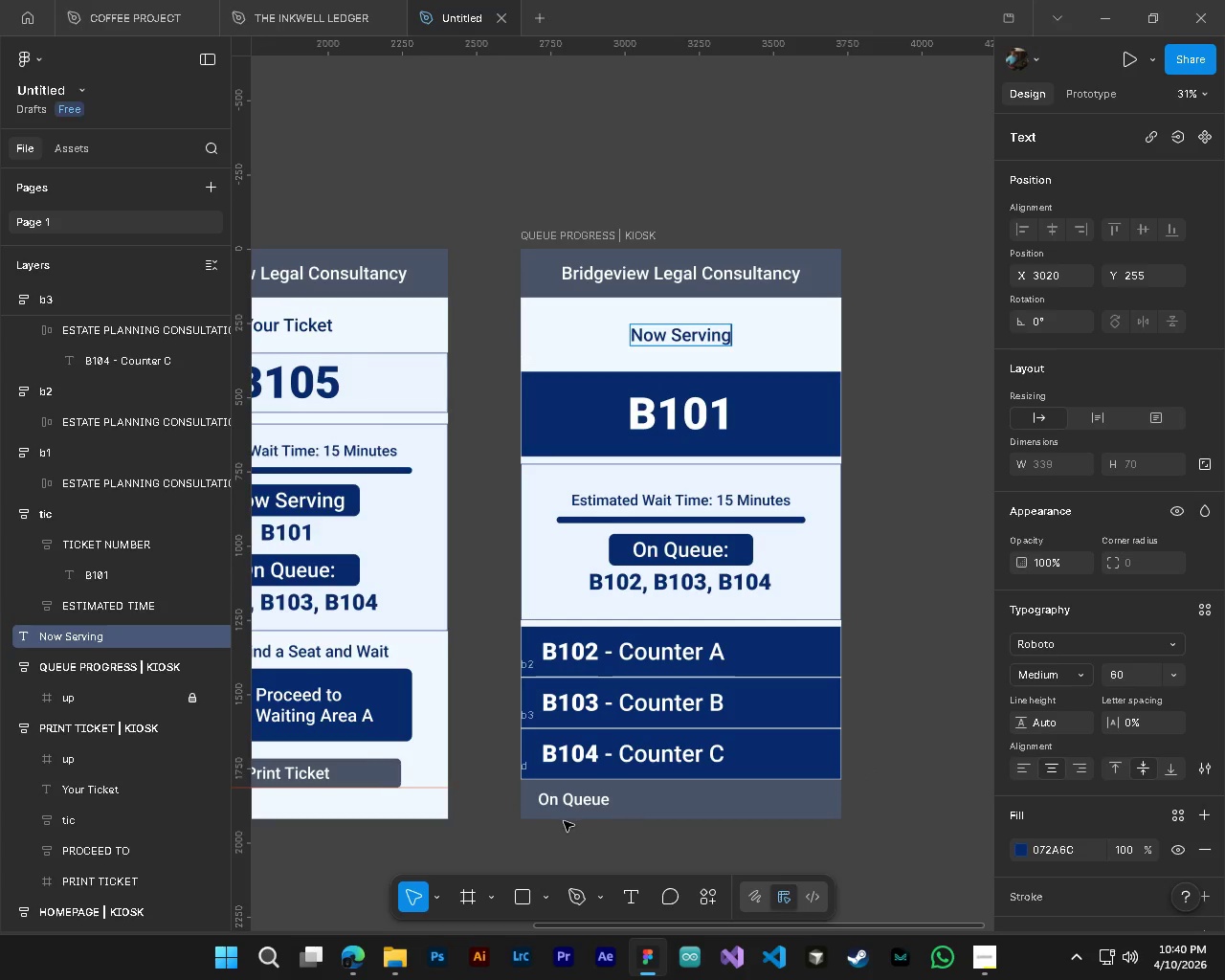 
hold_key(key=ControlLeft, duration=0.58)
 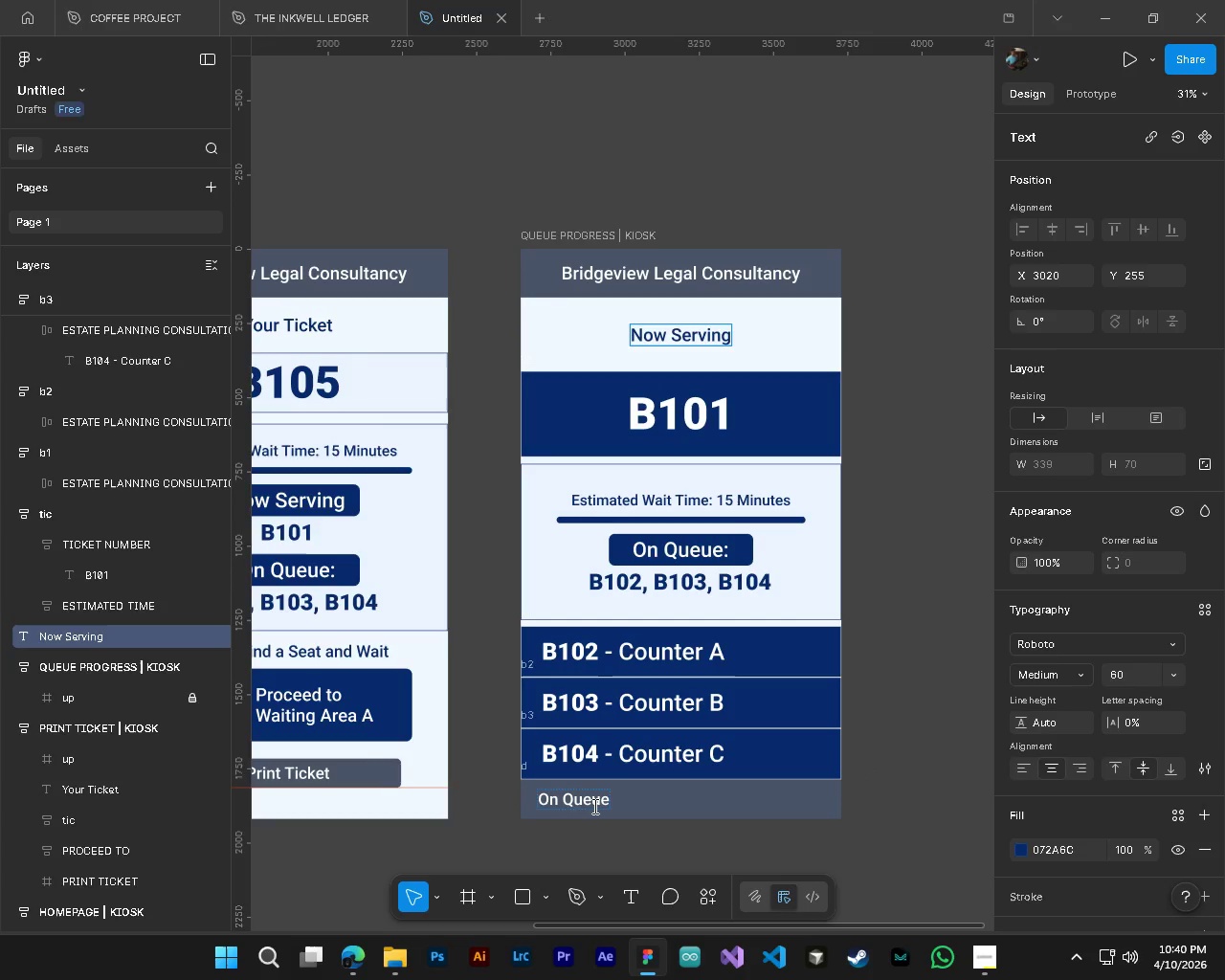 
left_click([593, 806])
 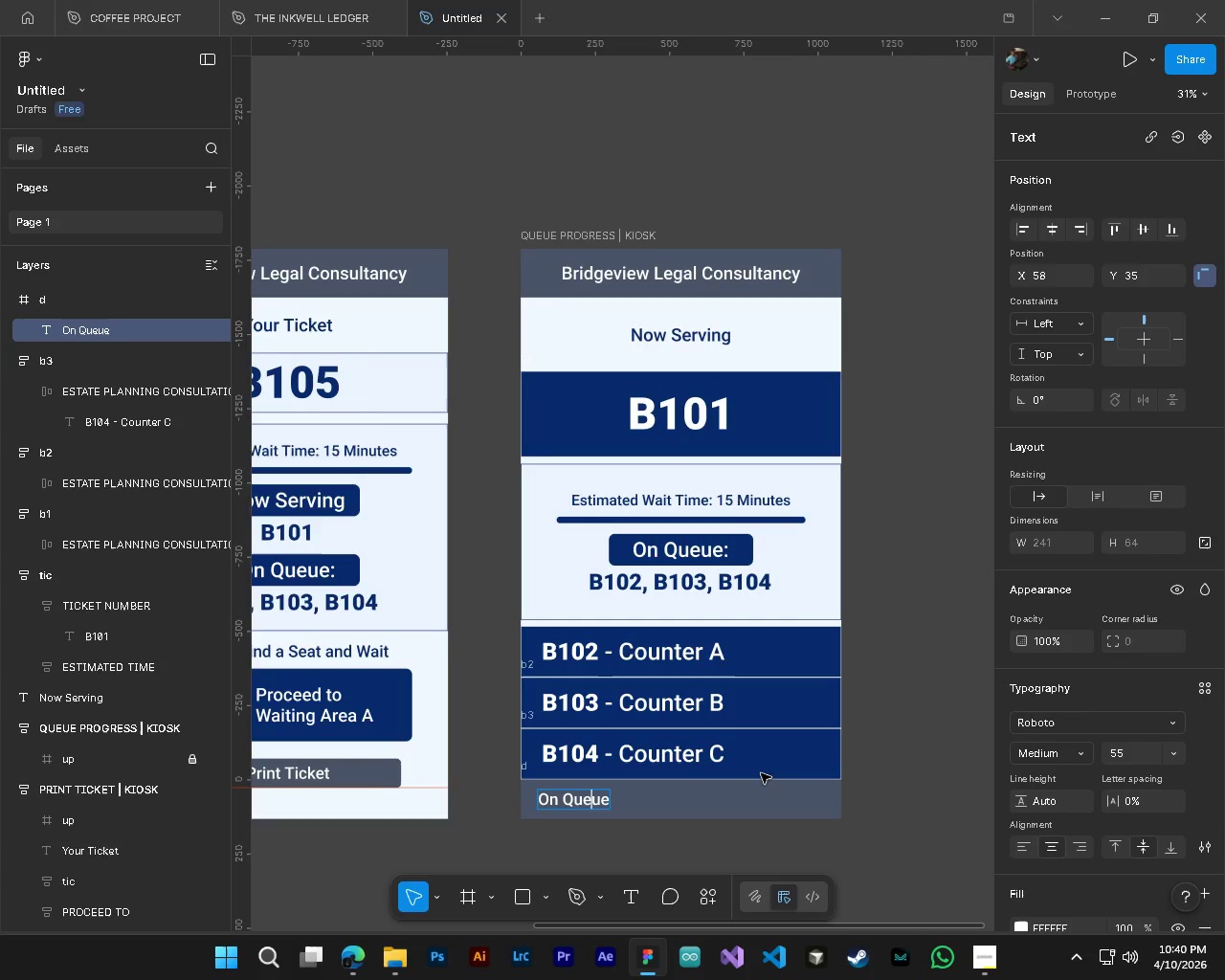 
wait(5.58)
 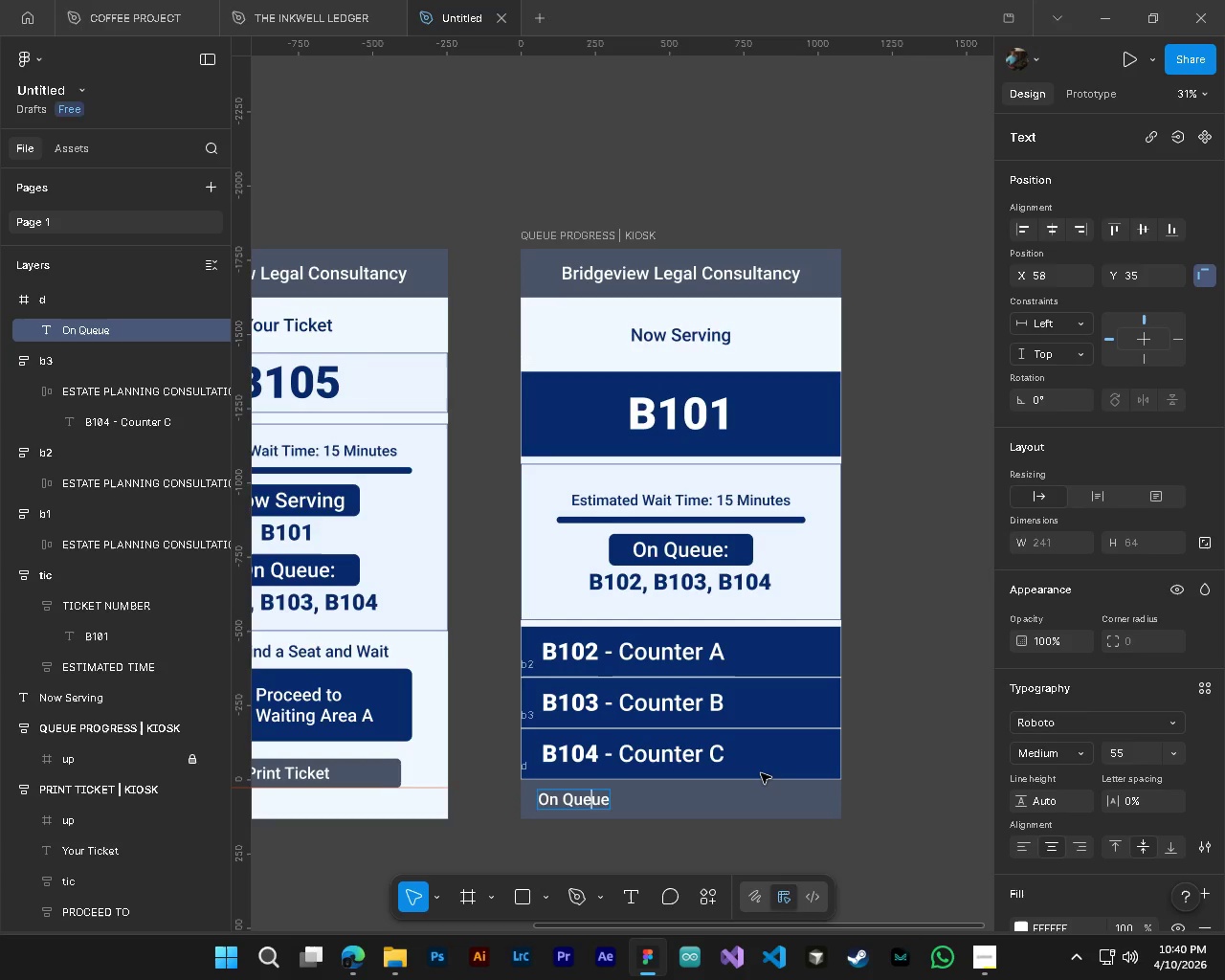 
key(Control+A)
 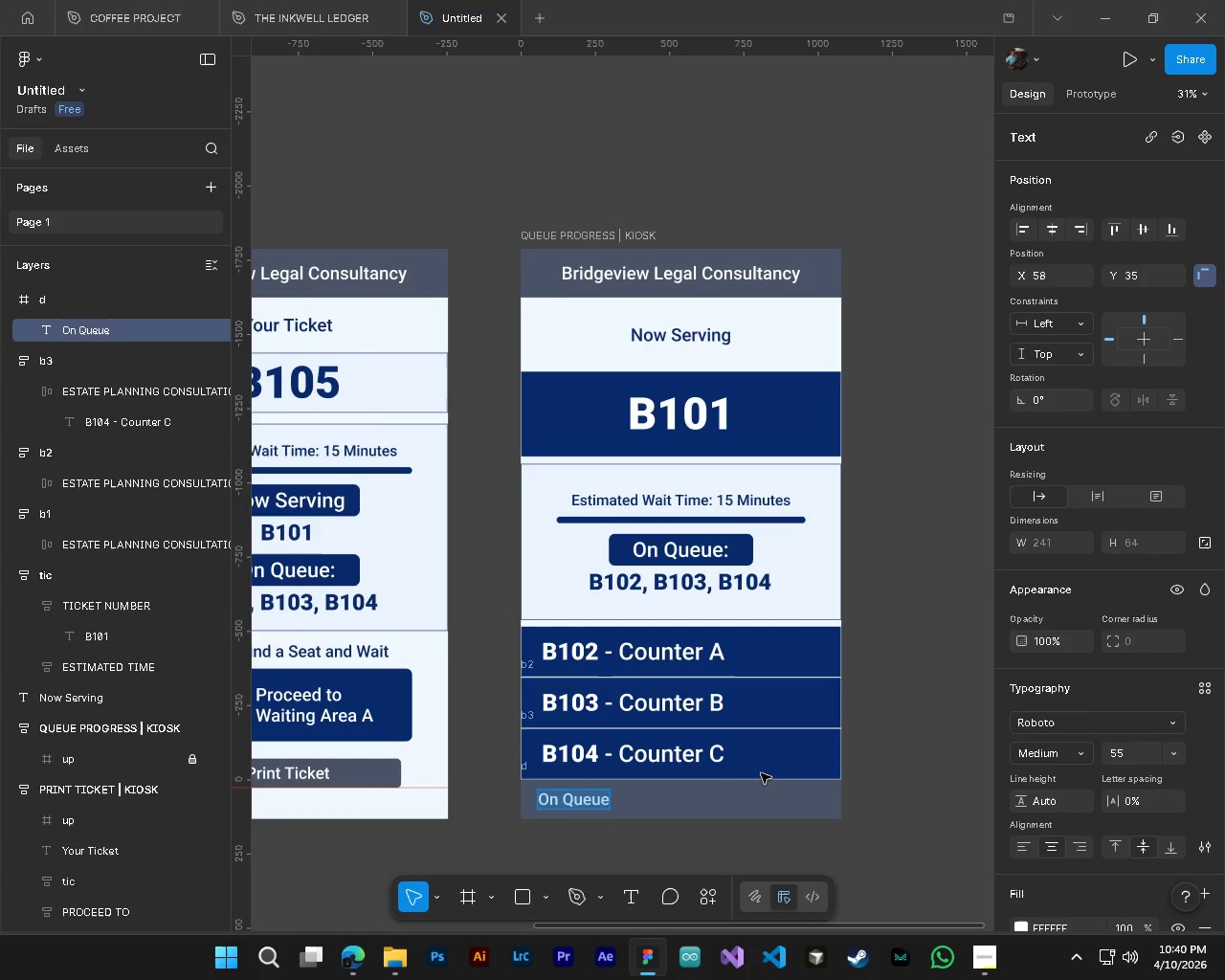 
type(Queue Prrrogr)
key(Backspace)
key(Backspace)
key(Backspace)
key(Backspace)
key(Backspace)
type(rog)
key(Backspace)
key(Backspace)
key(Backspace)
type(ogress)
 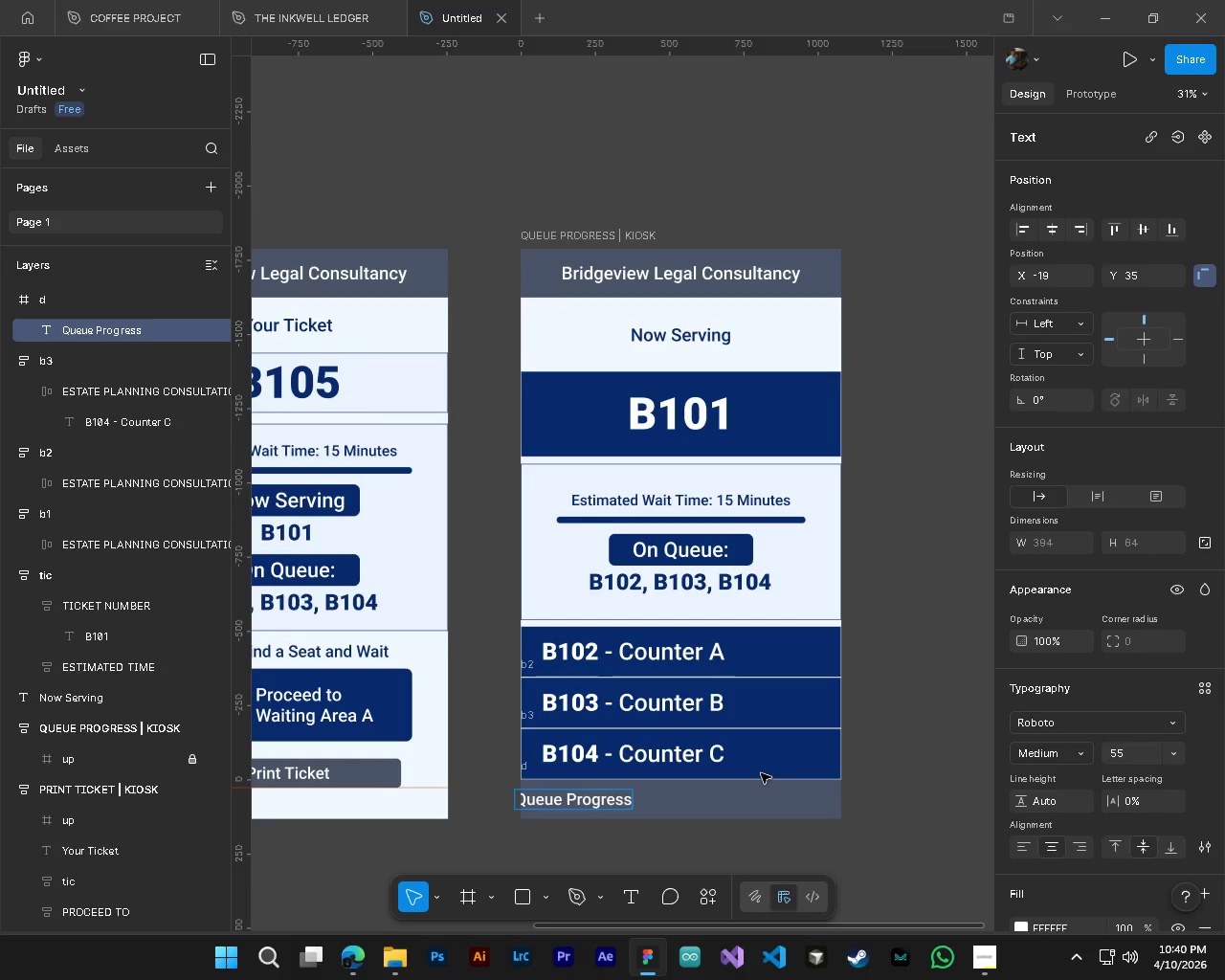 
 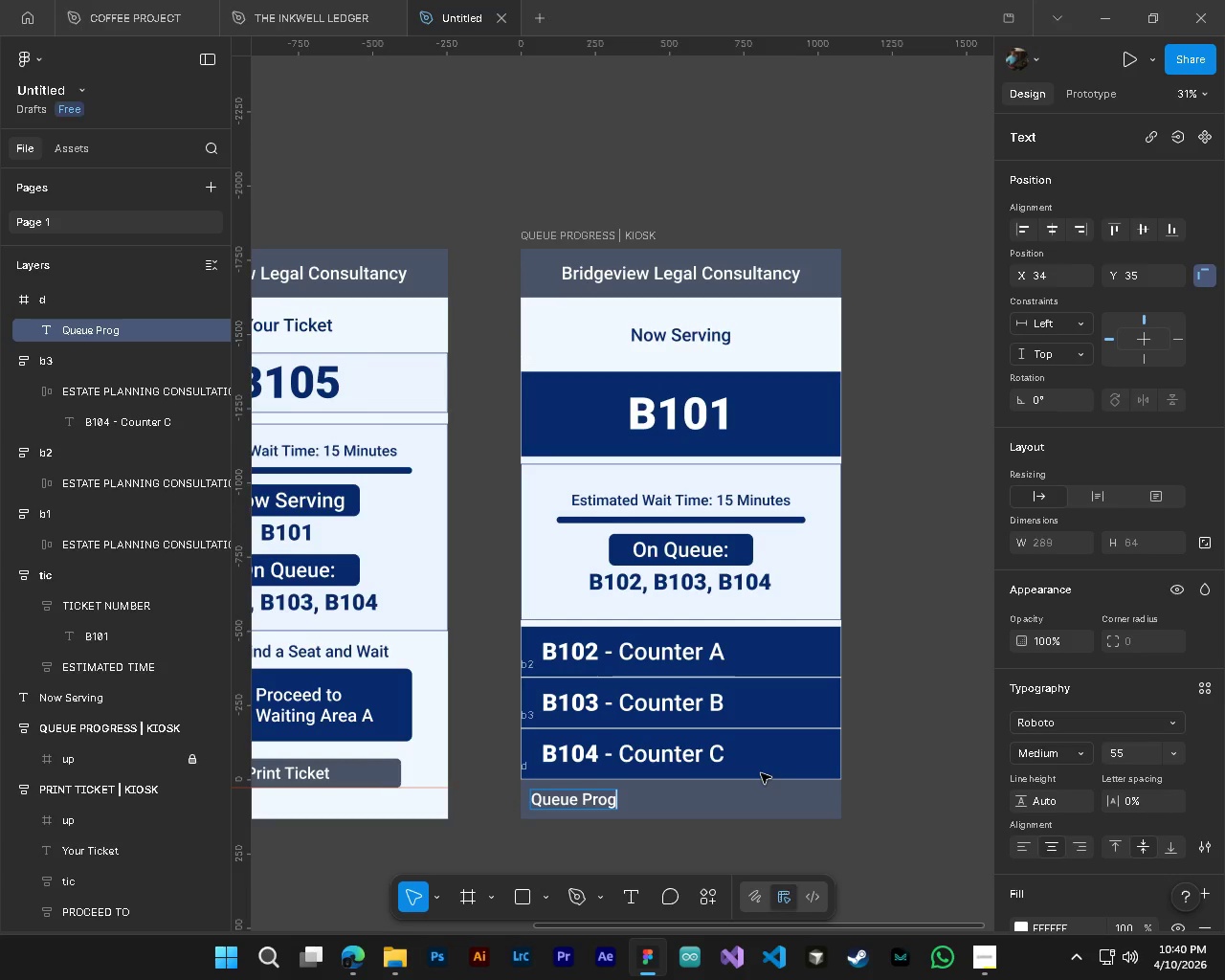 
hold_key(key=ControlLeft, duration=0.75)
 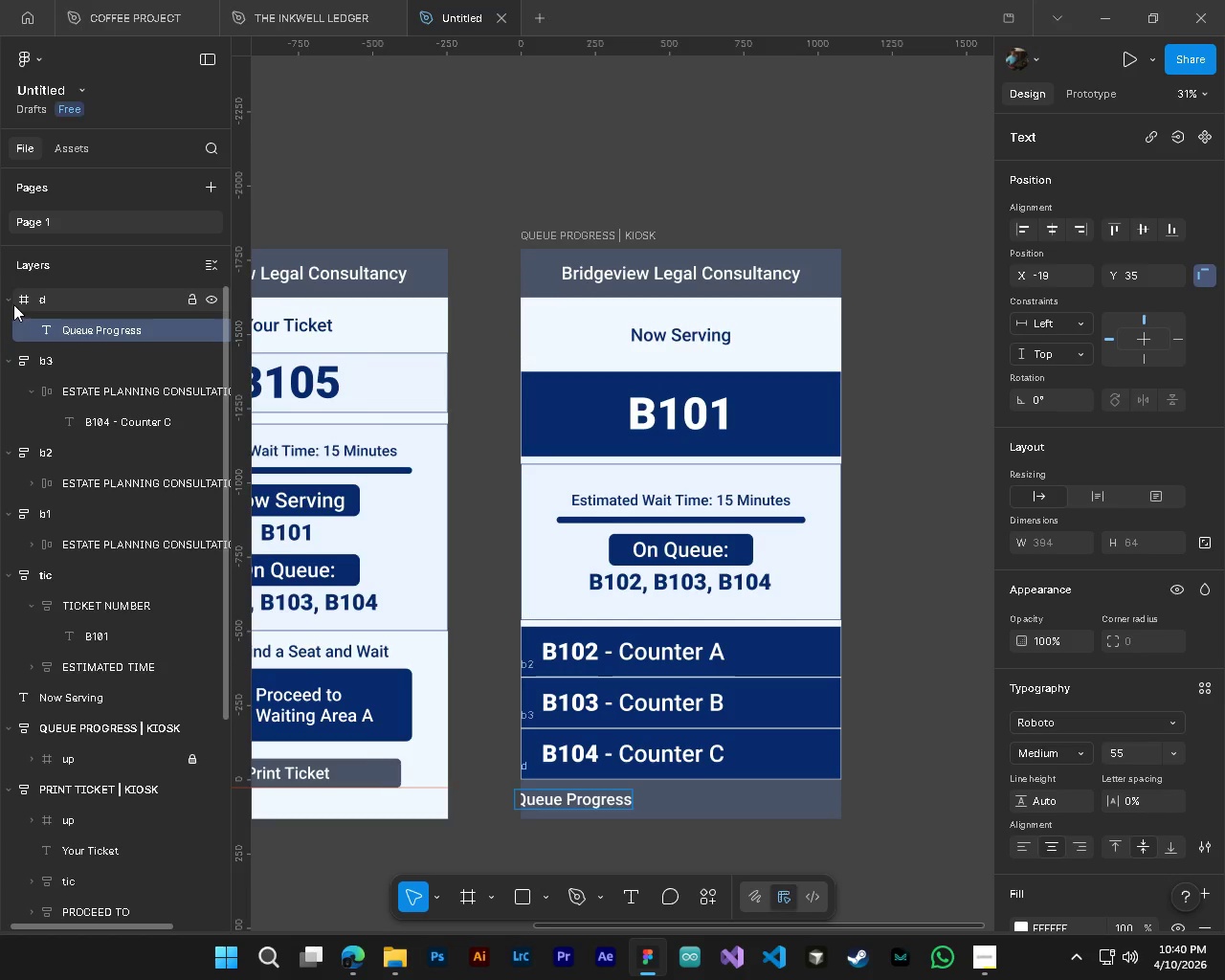 
left_click([10, 302])
 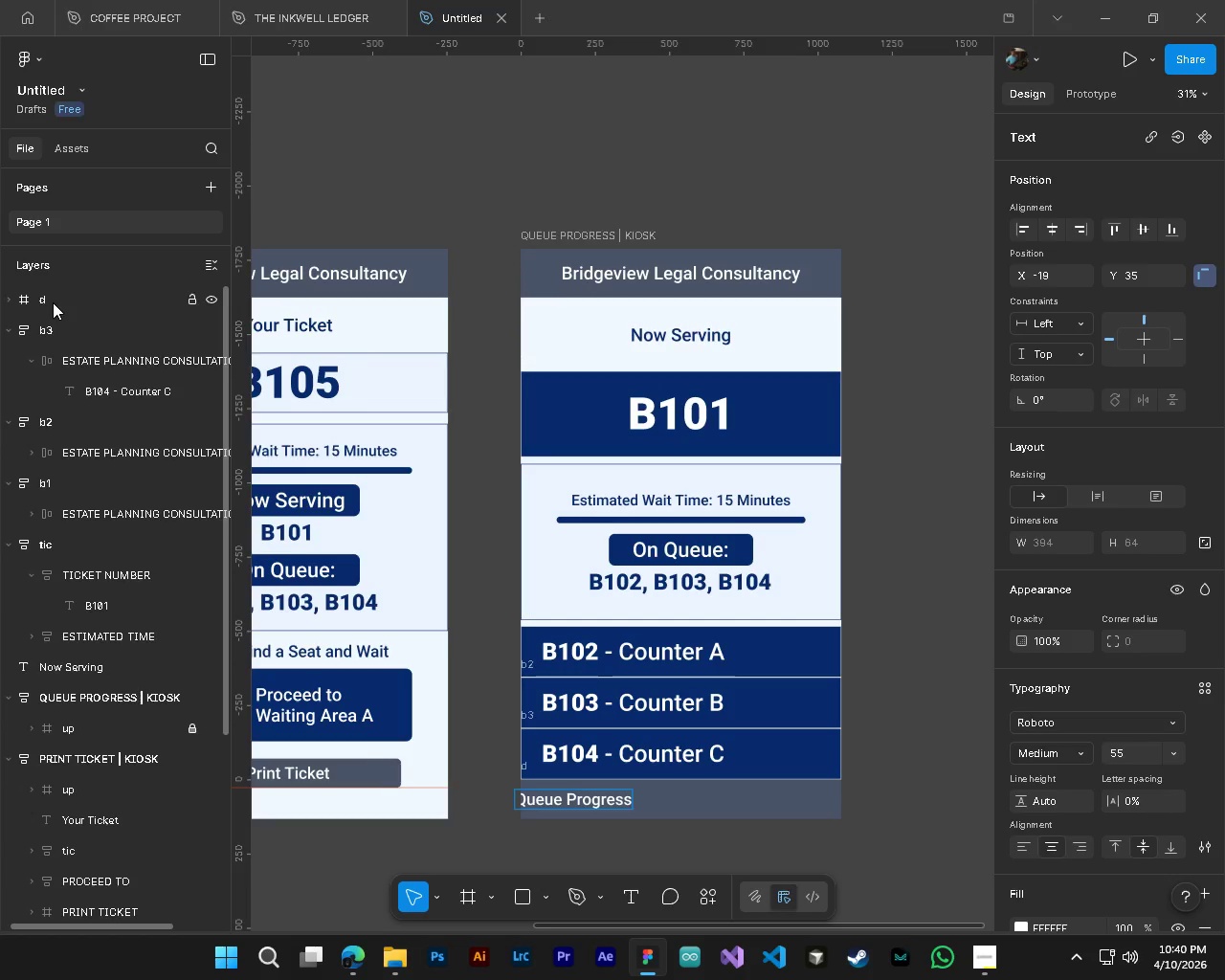 
left_click([53, 302])
 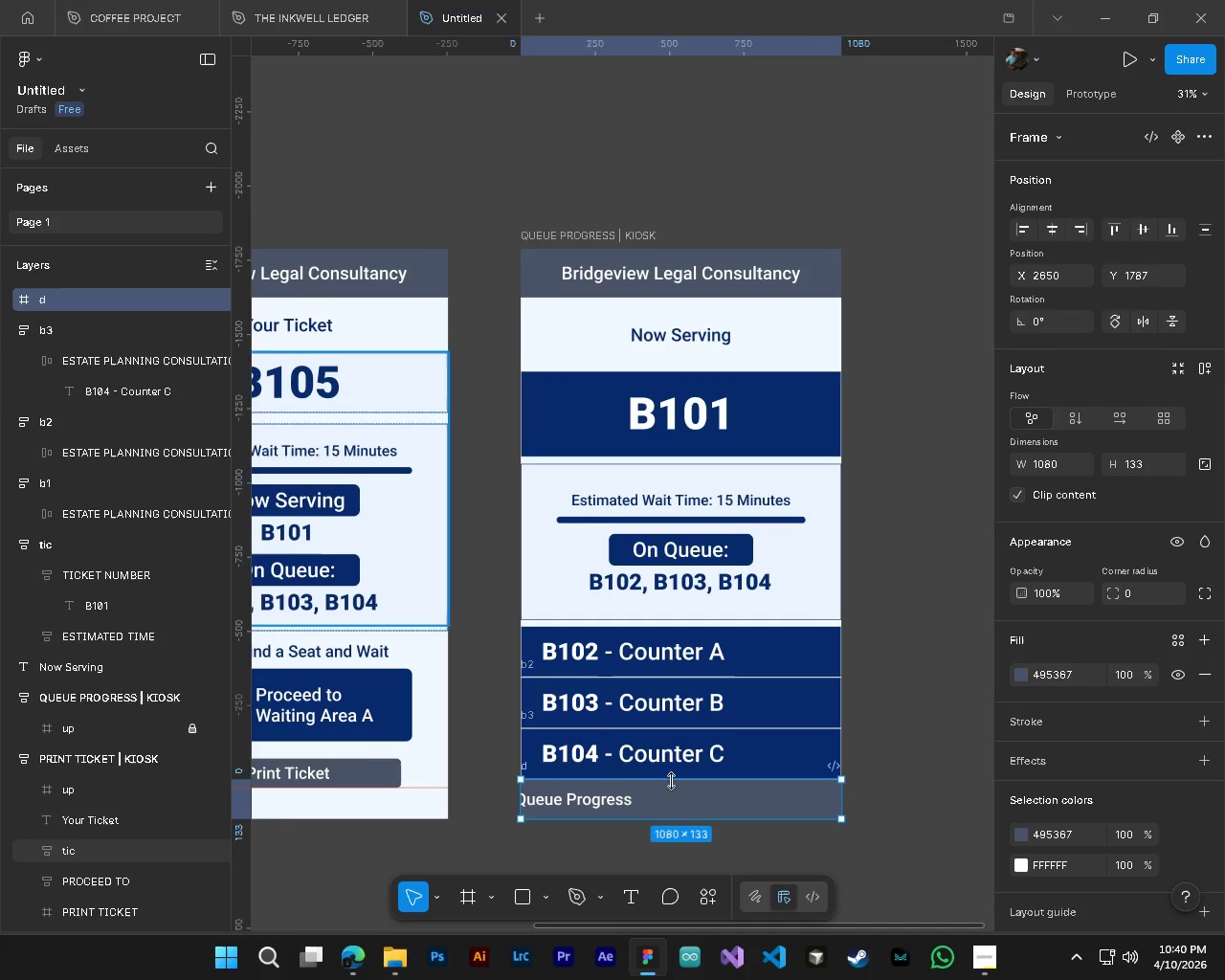 
wait(5.06)
 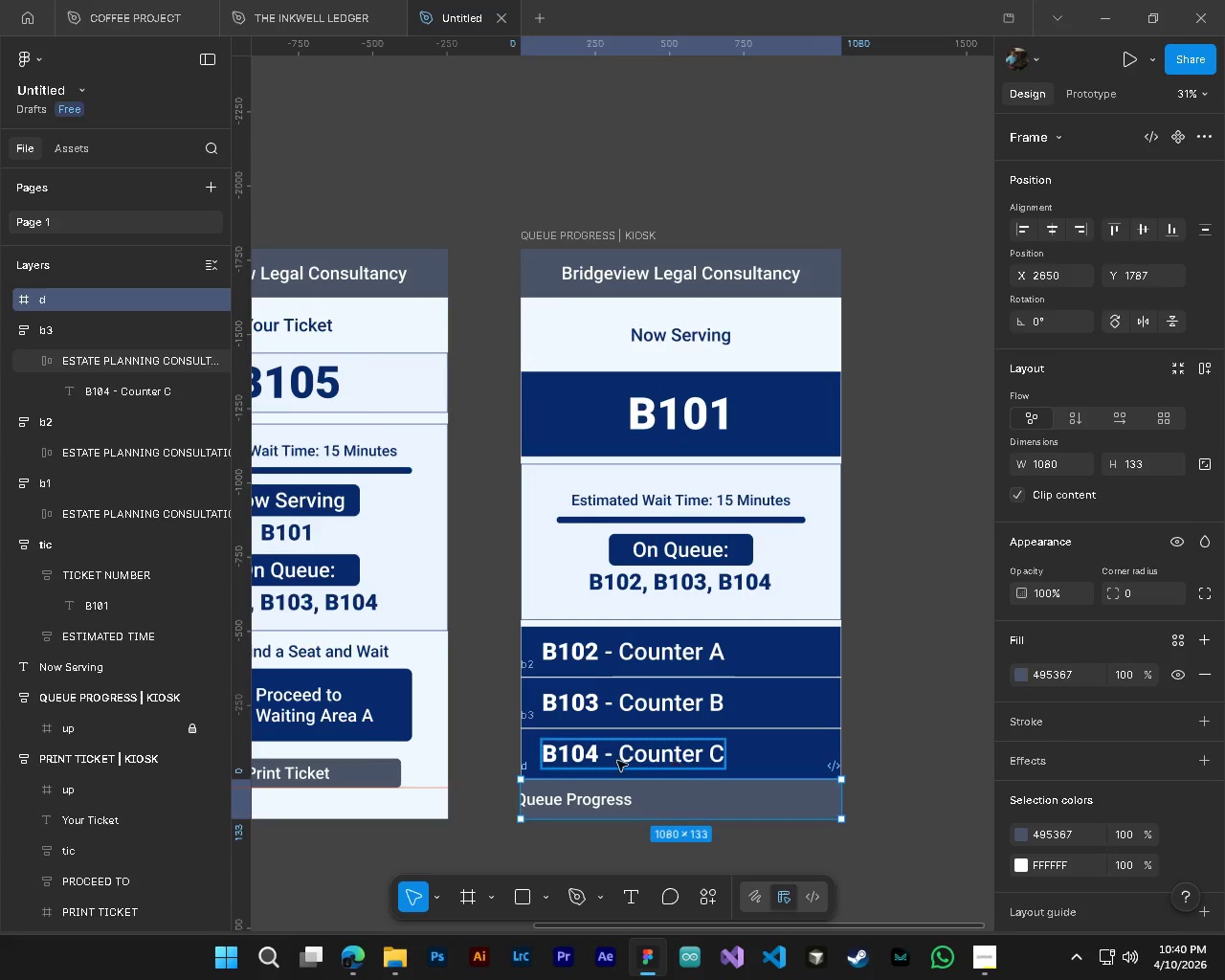 
left_click([12, 304])
 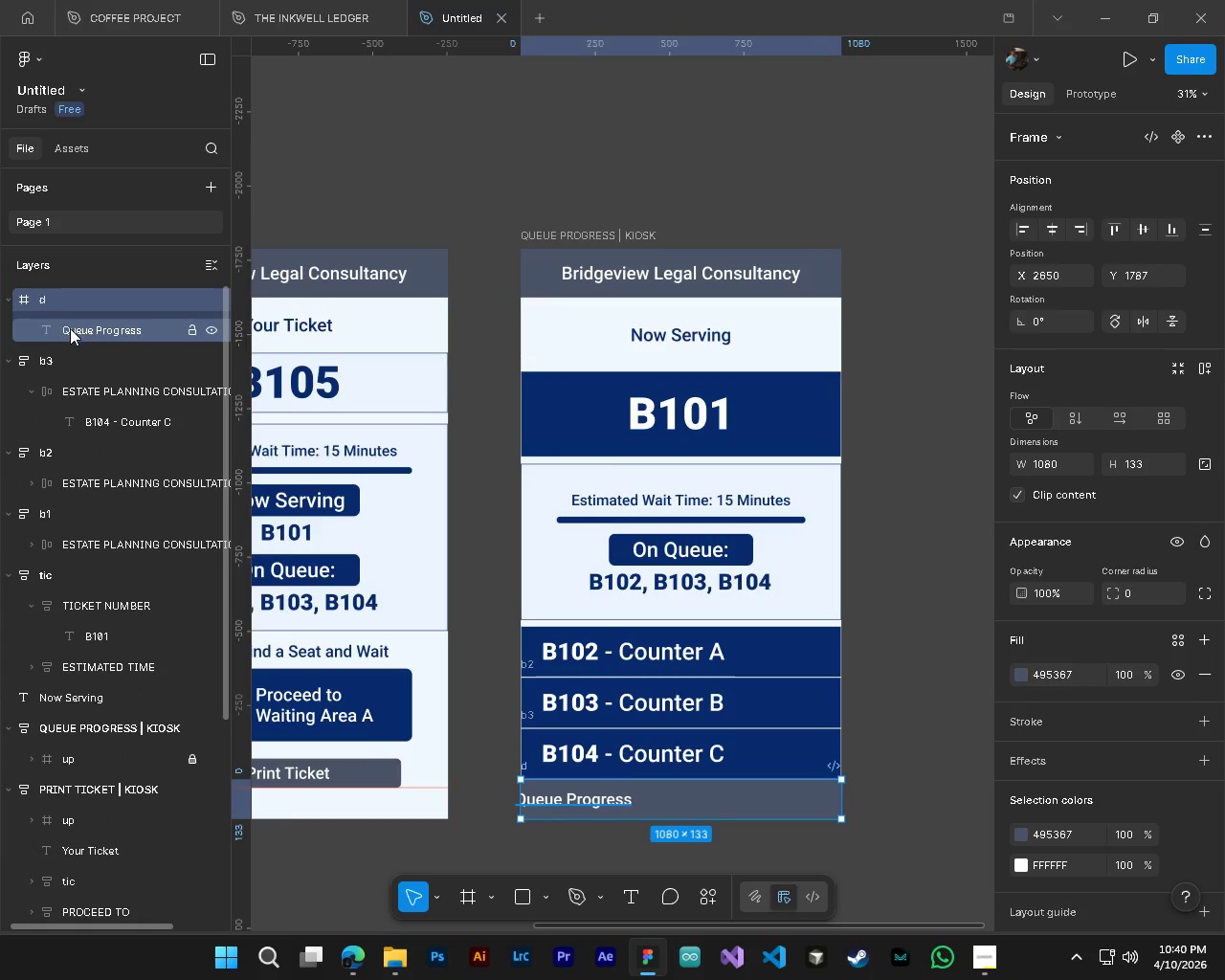 
left_click([70, 328])
 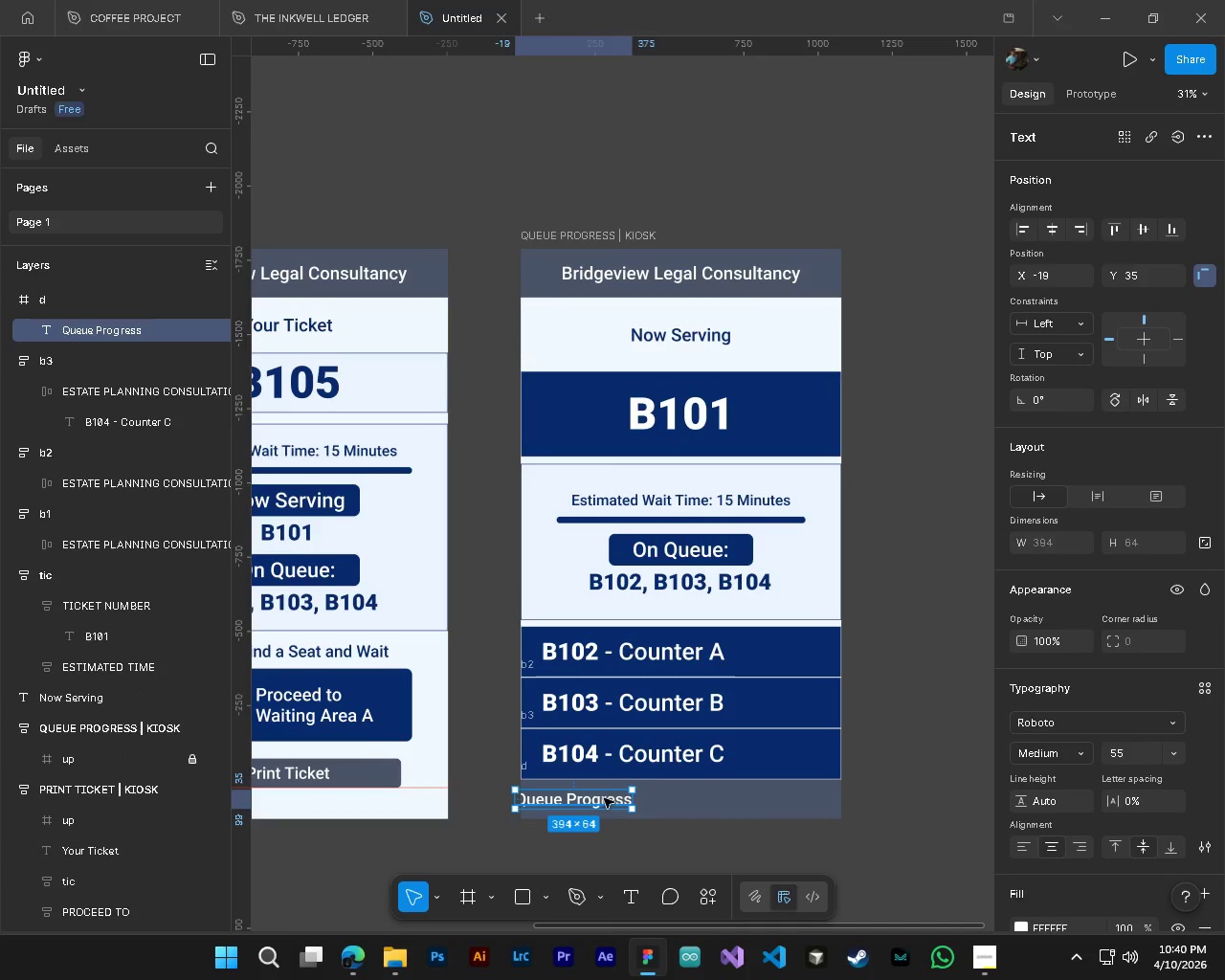 
left_click_drag(start_coordinate=[592, 804], to_coordinate=[699, 806])
 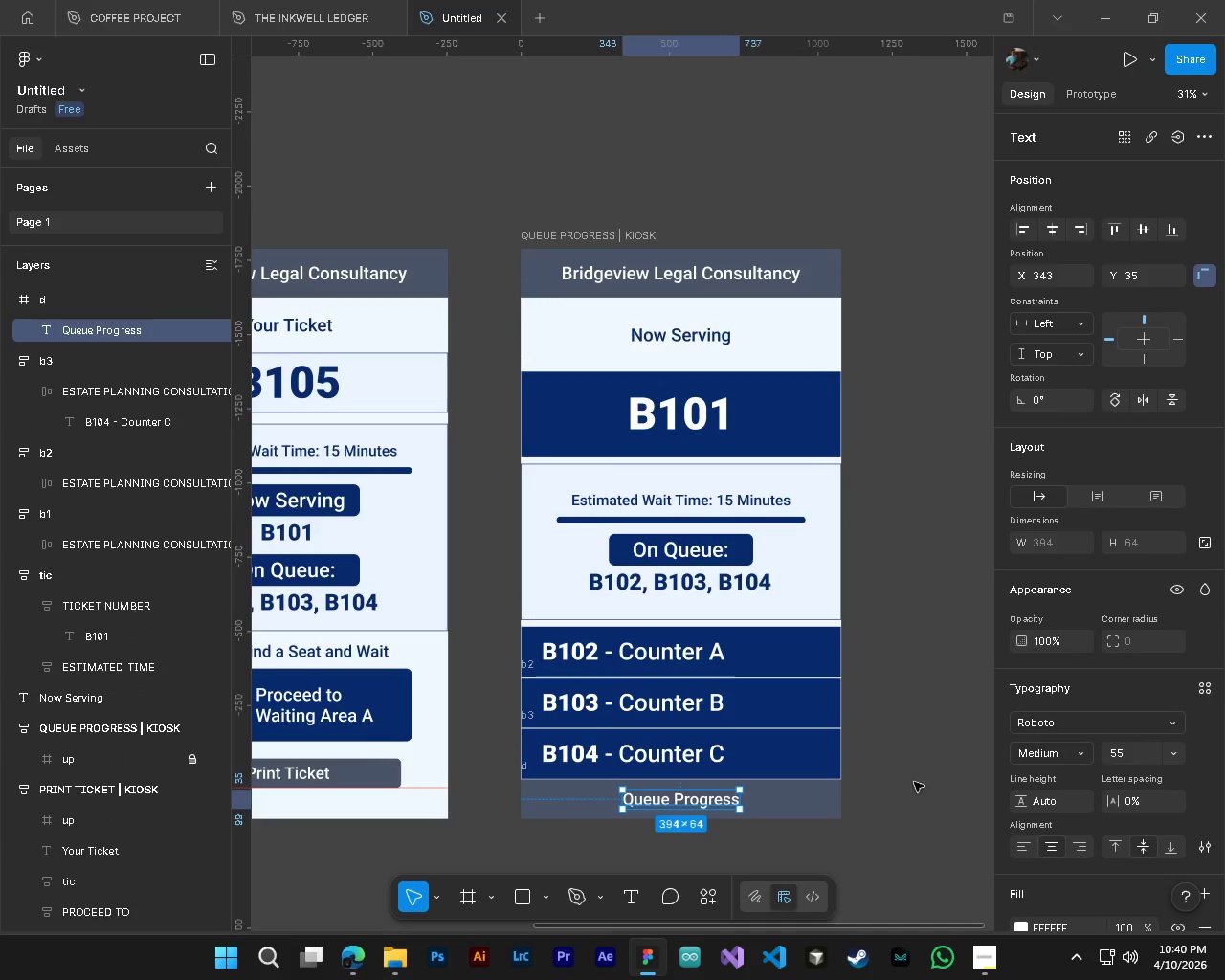 
left_click([914, 782])
 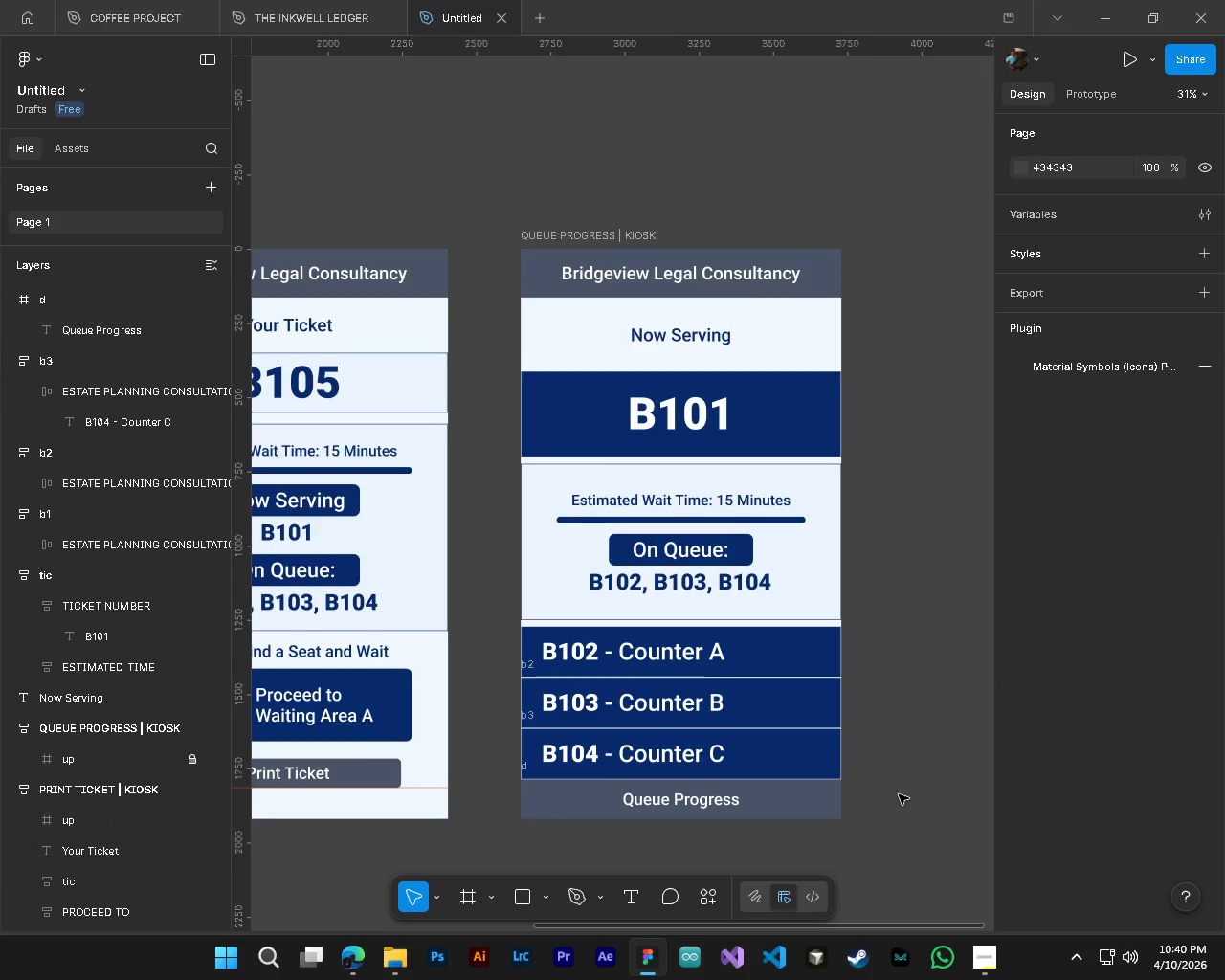 
key(Alt+Control+AltLeft)
 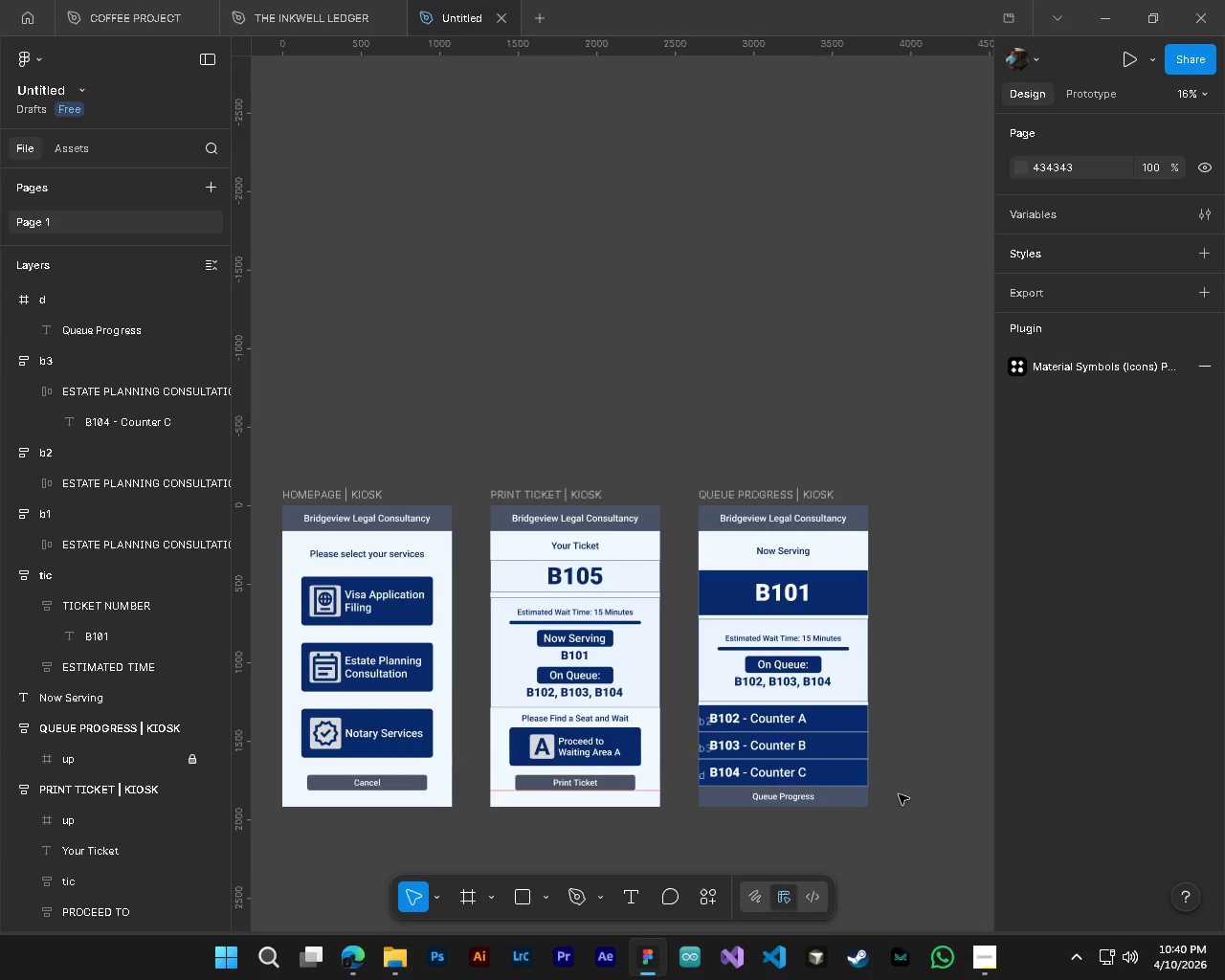 
key(Control+ControlLeft)
 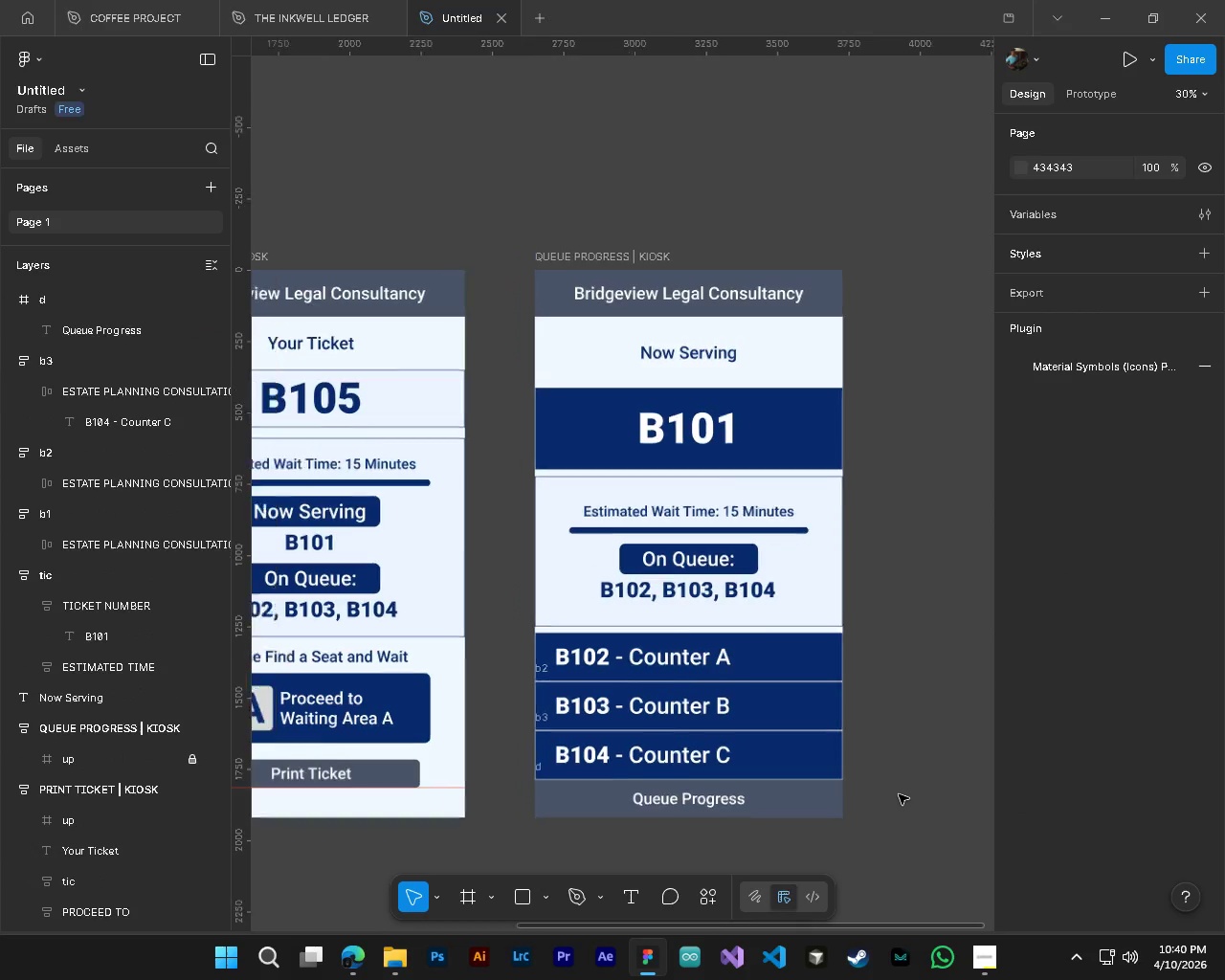 
scroll: coordinate [899, 794], scroll_direction: down, amount: 5.0
 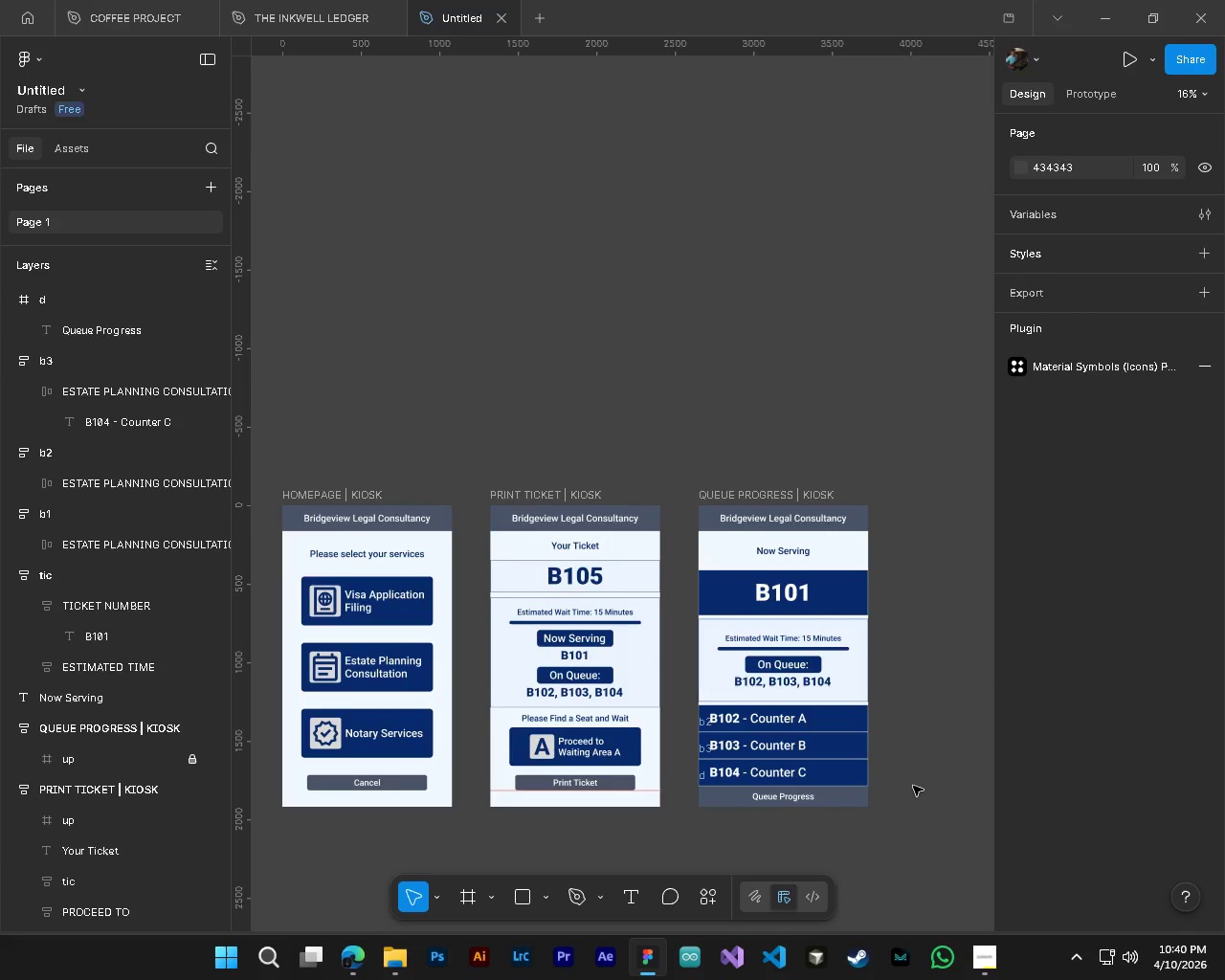 
hold_key(key=ControlLeft, duration=0.61)
 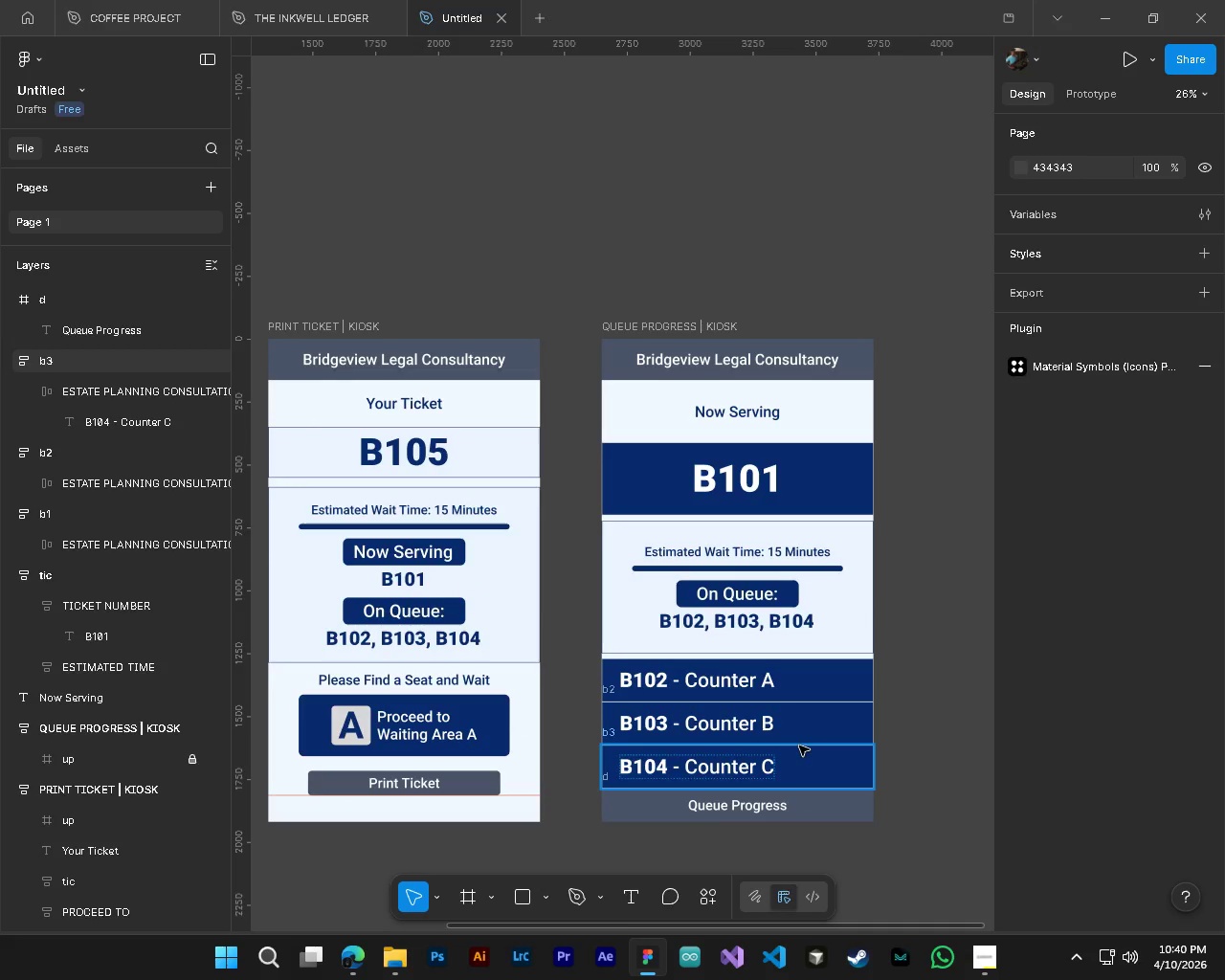 
key(Alt+Control+AltLeft)
 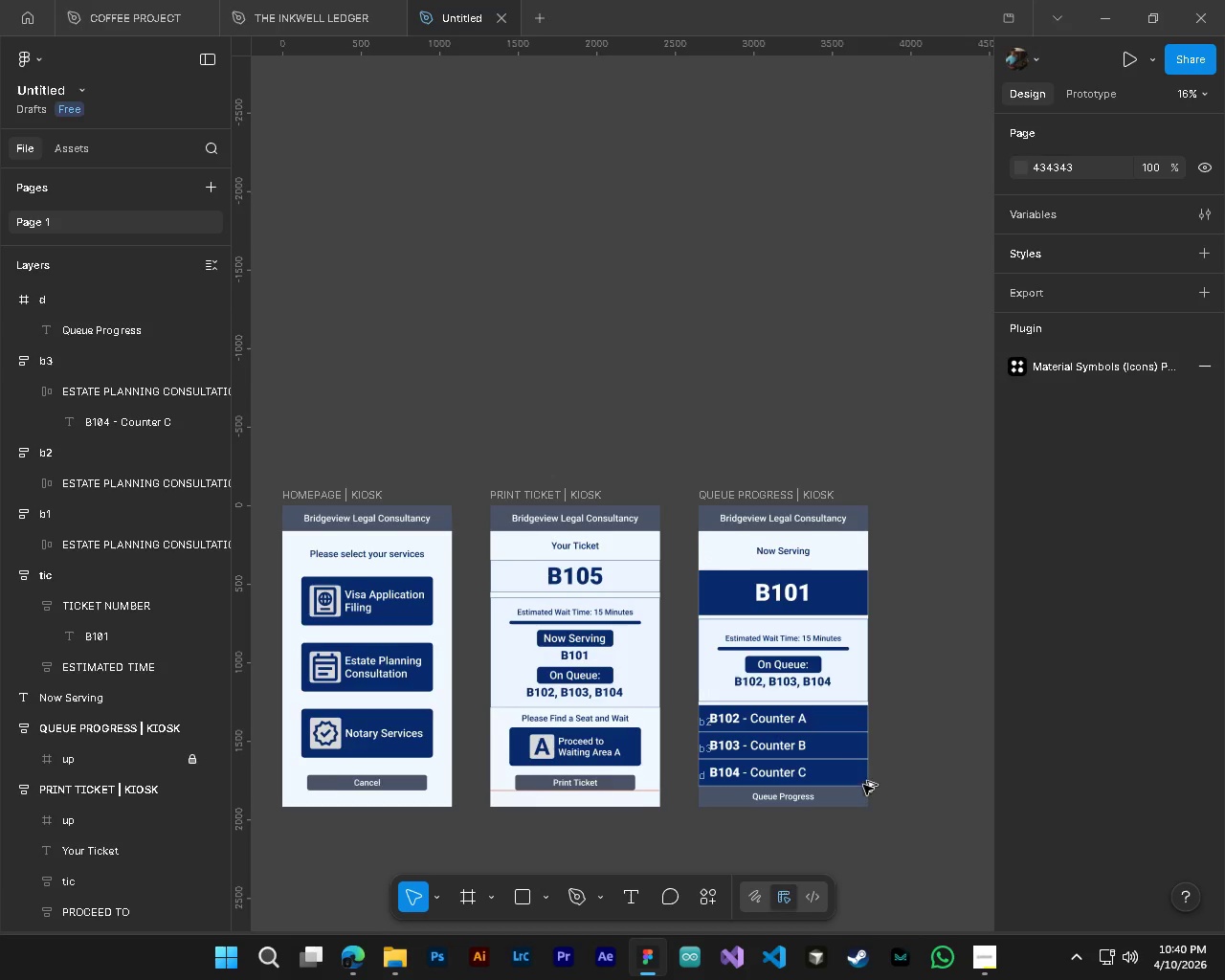 
hold_key(key=AltLeft, duration=0.45)
scroll: coordinate [858, 783], scroll_direction: up, amount: 4.0
 